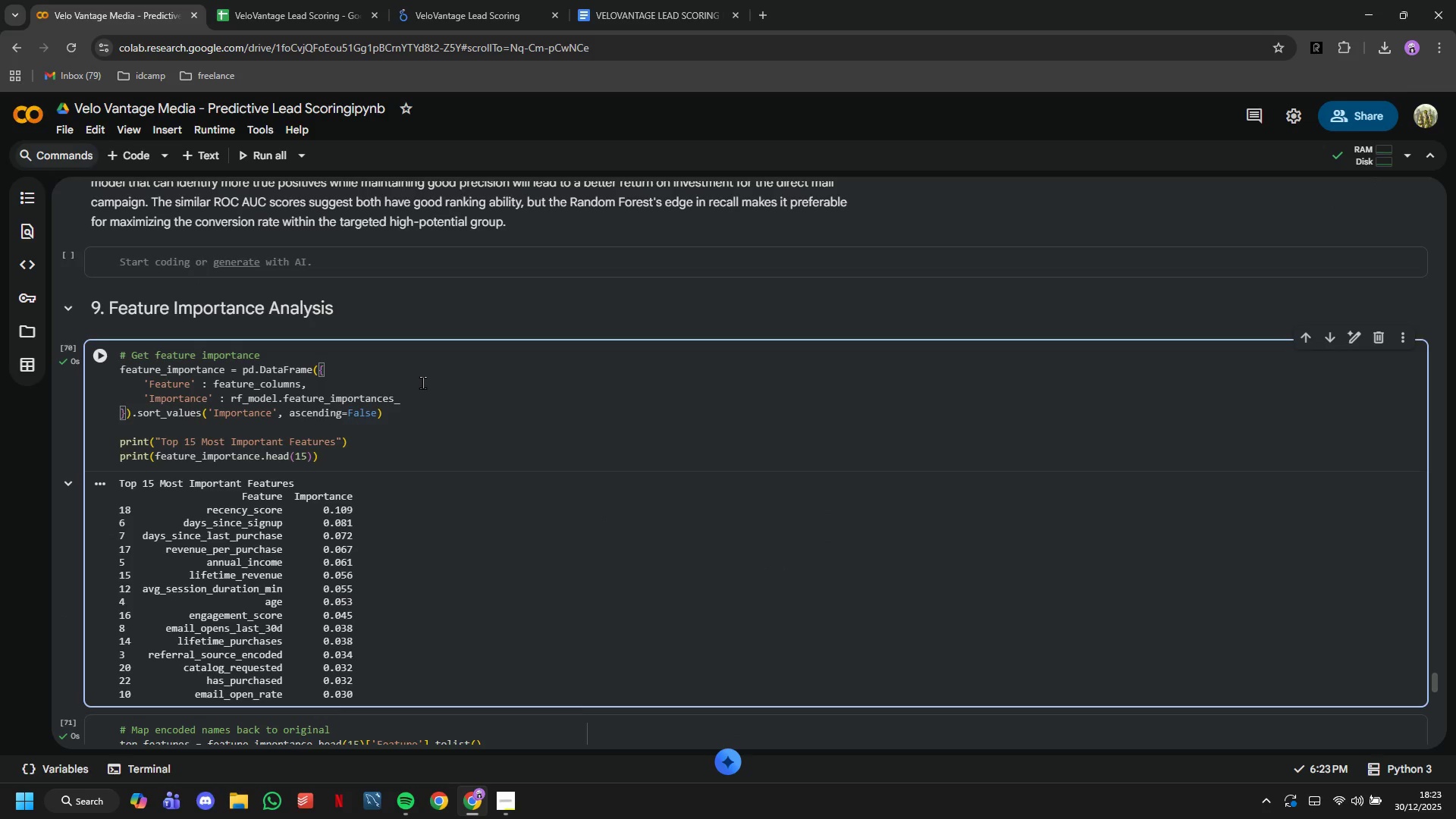 
scroll: coordinate [366, 441], scroll_direction: down, amount: 3.0
 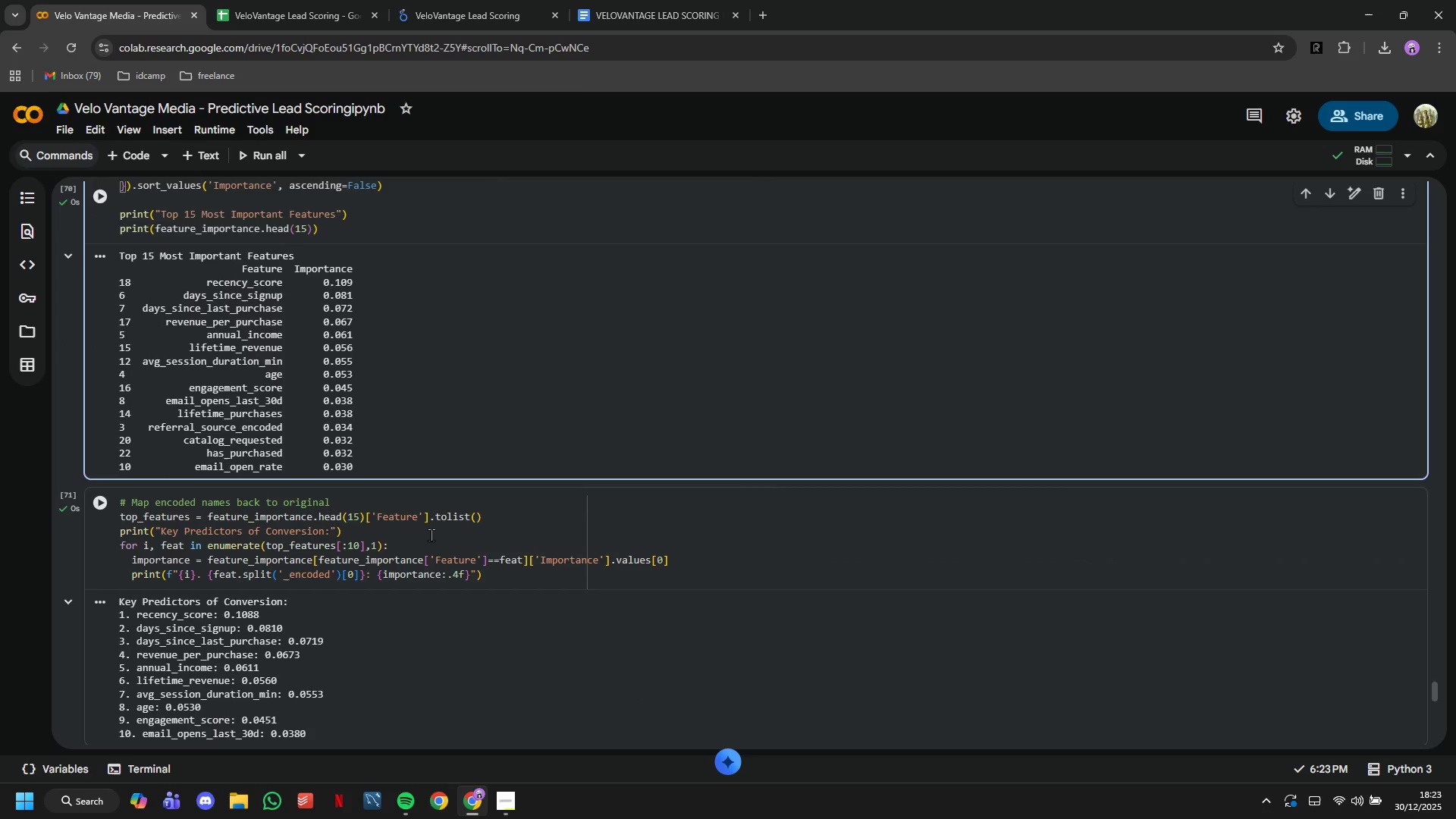 
left_click([414, 508])
 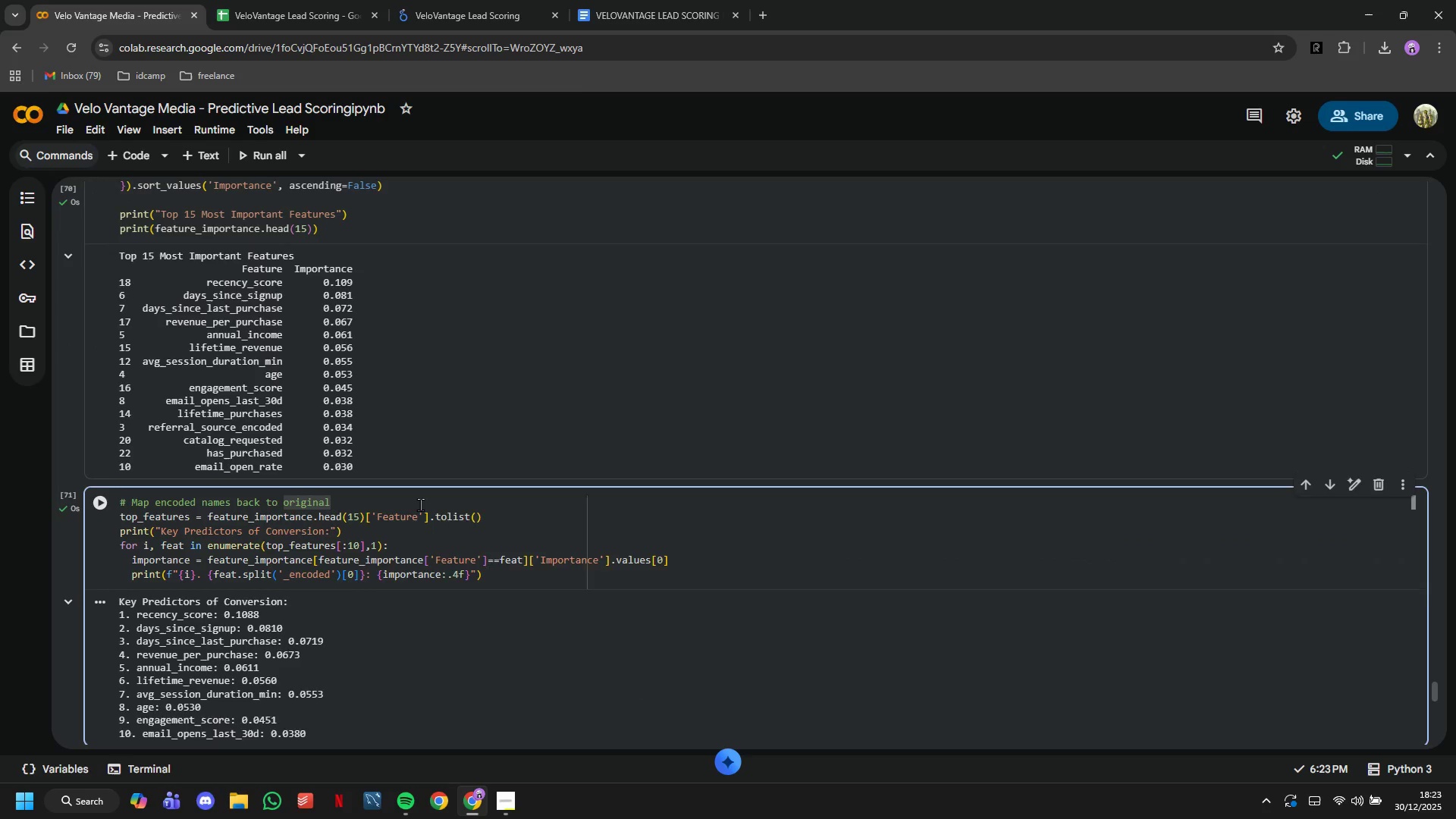 
scroll: coordinate [420, 504], scroll_direction: up, amount: 3.0
 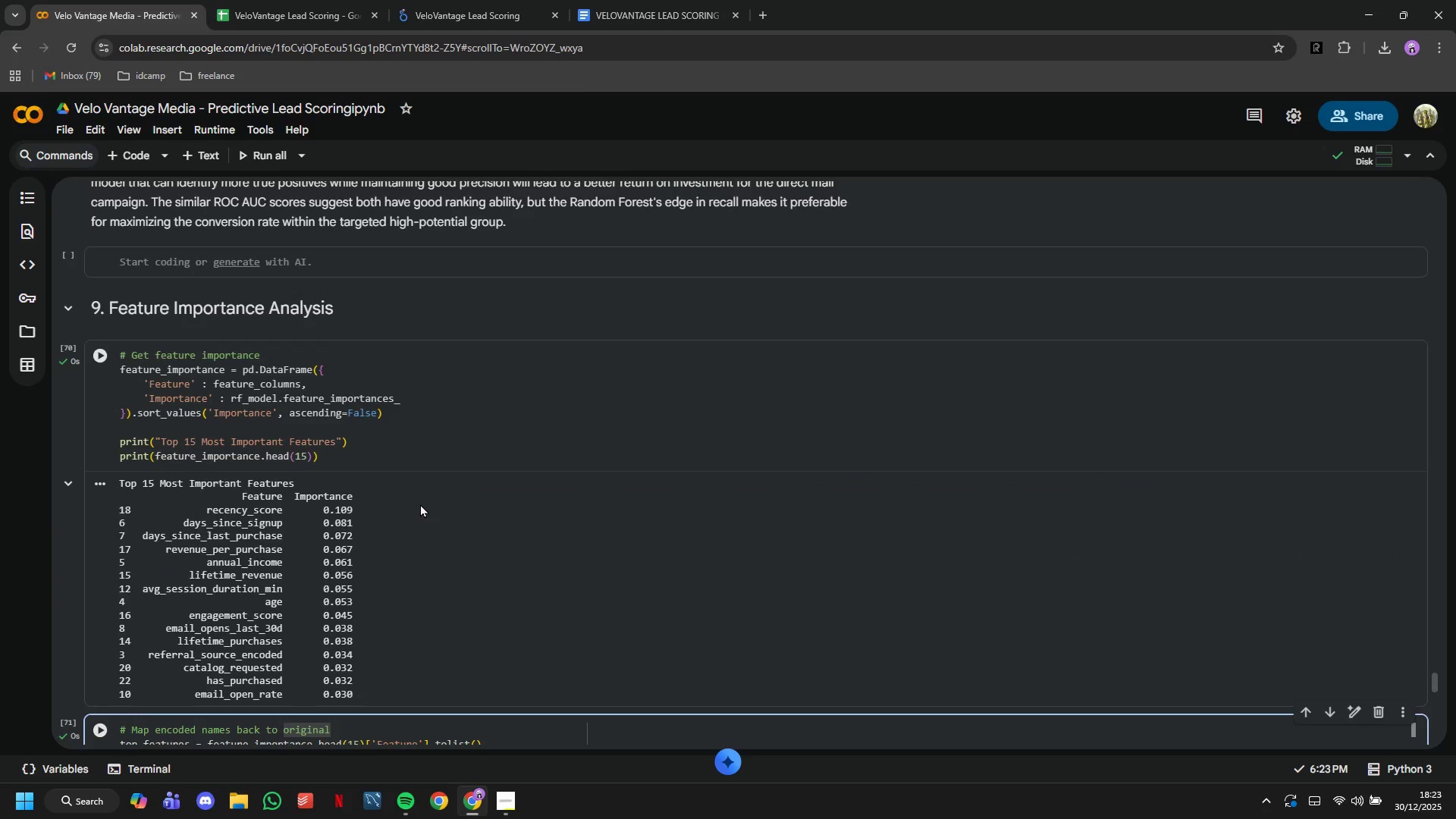 
scroll: coordinate [317, 410], scroll_direction: down, amount: 5.0
 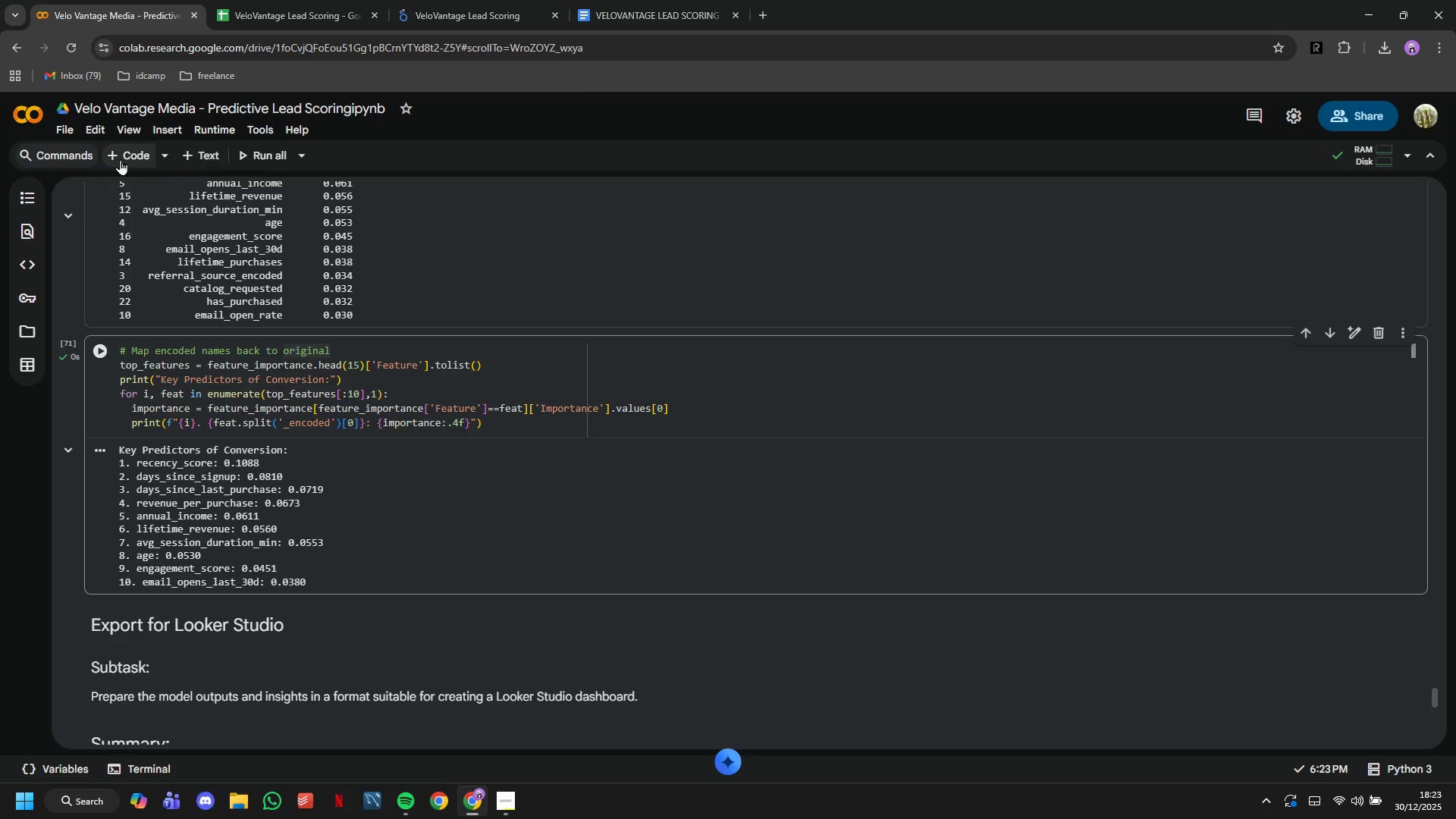 
left_click([219, 160])
 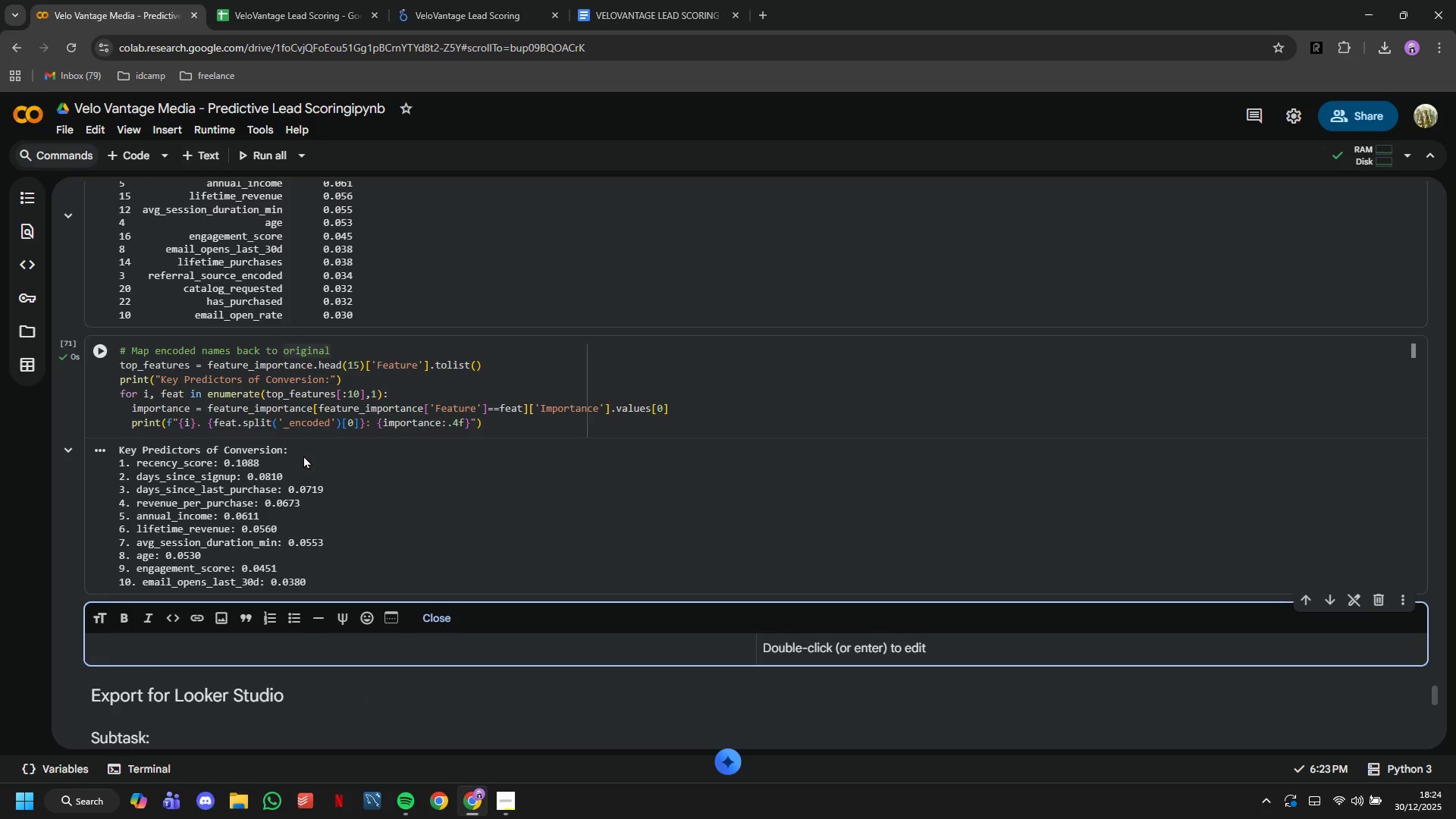 
type(## 10. Optimal Threshold Selection)
 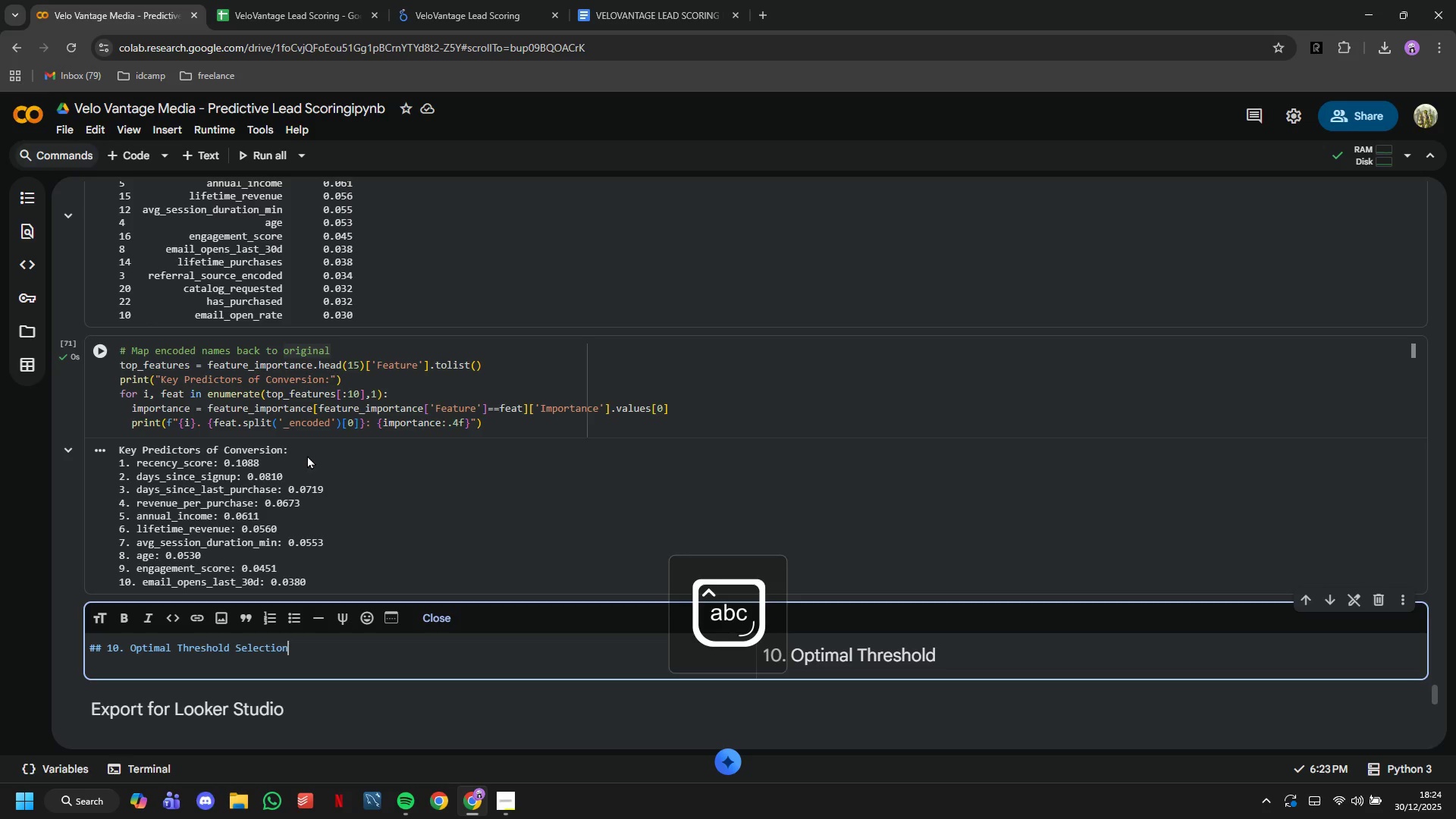 
key(Enter)
 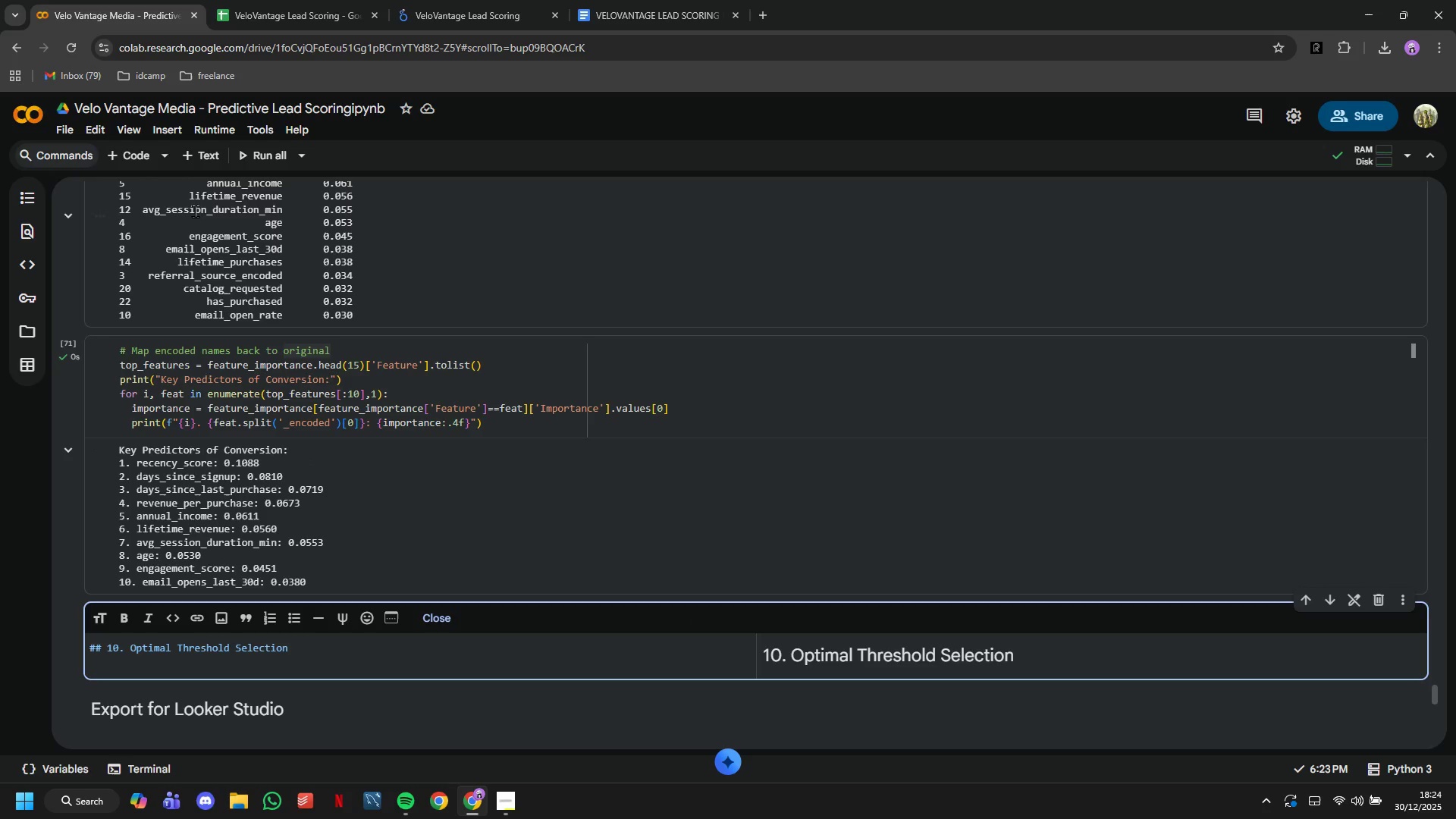 
left_click([140, 159])
 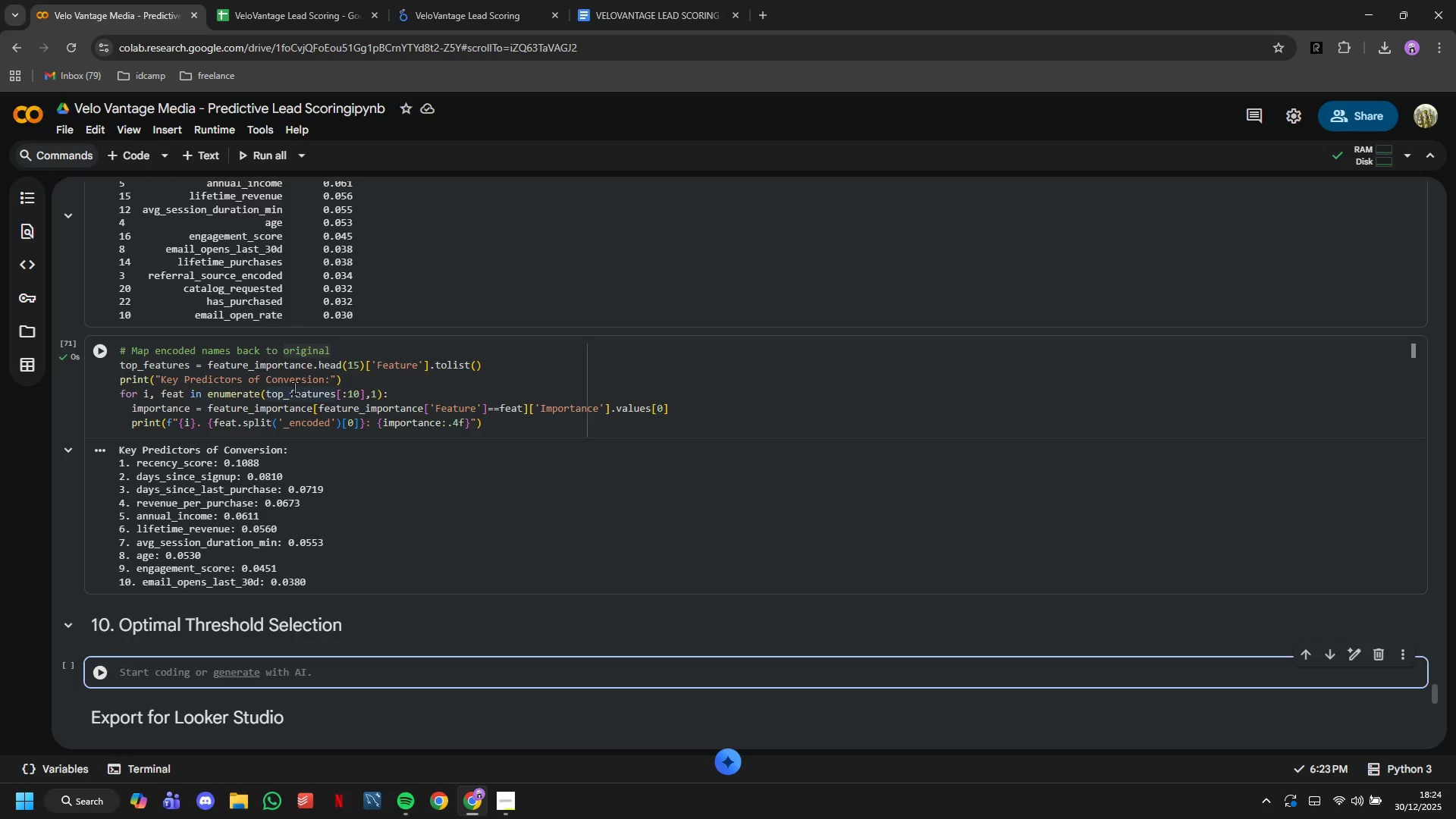 
type(# Use Random Foest )
key(Backspace)
key(Backspace)
key(Backspace)
key(Backspace)
type(rest Probabili)
 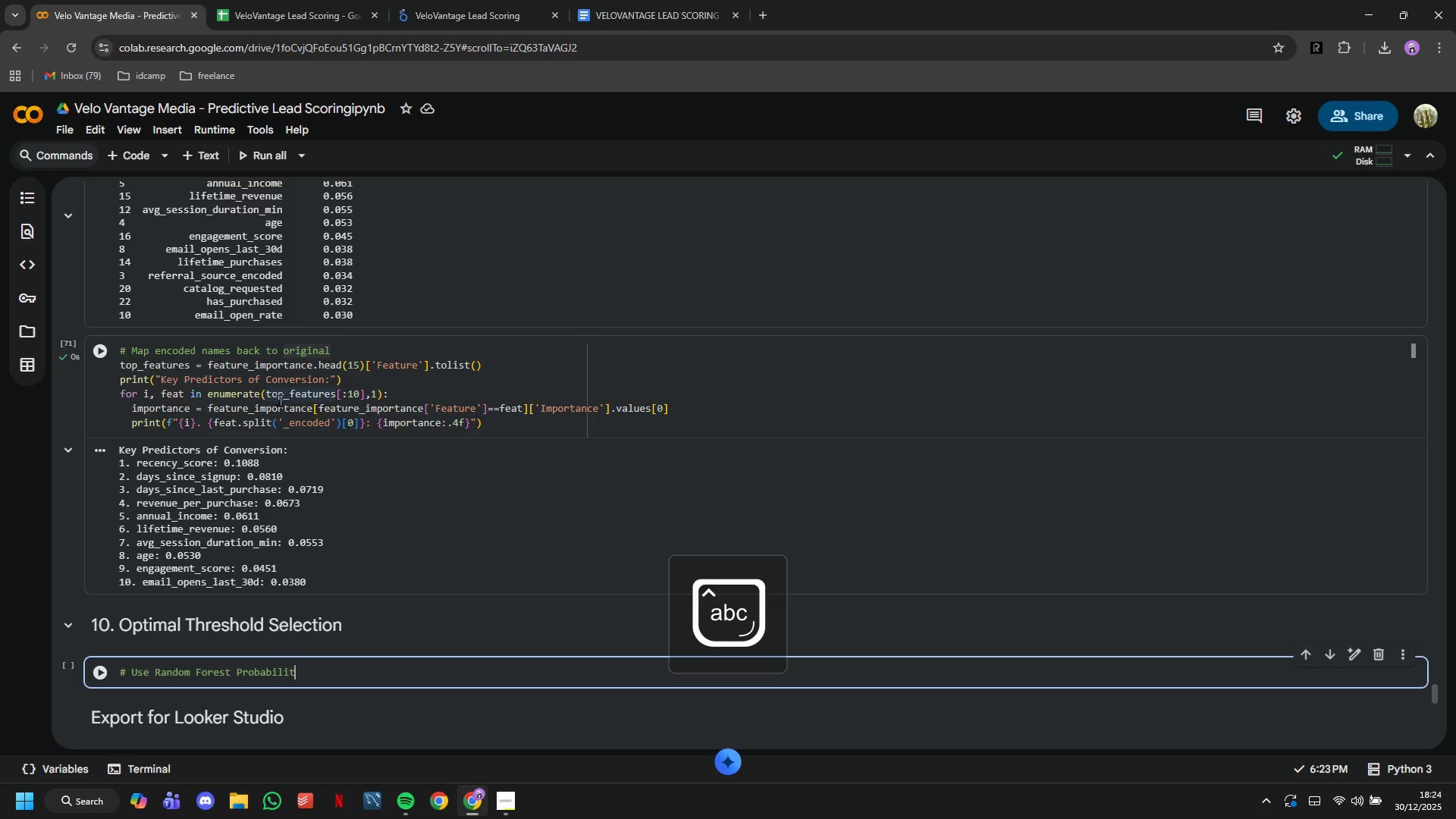 
type(ties (better model)
 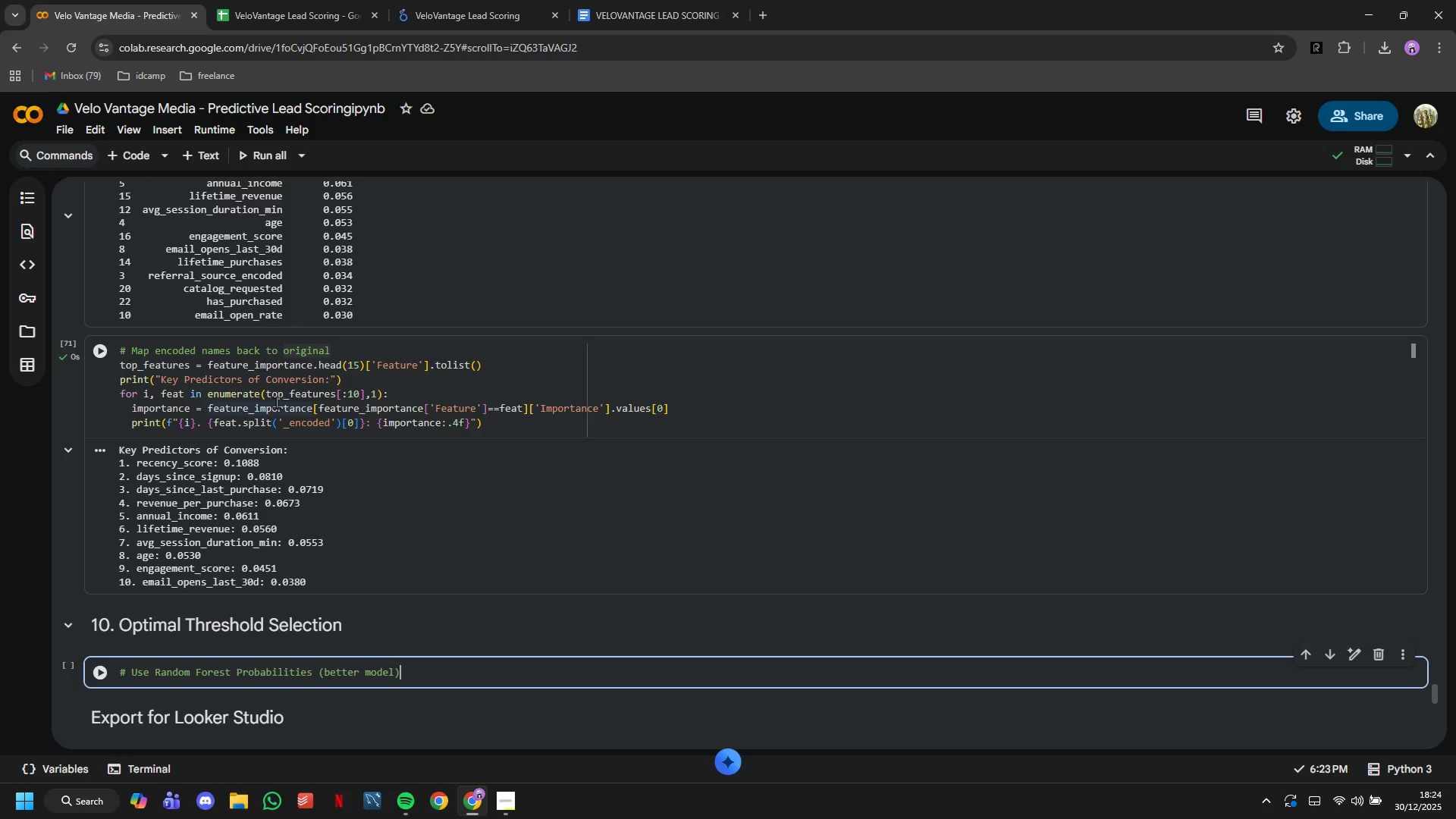 
 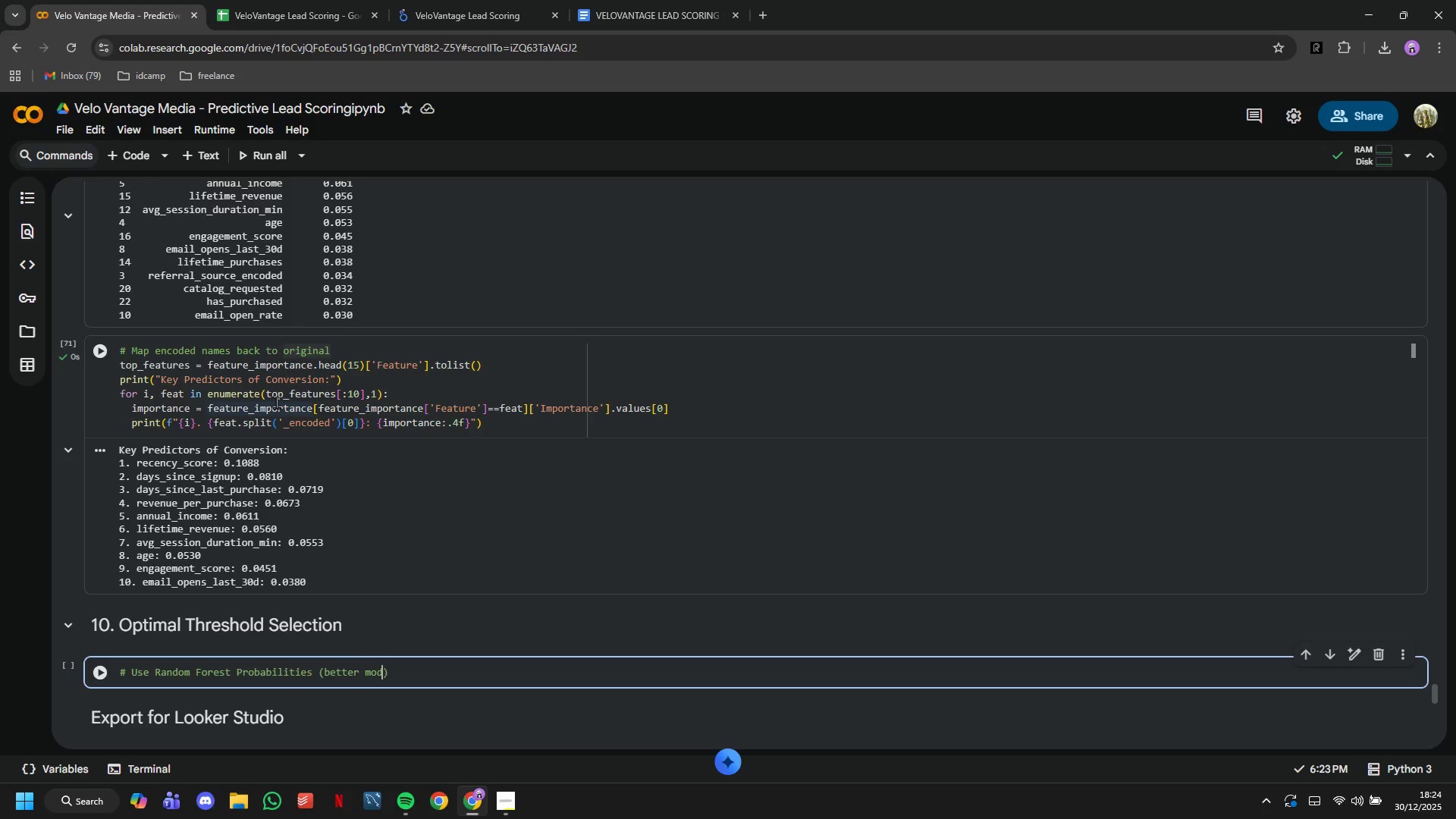 
key(ArrowRight)
 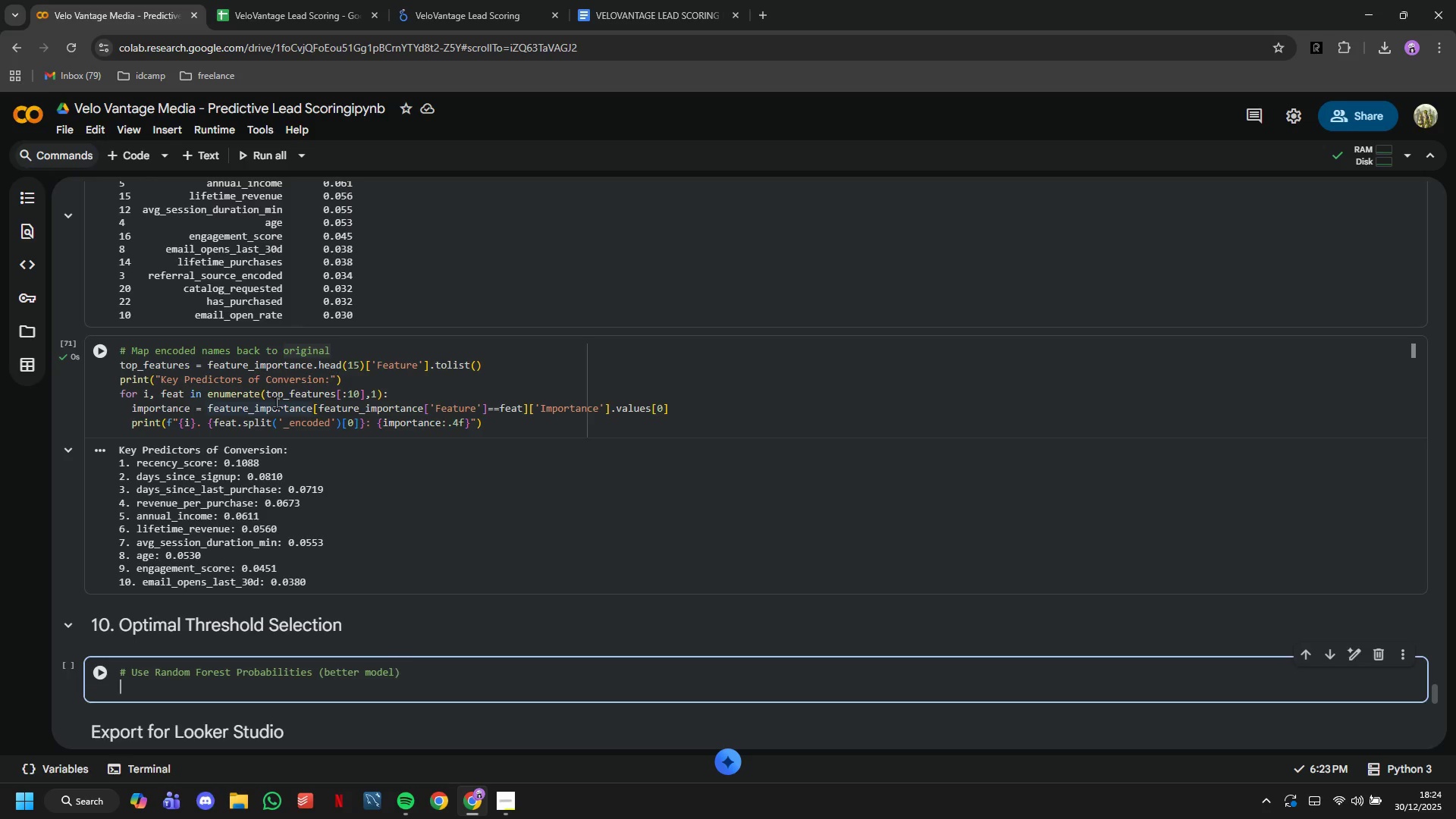 
key(Enter)
 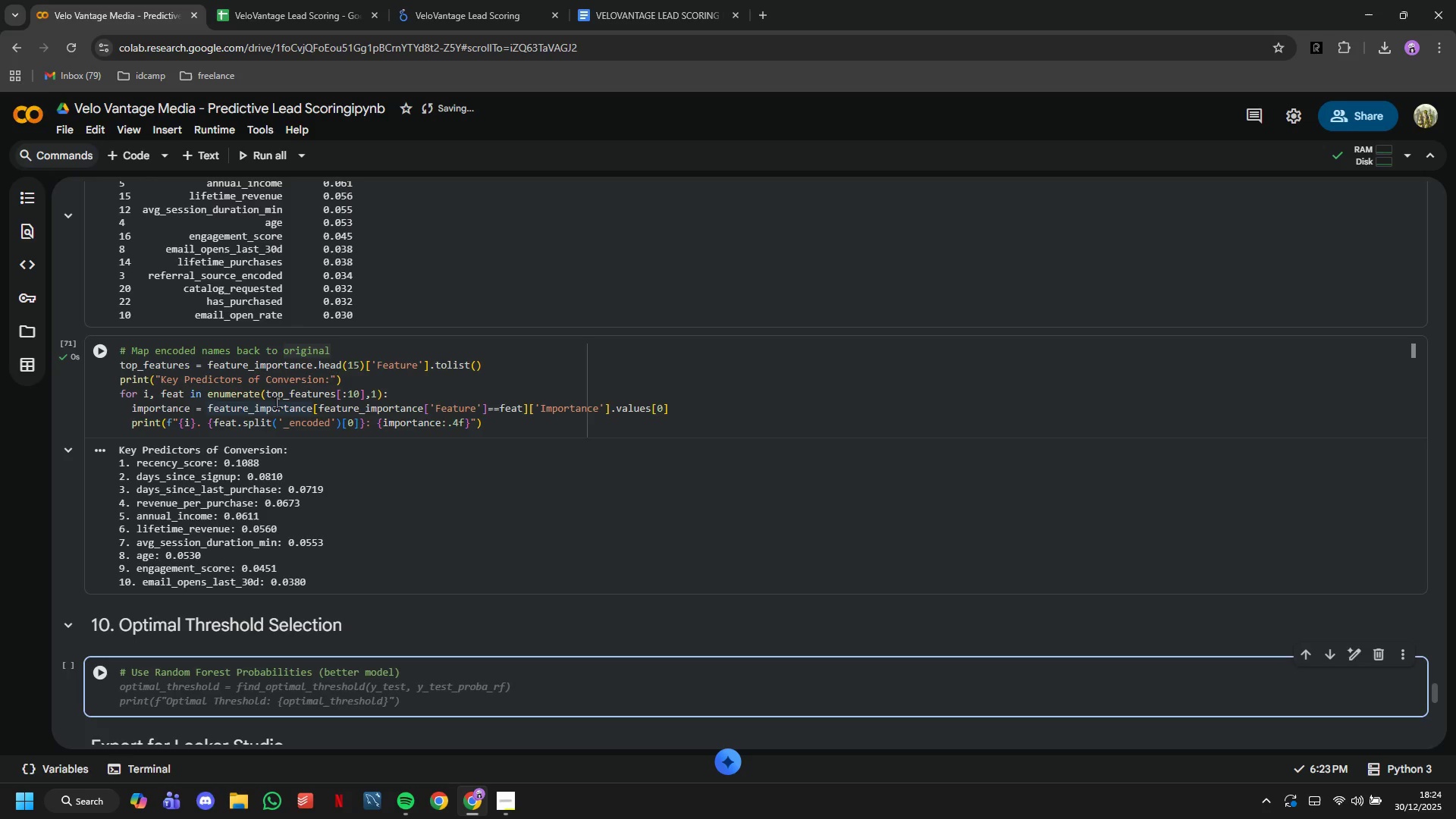 
type(y_proba = )
 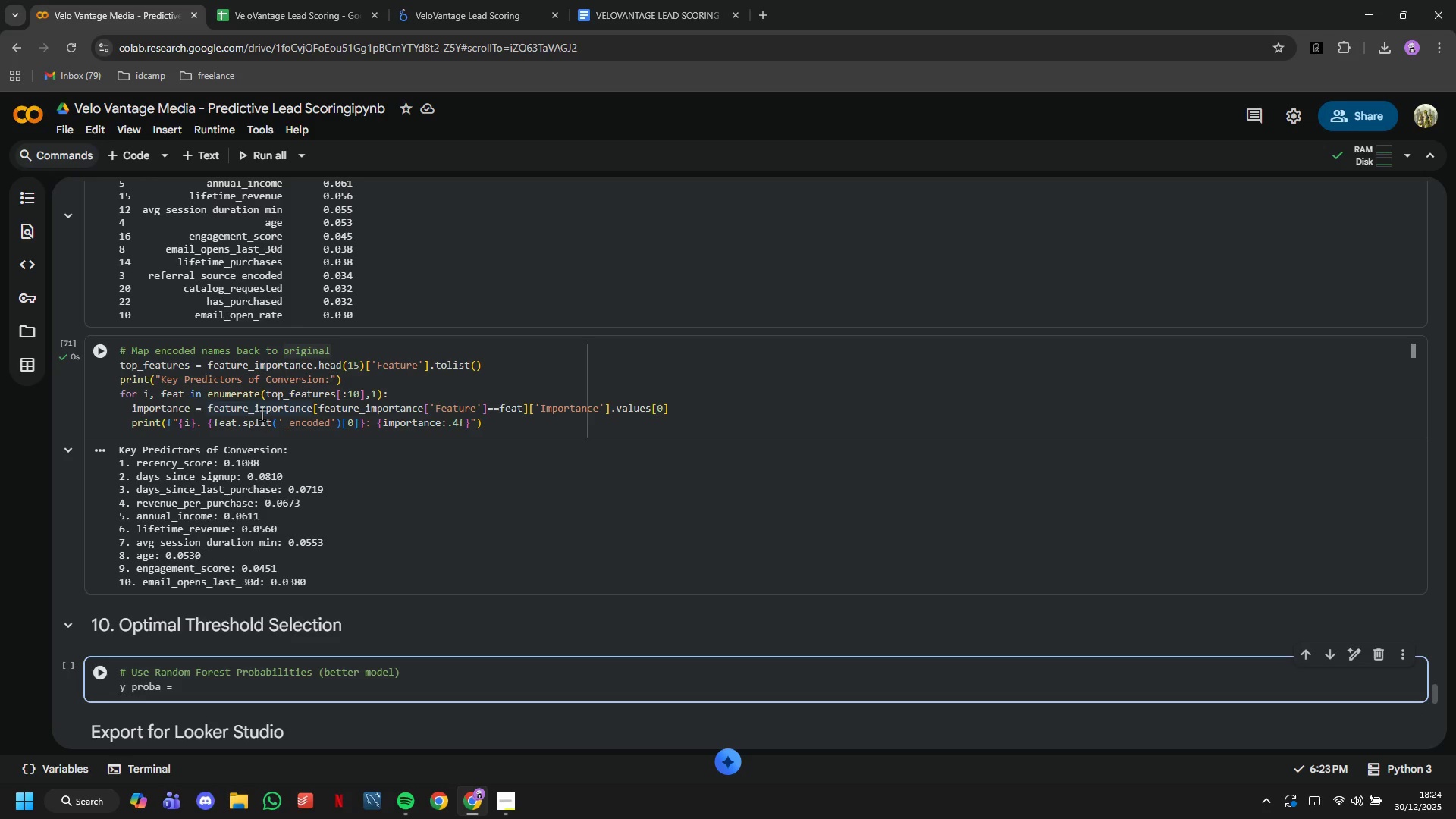 
type(y_y)
key(Backspace)
type(test_proba_rf)
 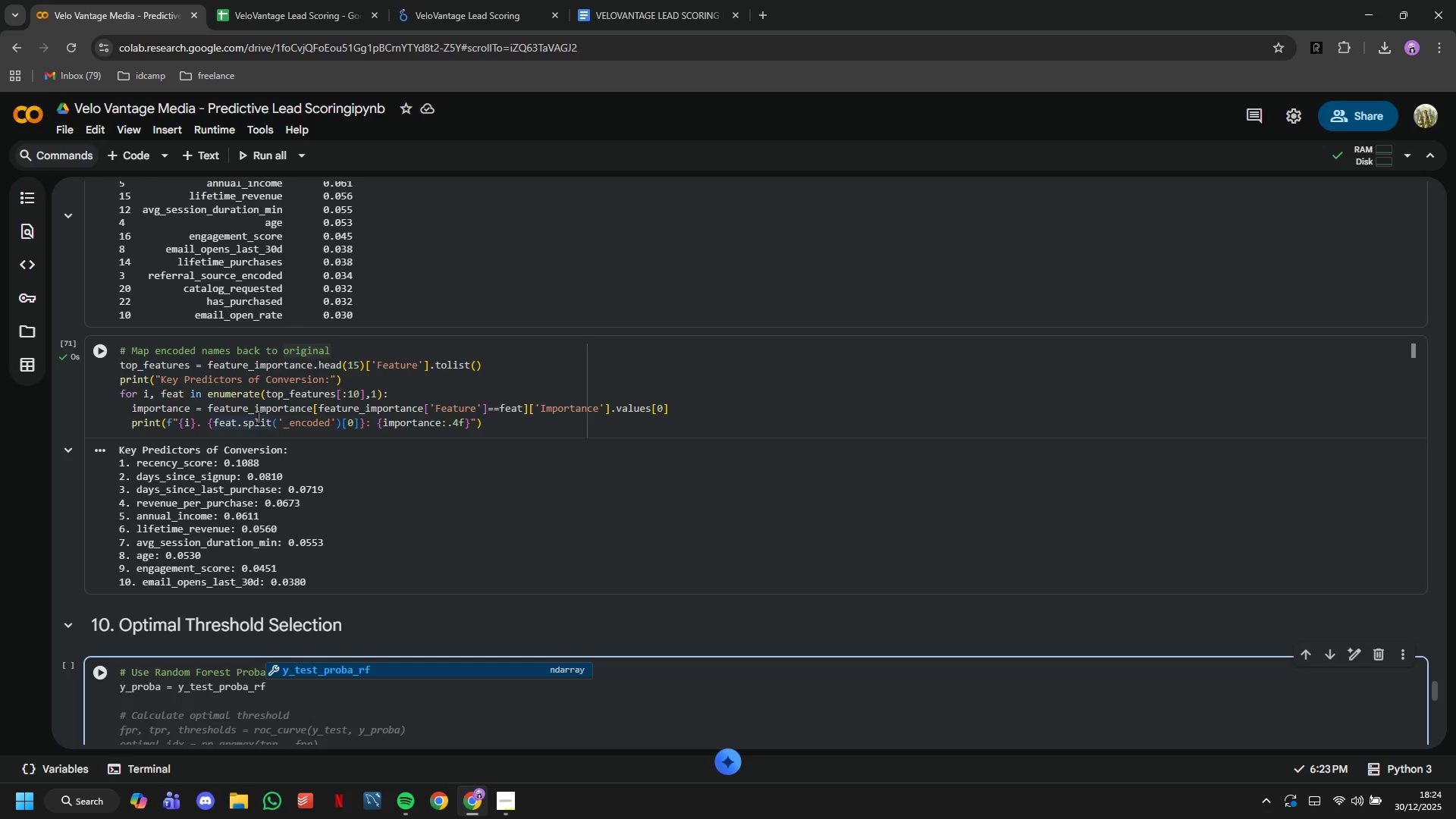 
wait(5.06)
 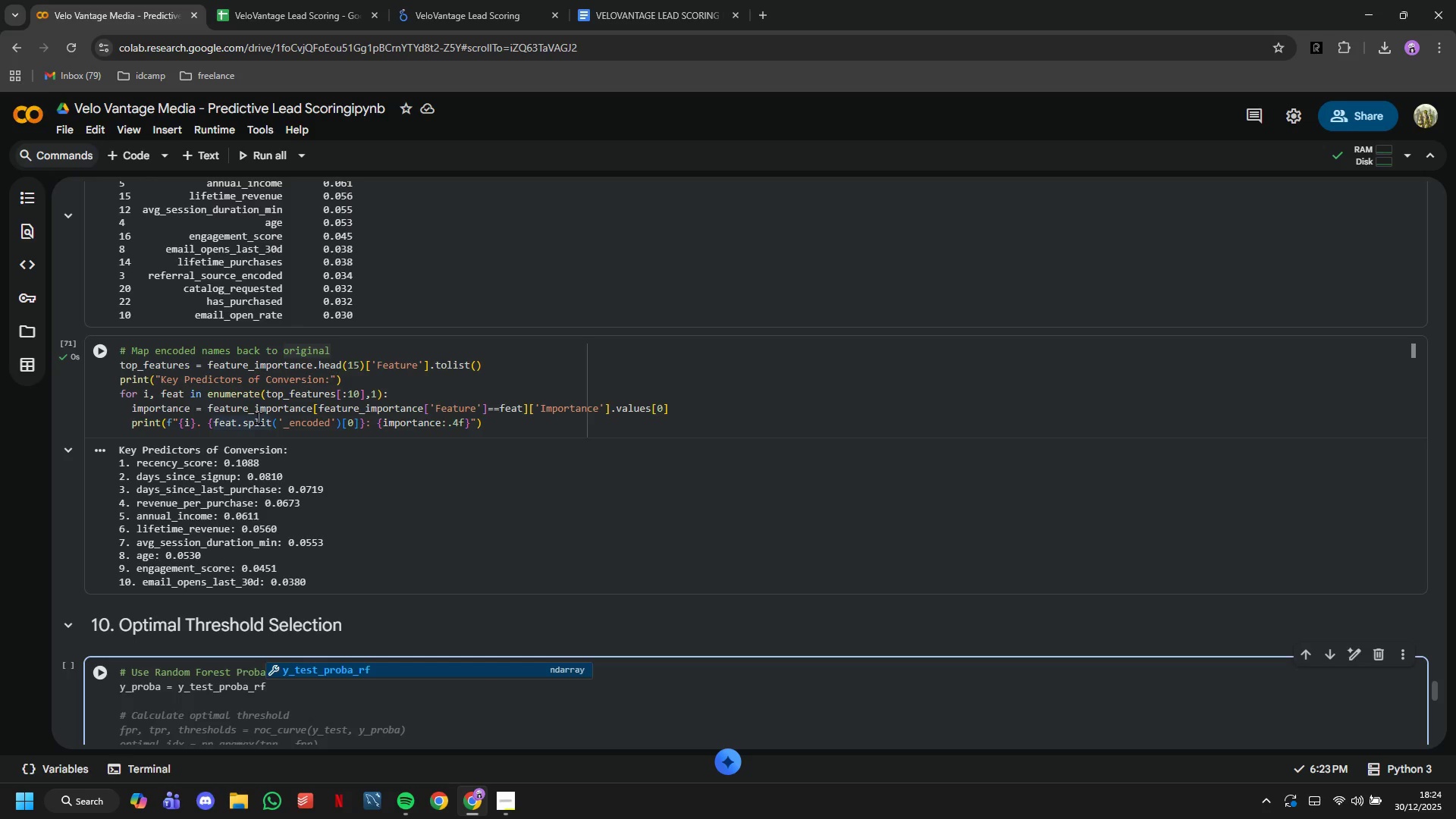 
key(ArrowDown)
 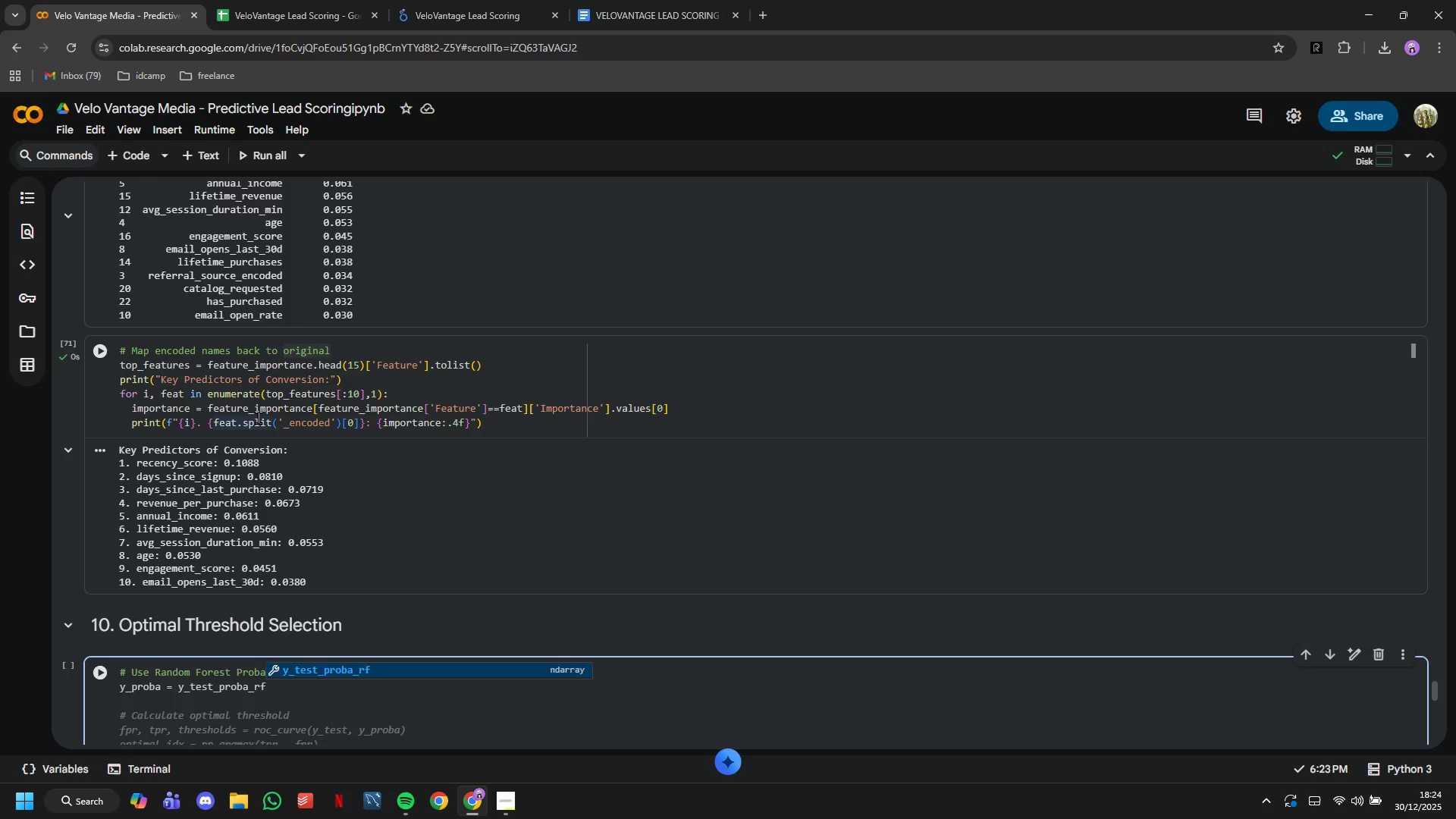 
key(Enter)
 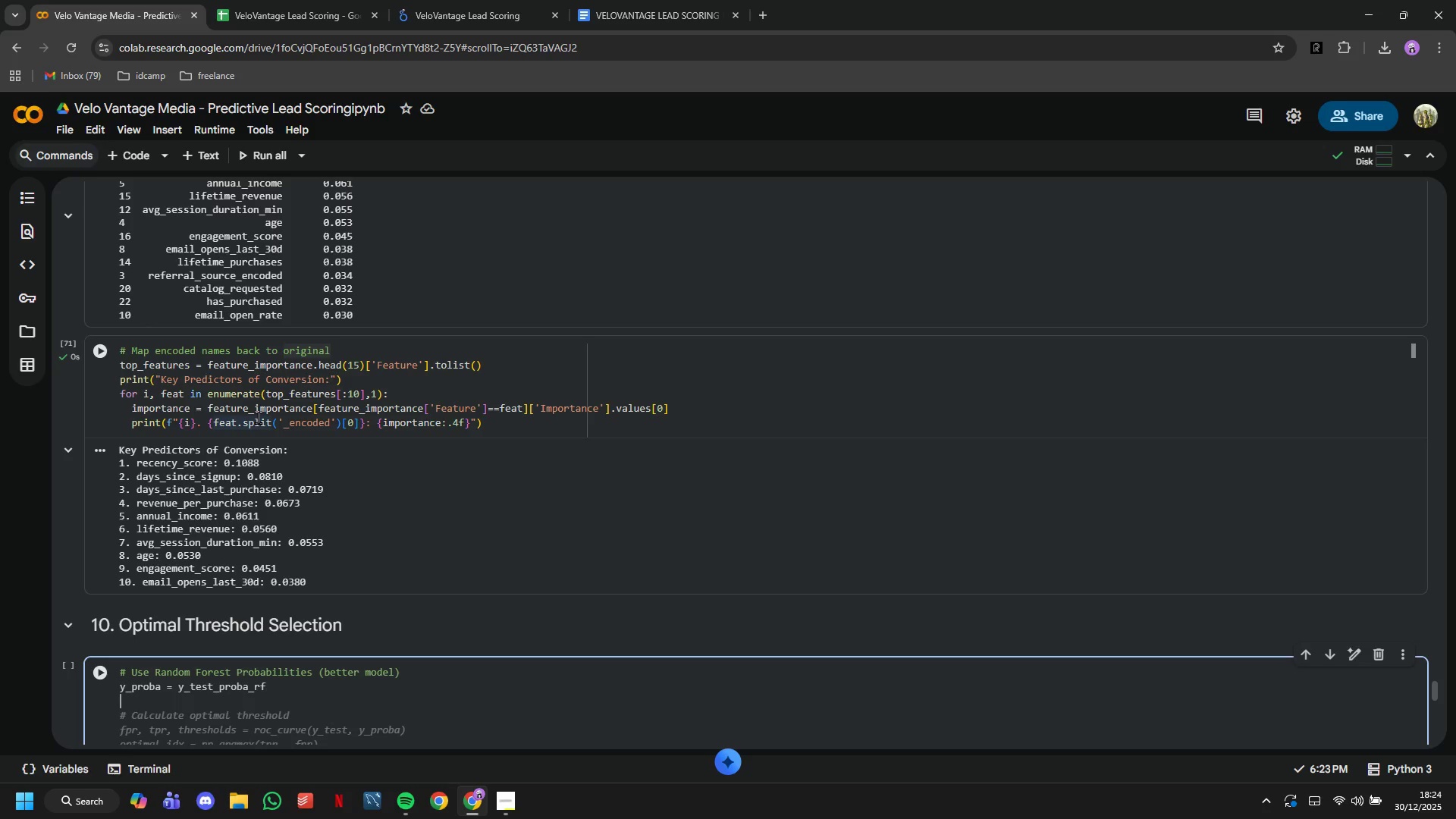 
key(Enter)
 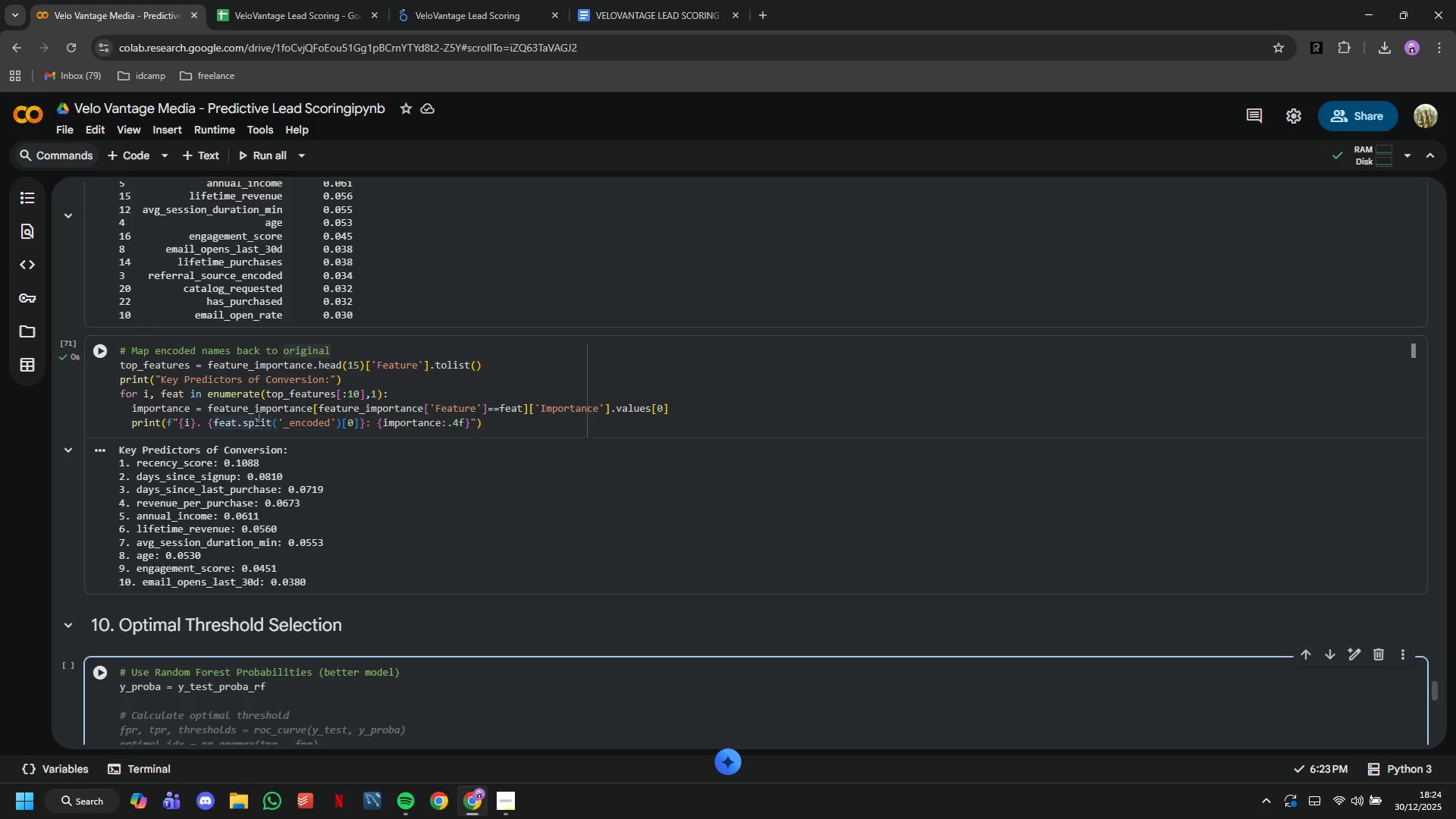 
key(Enter)
 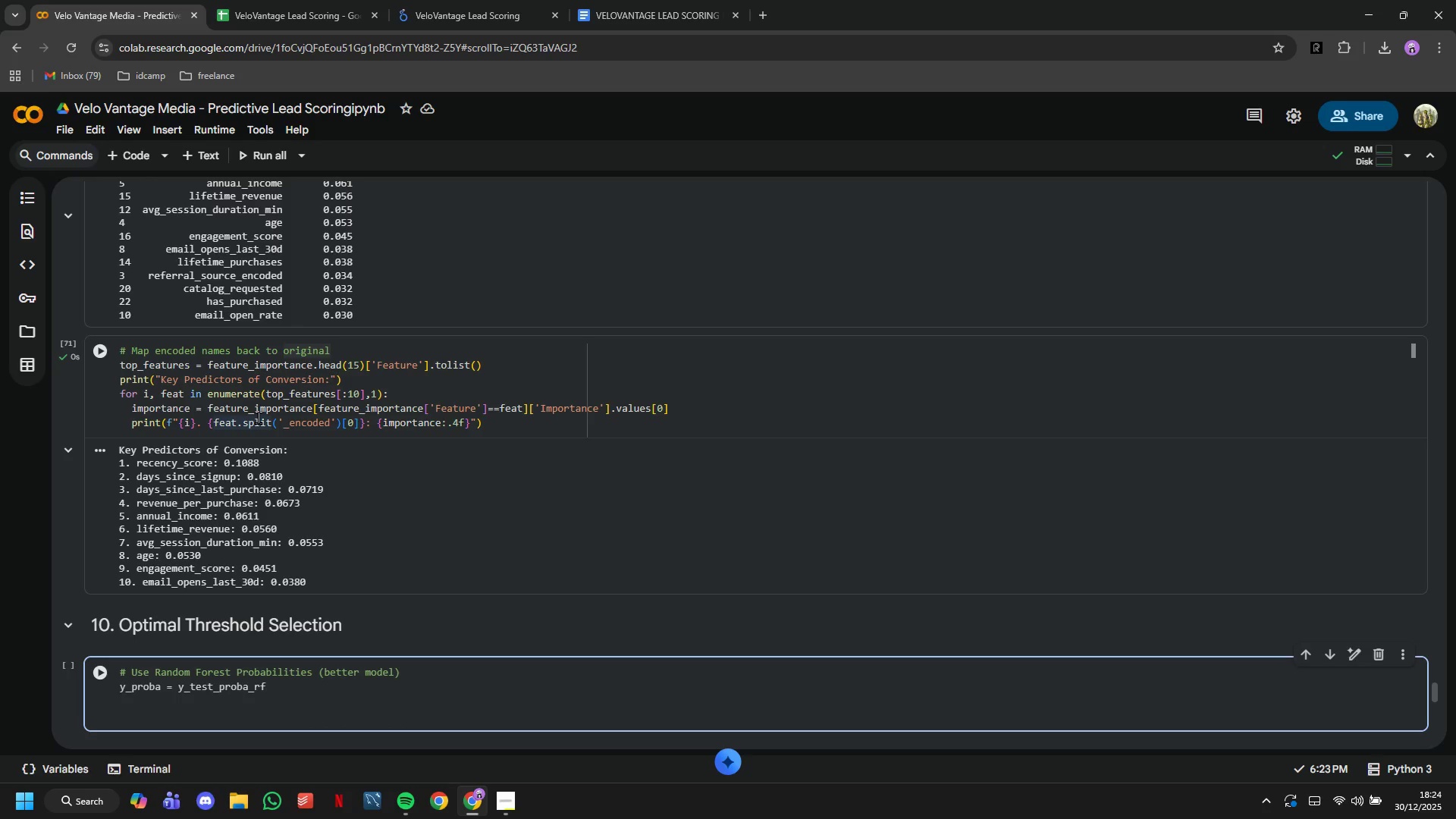 
type(# Calculate precision-recall at different threshold)
 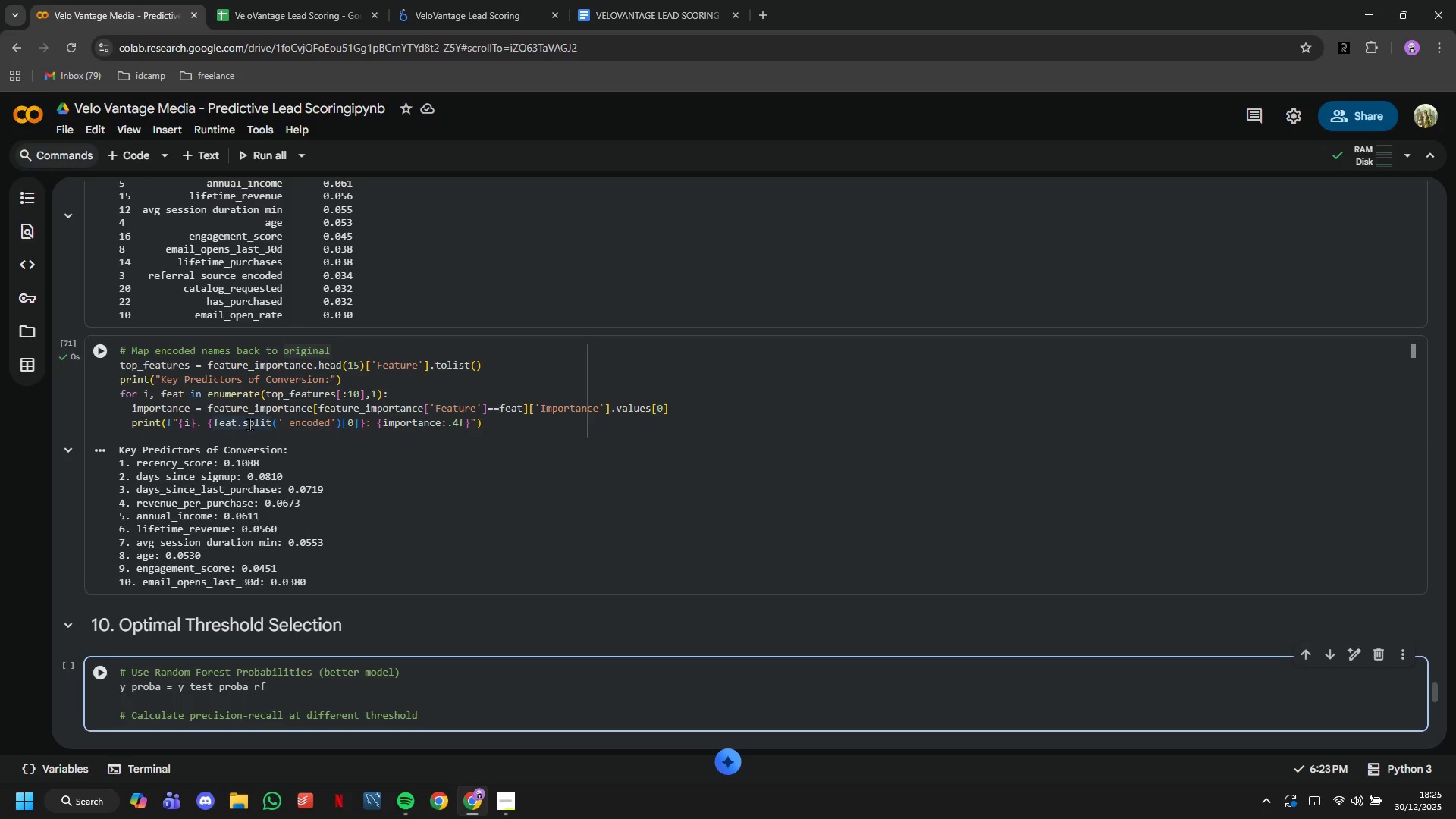 
key(Enter)
 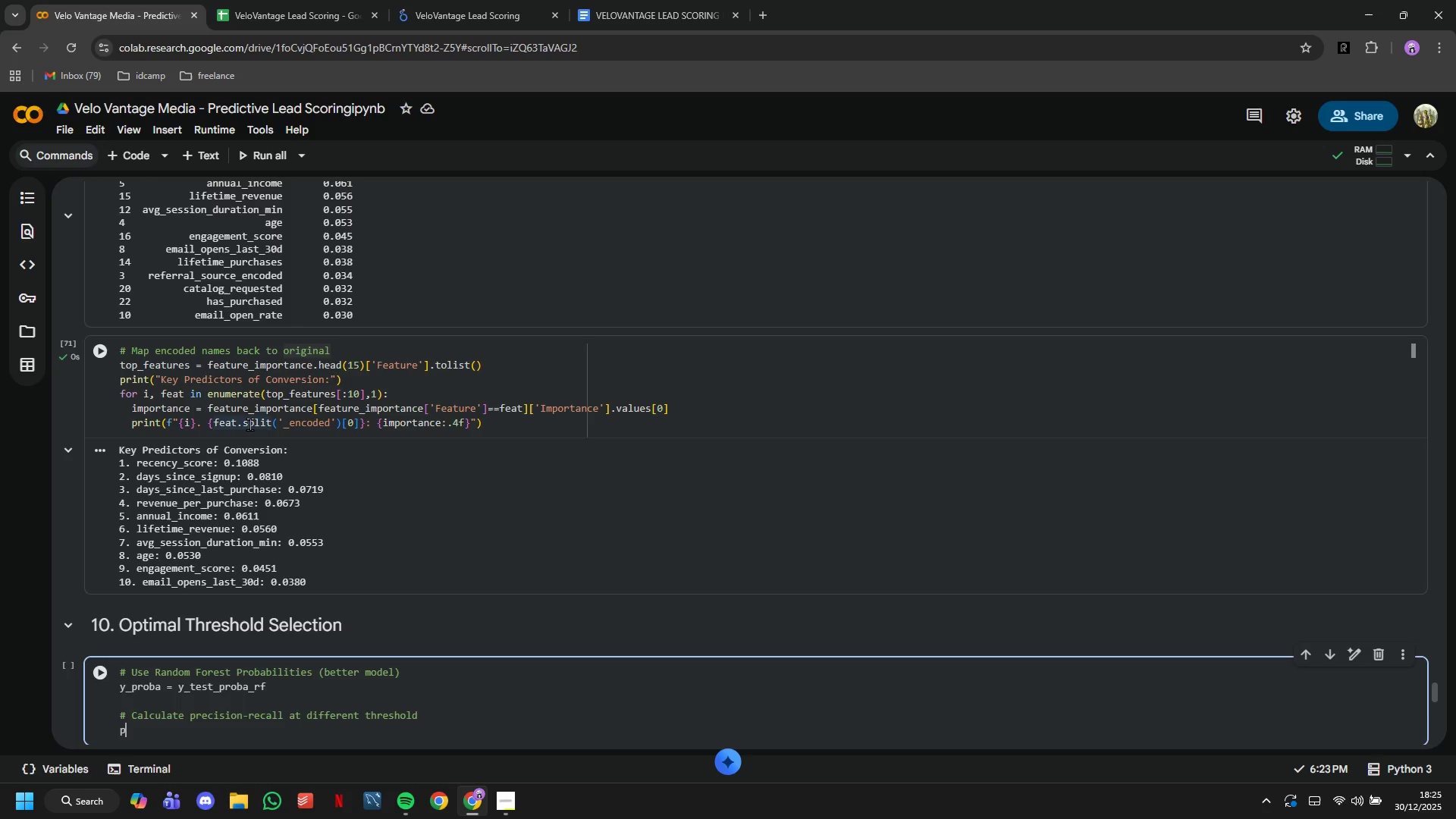 
type(precision_recalls, thresholds_pr = precision_recall_sur)
key(Backspace)
key(Backspace)
key(Backspace)
type(curve(y_test, y_proba)
 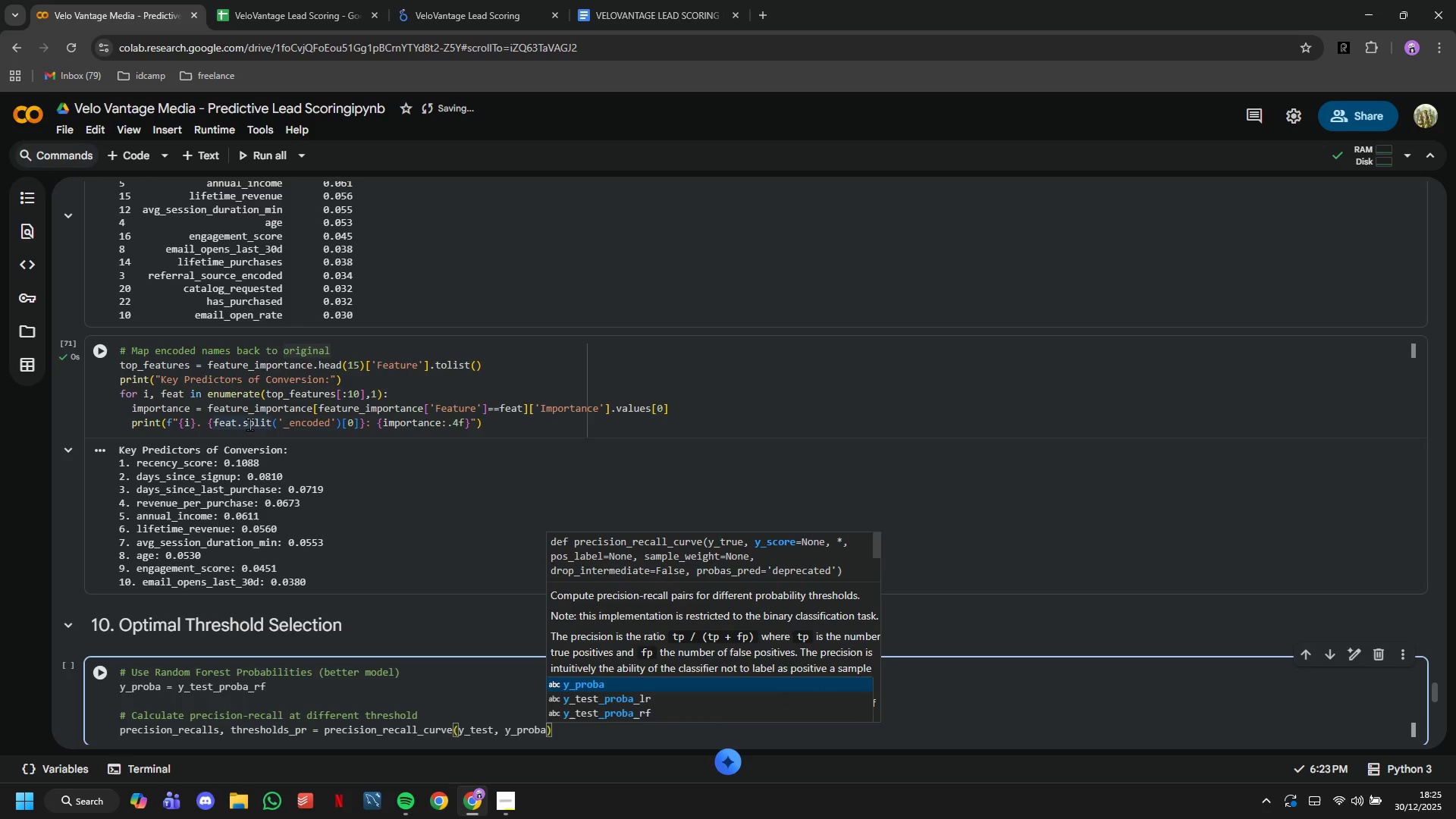 
key(ArrowRight)
 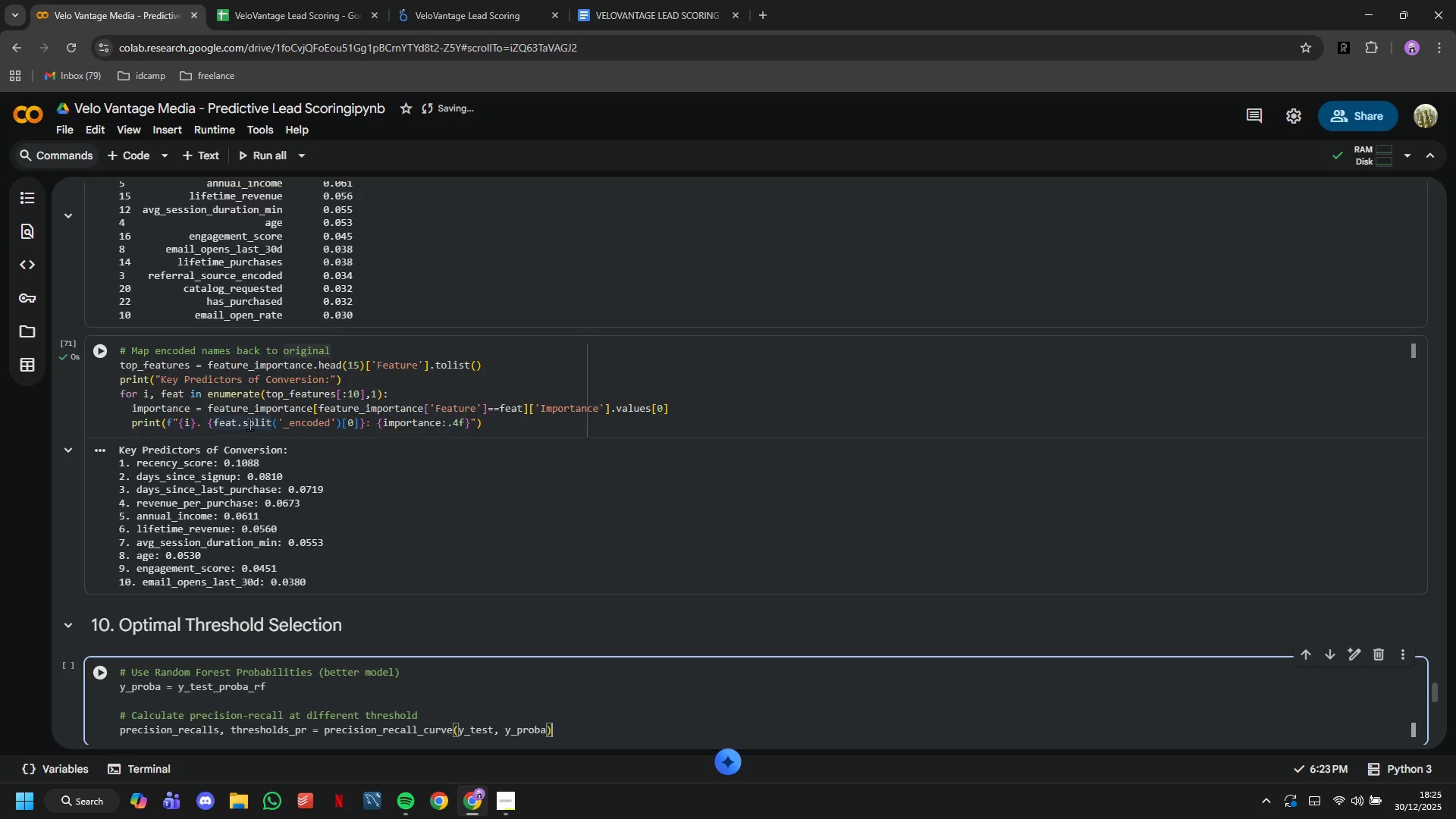 
key(Enter)
 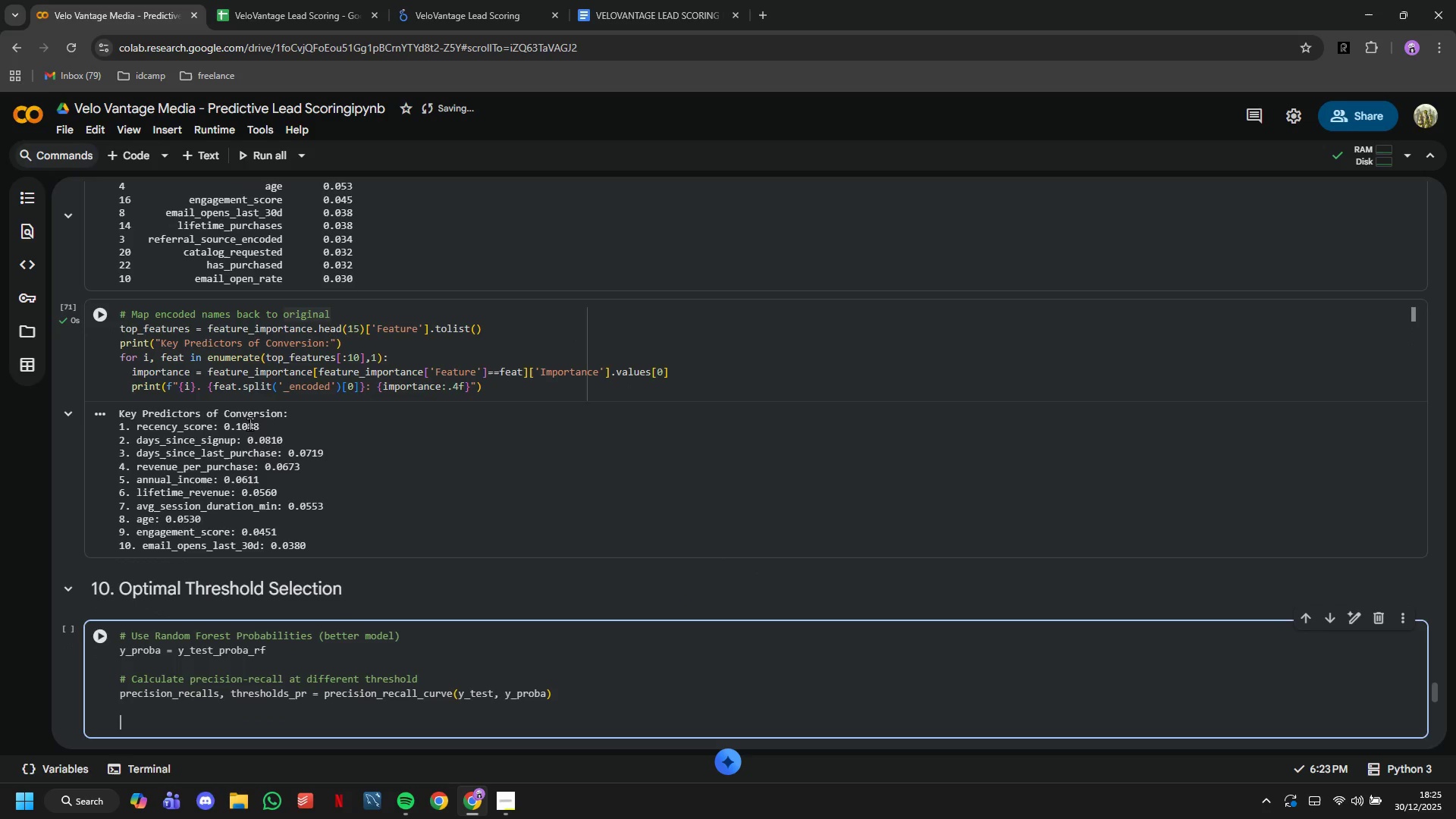 
key(Enter)
 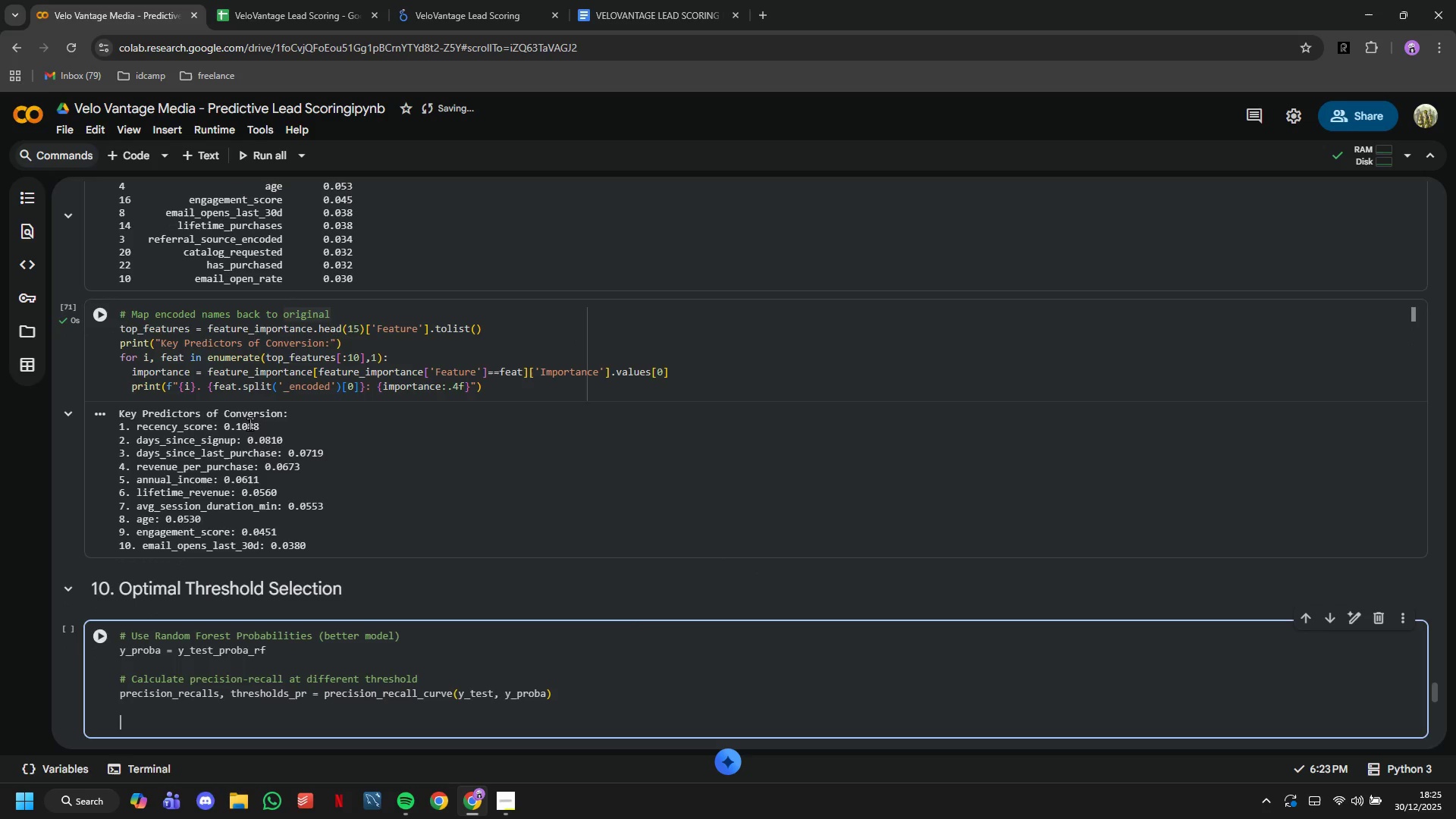 
type(# Calculate F1 Score)
 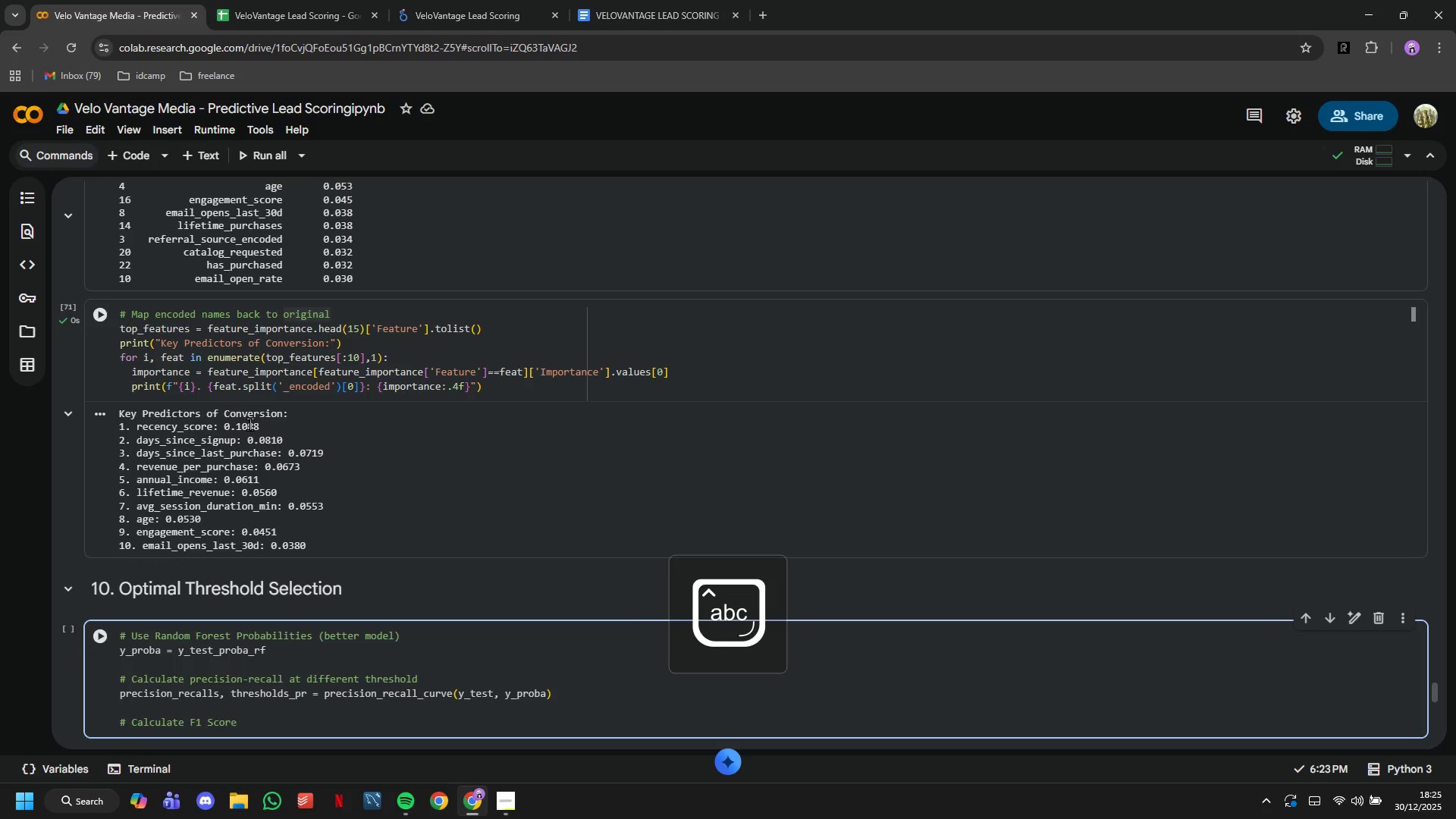 
key(Enter)
 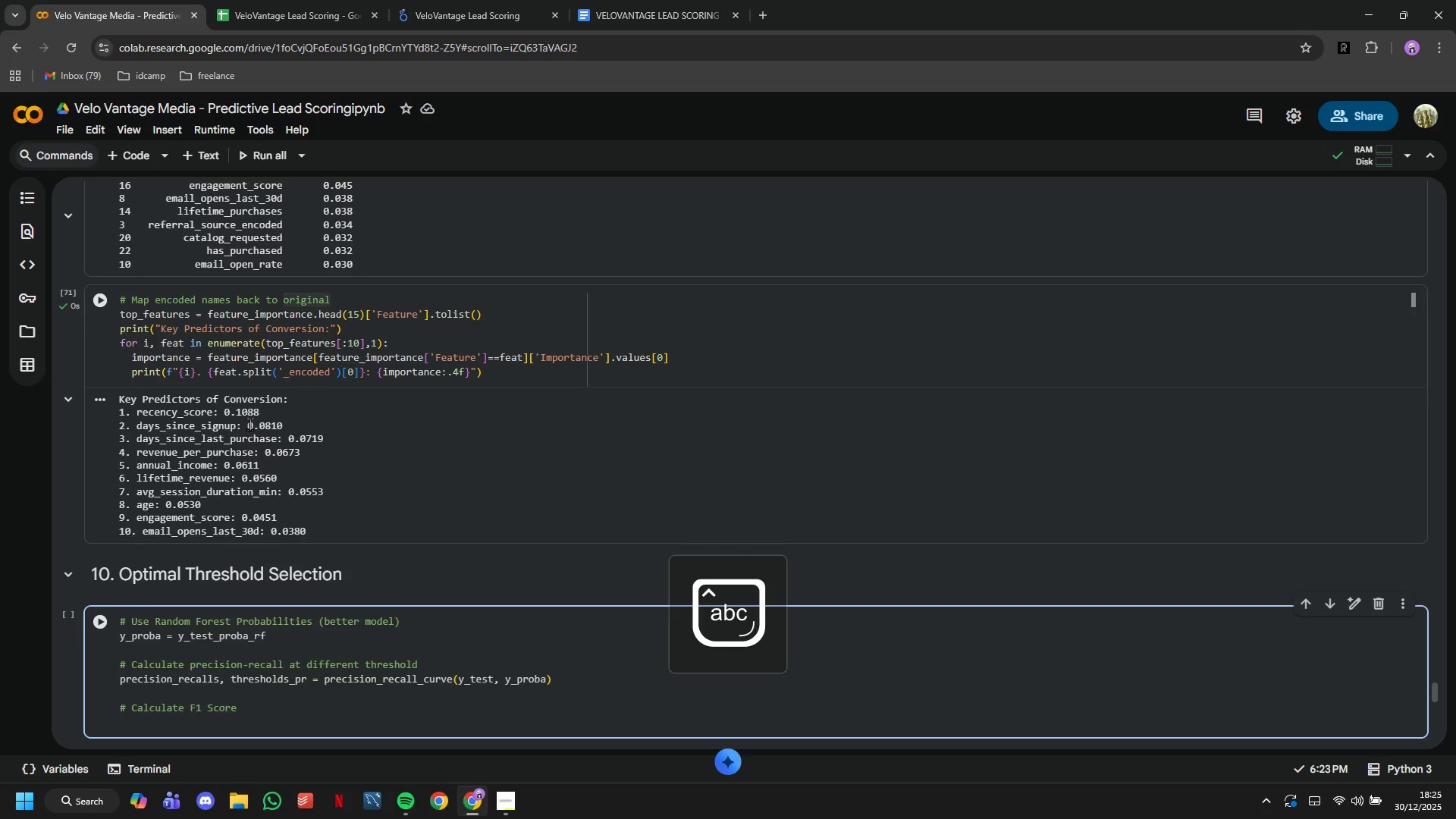 
type(f2)
key(Backspace)
type(1_scores = 2* (precision * recalls)
 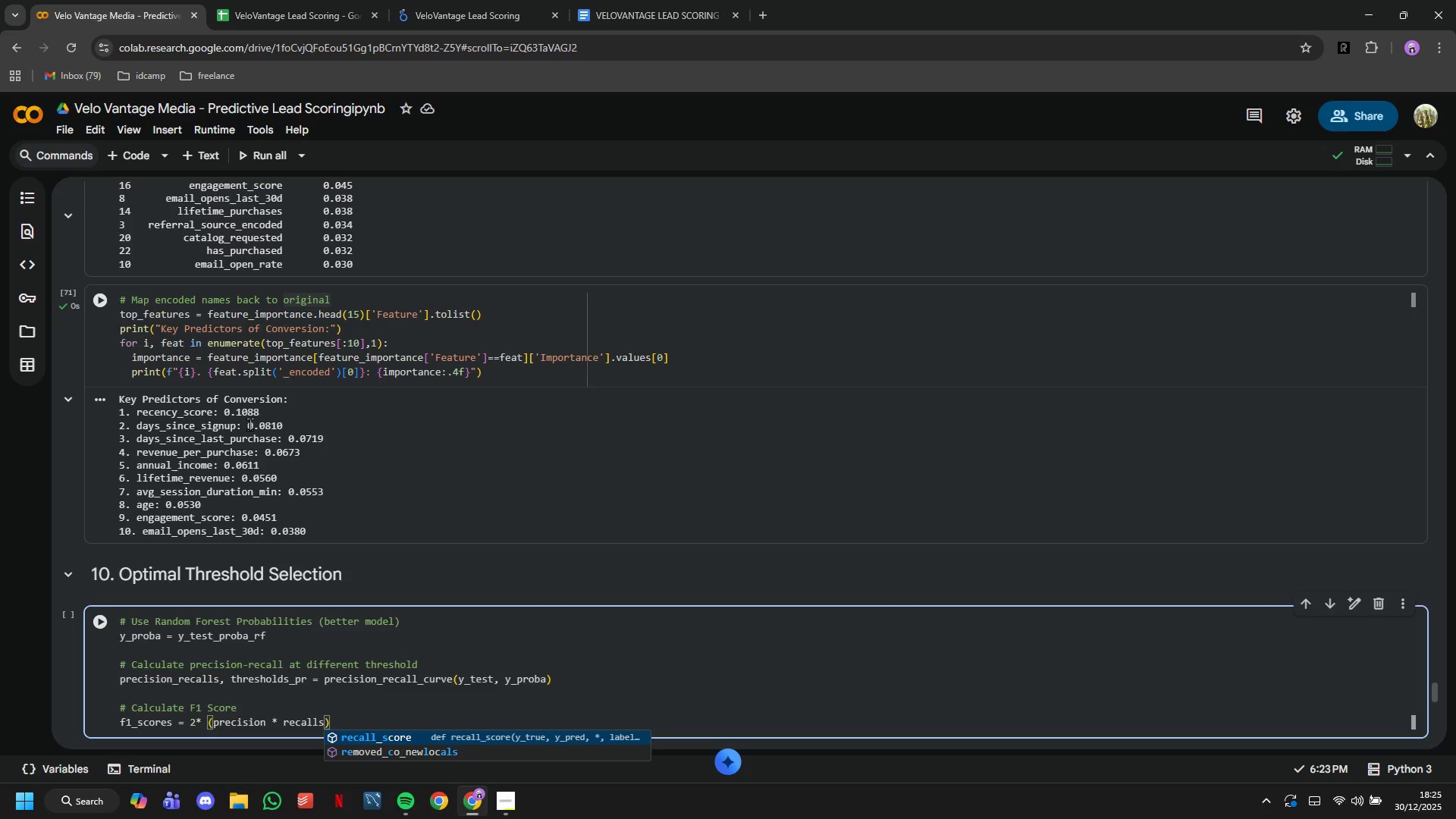 
key(ArrowRight)
 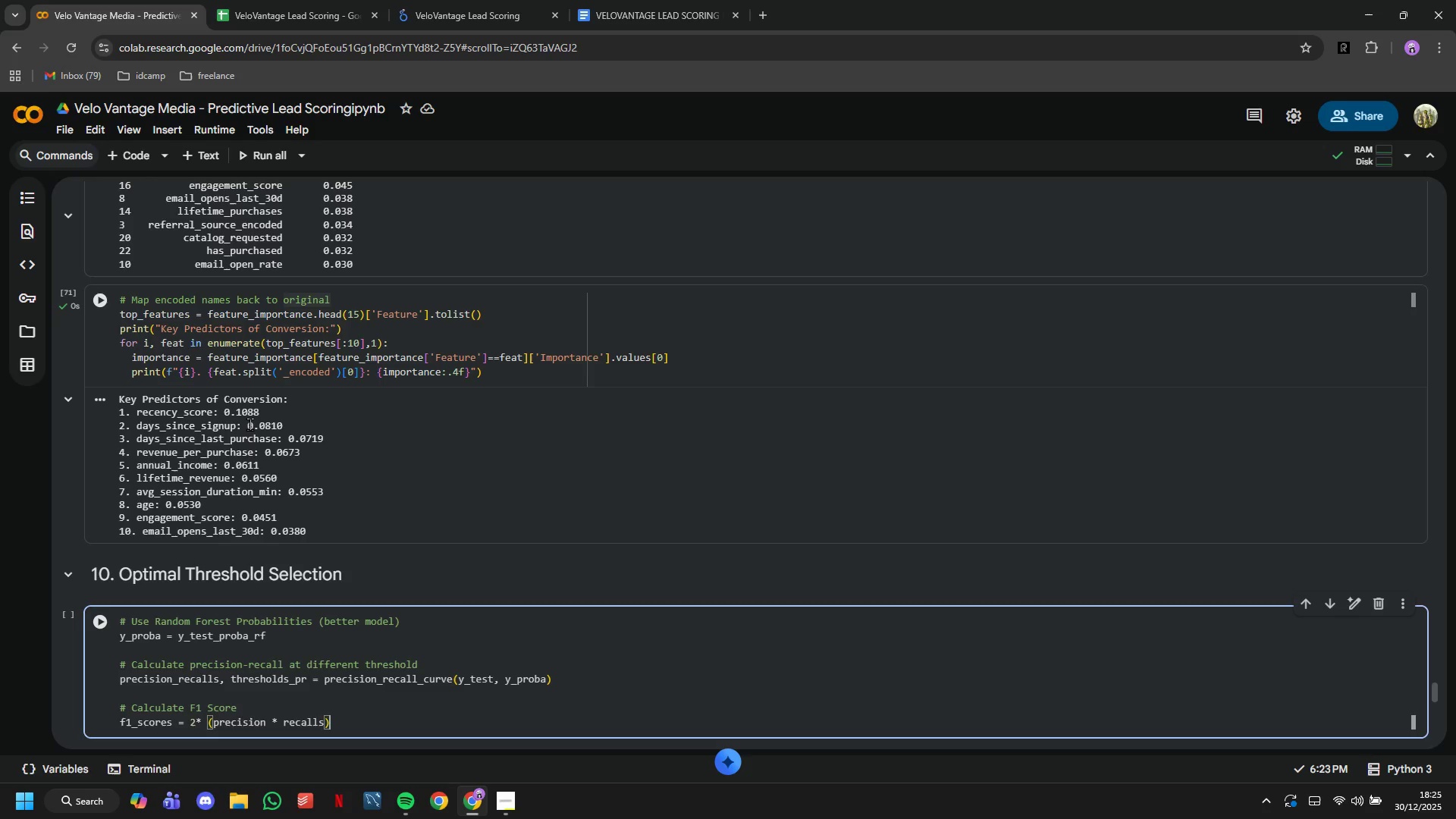 
key(ArrowRight)
 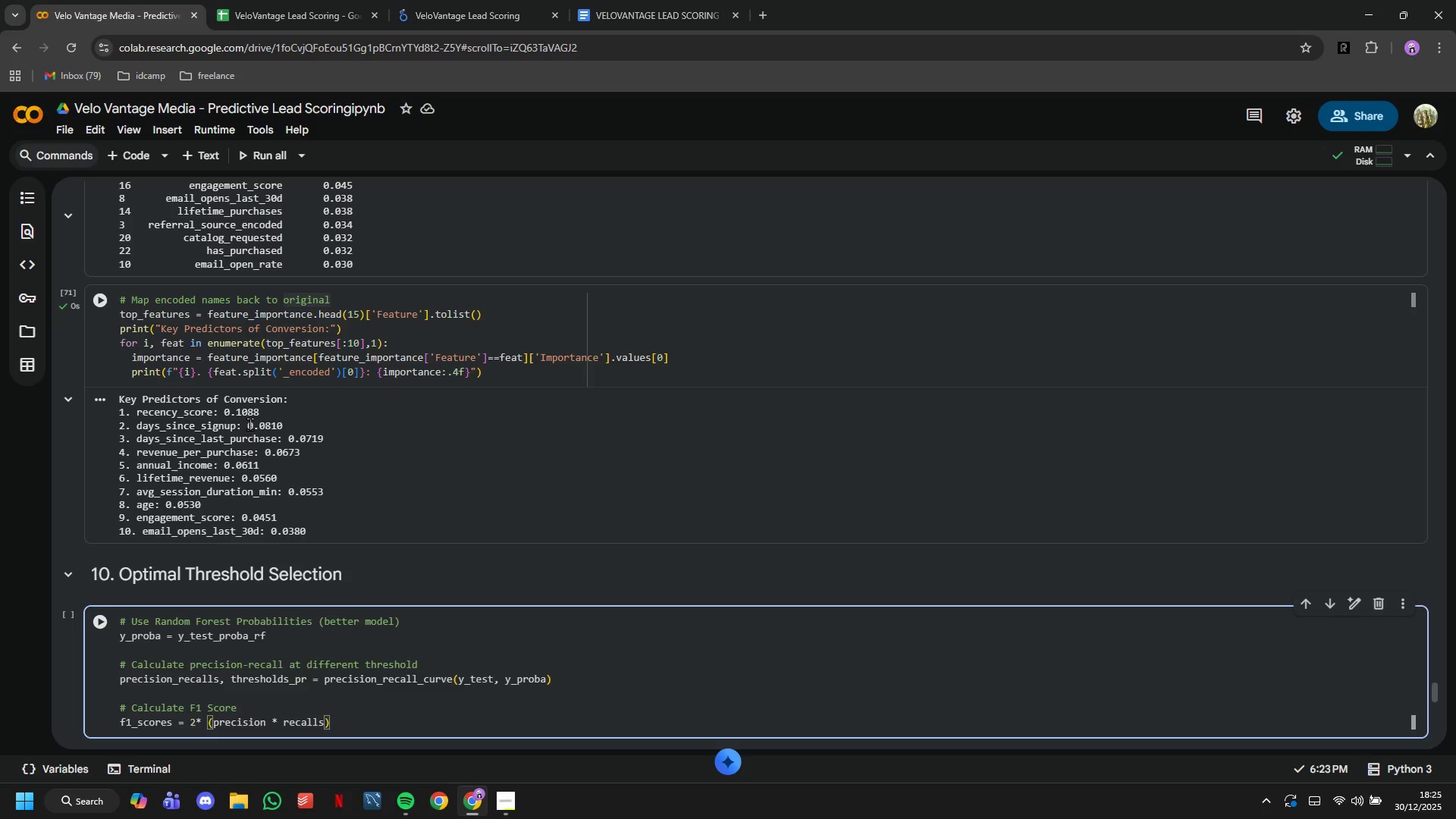 
type( / (precisions)
 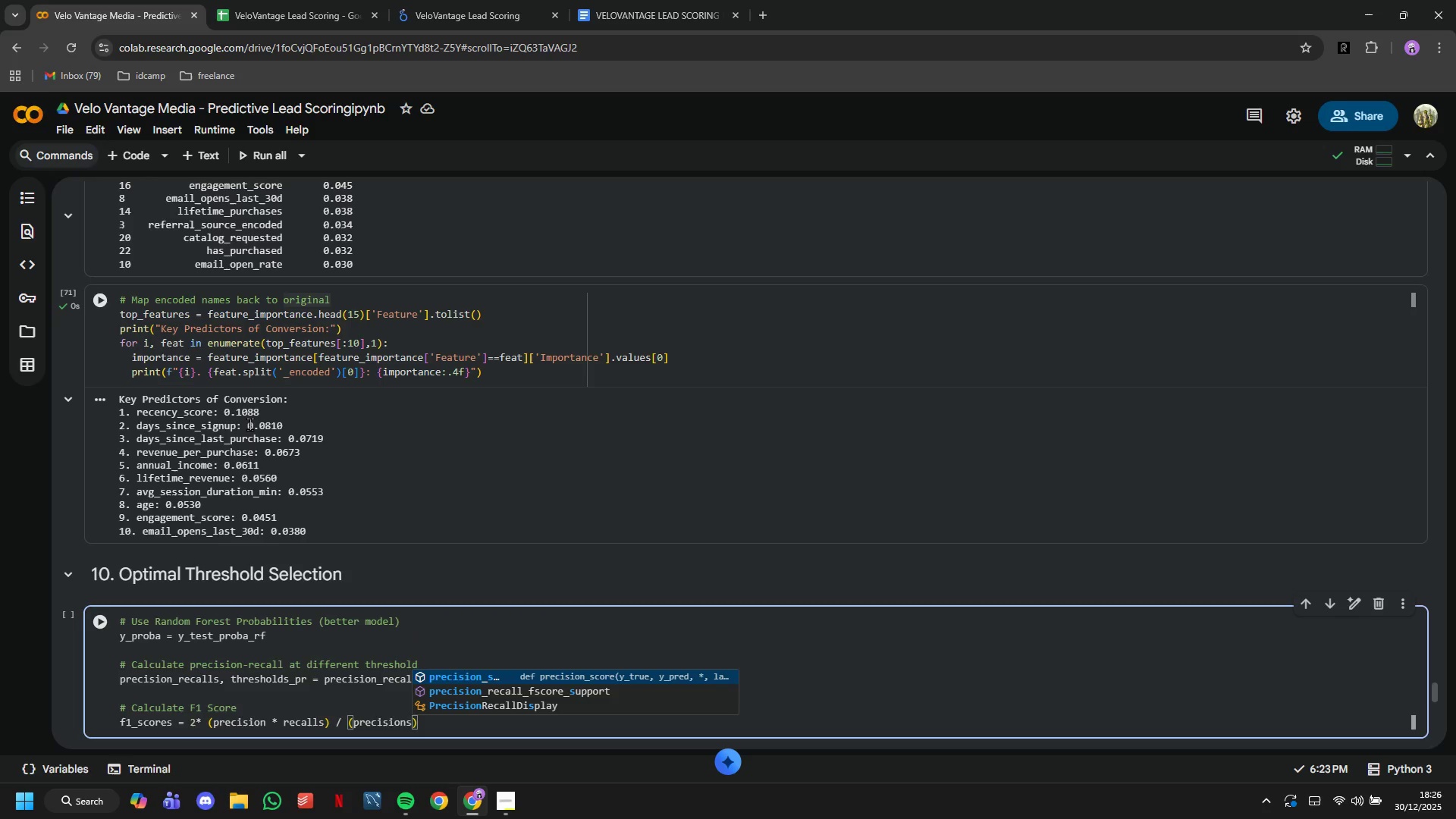 
hold_key(key=ArrowLeft, duration=1.39)
 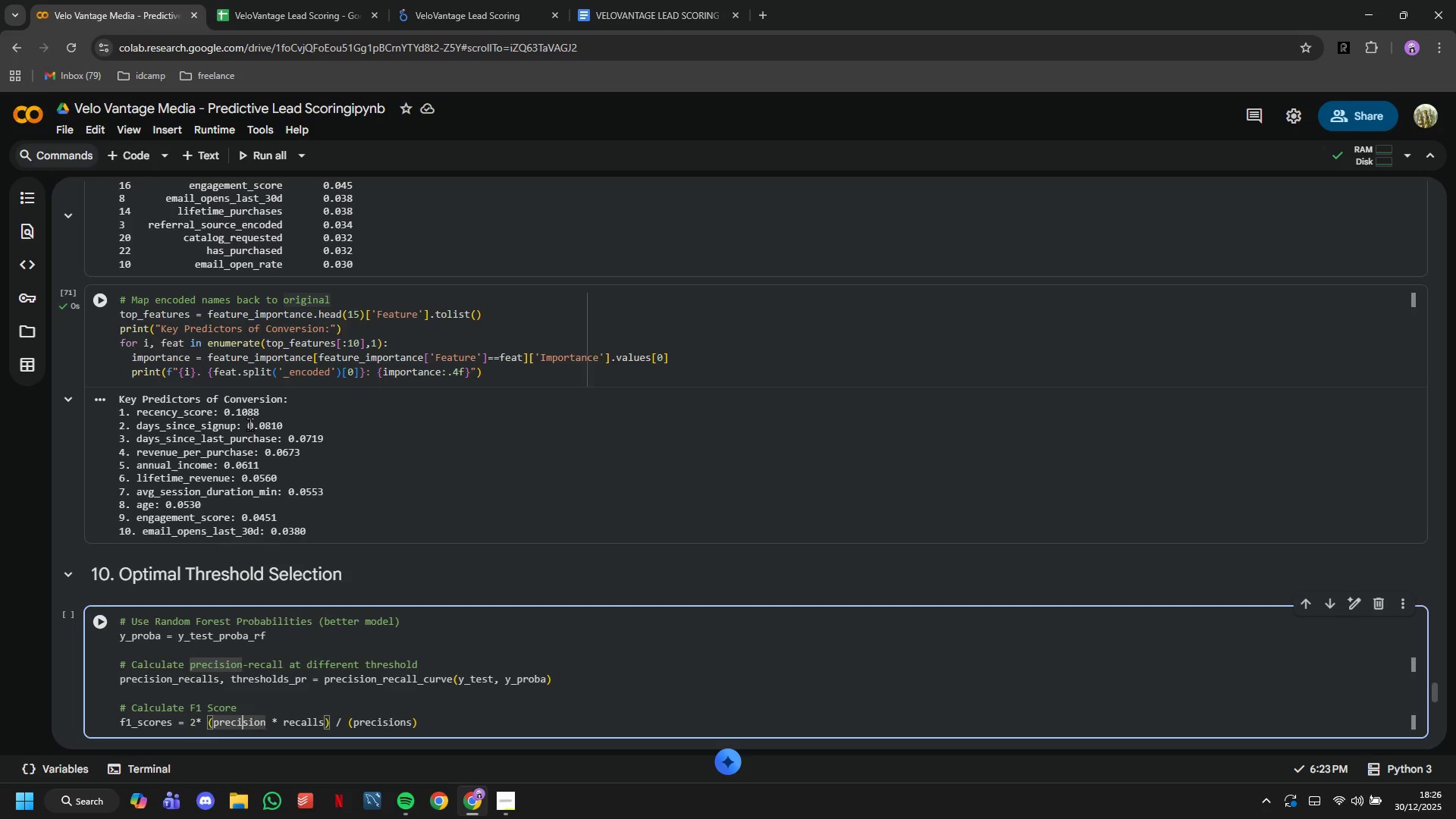 
key(ArrowRight)
 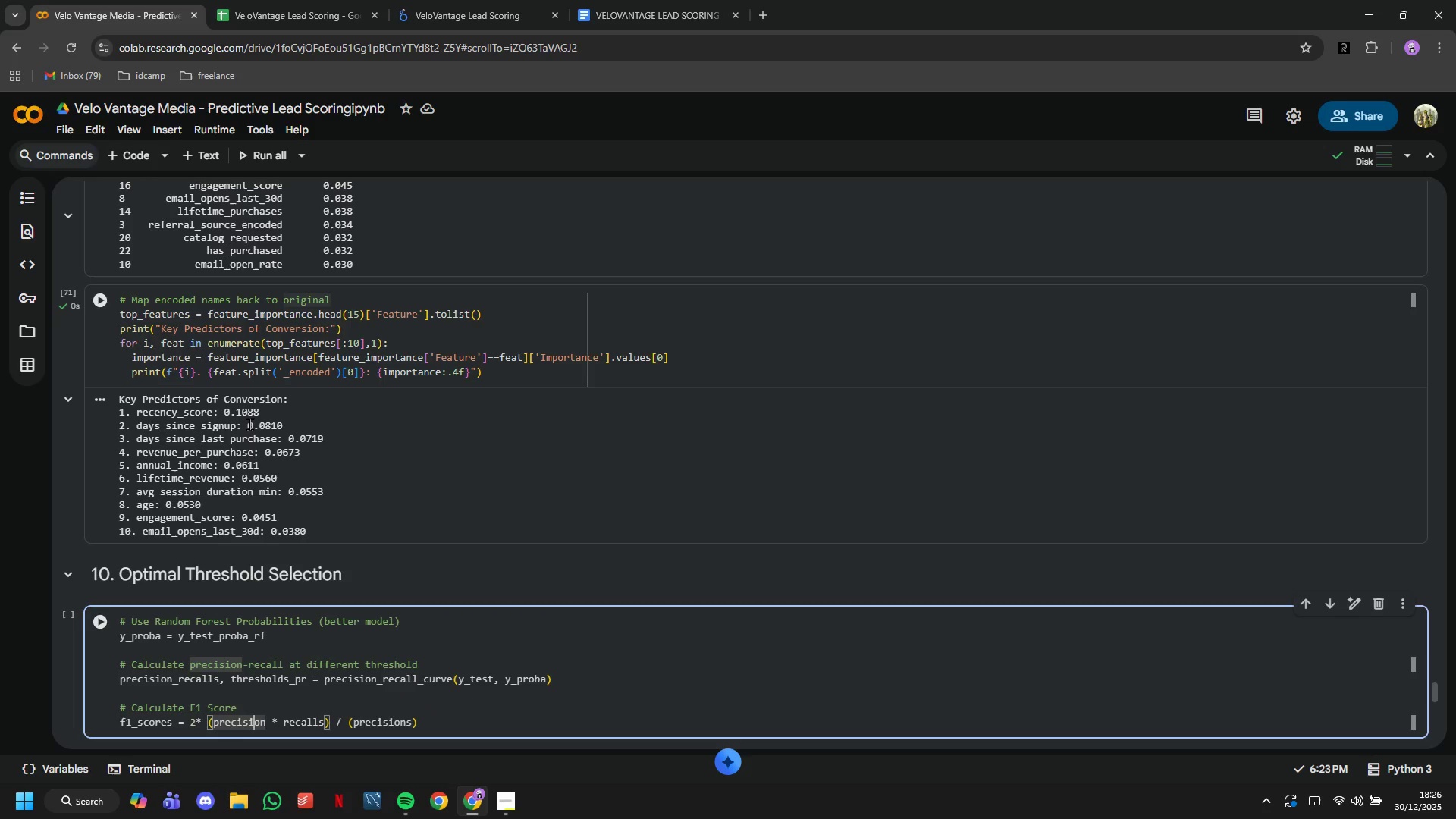 
key(ArrowRight)
 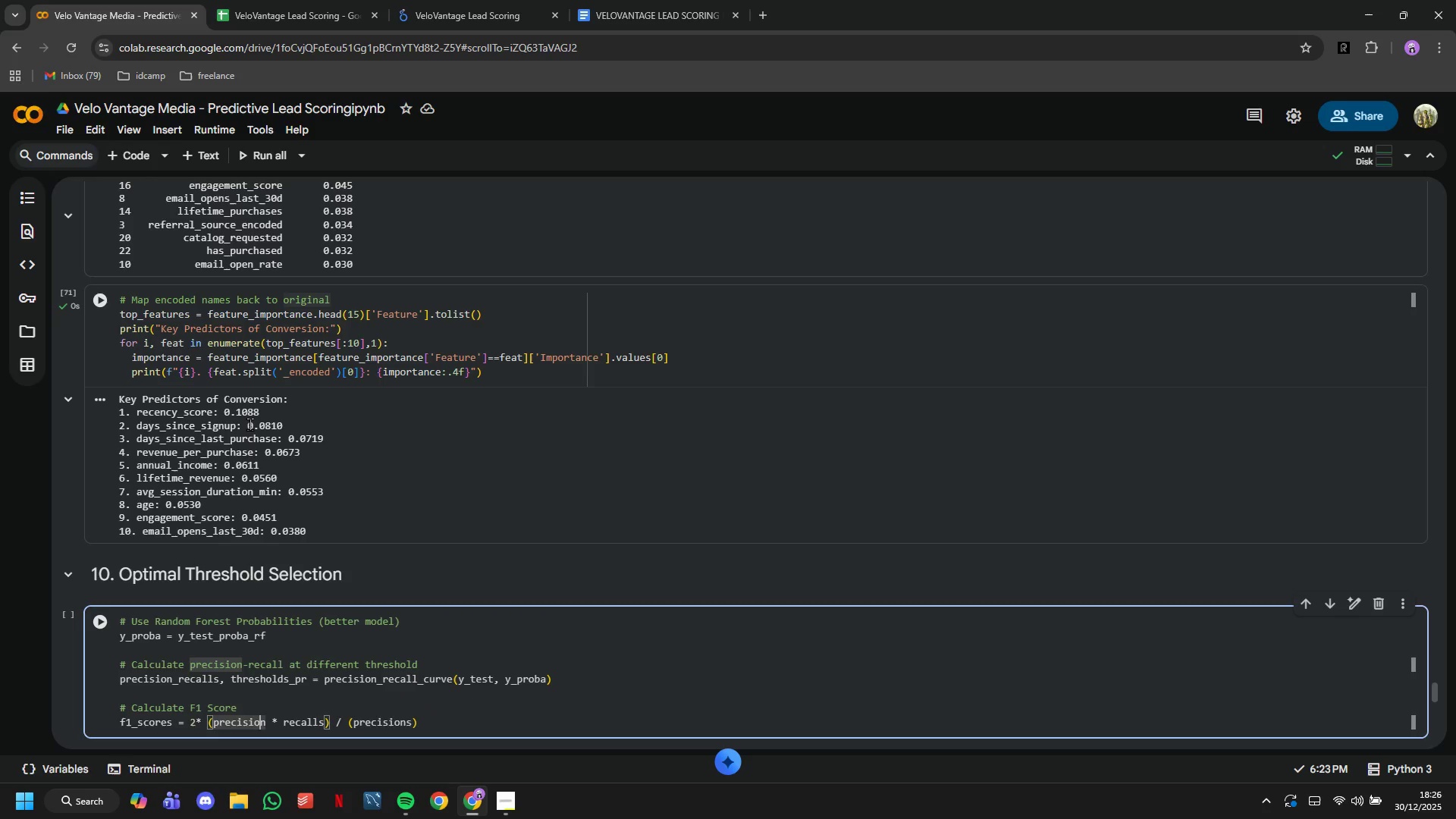 
key(ArrowRight)
 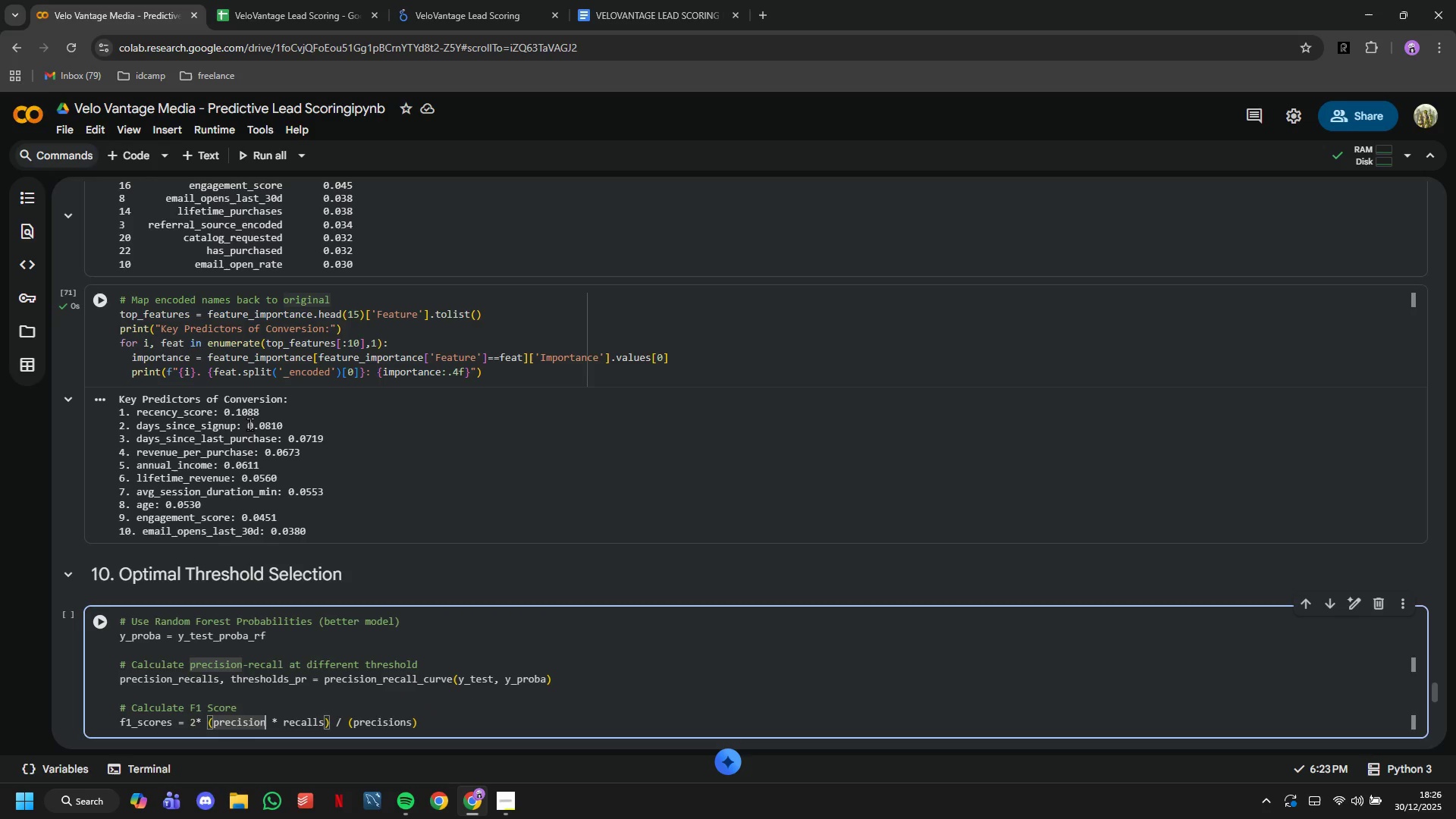 
key(ArrowRight)
 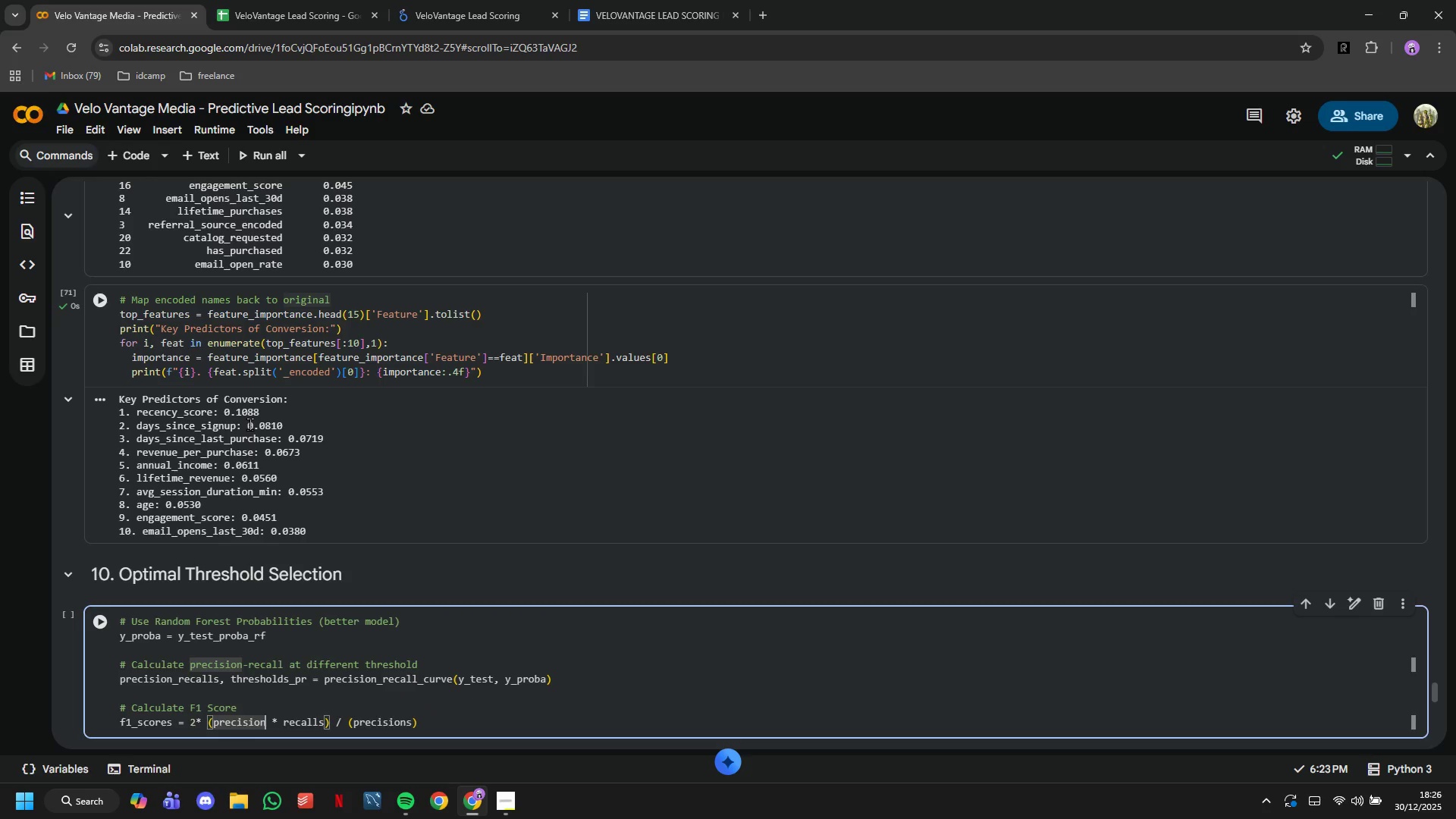 
key(S)
 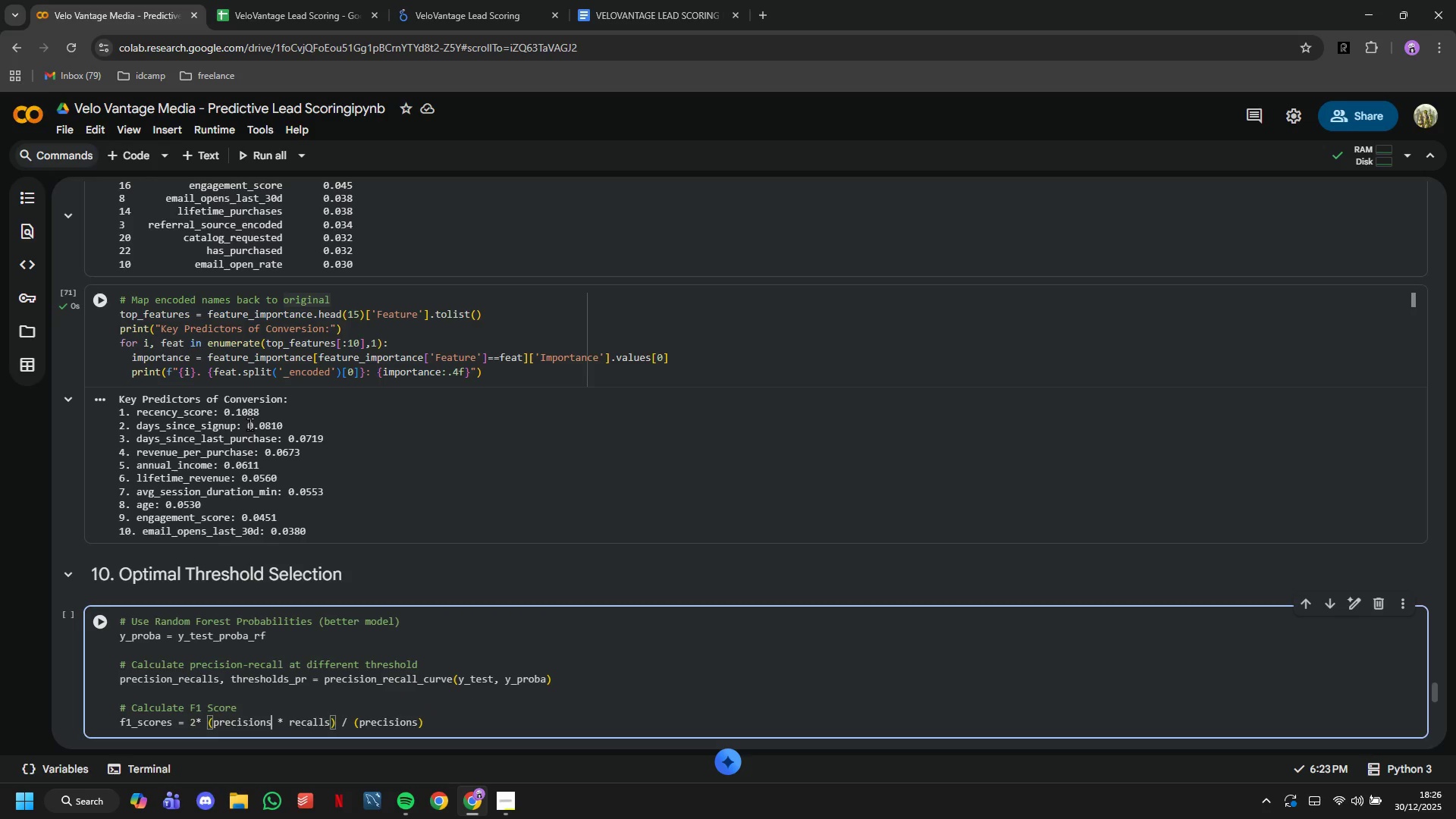 
hold_key(key=ArrowRight, duration=0.97)
 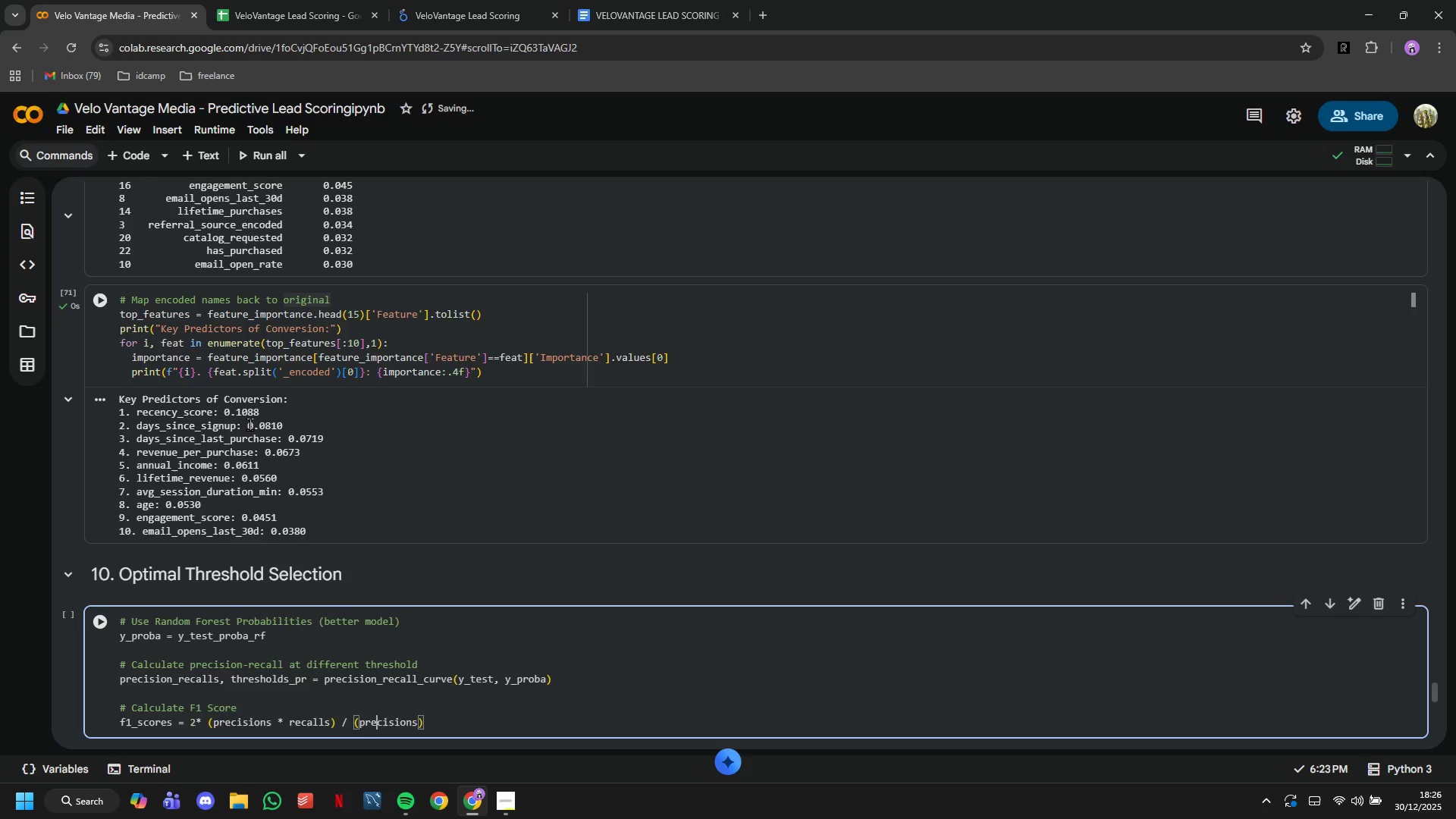 
hold_key(key=ArrowRight, duration=0.8)
 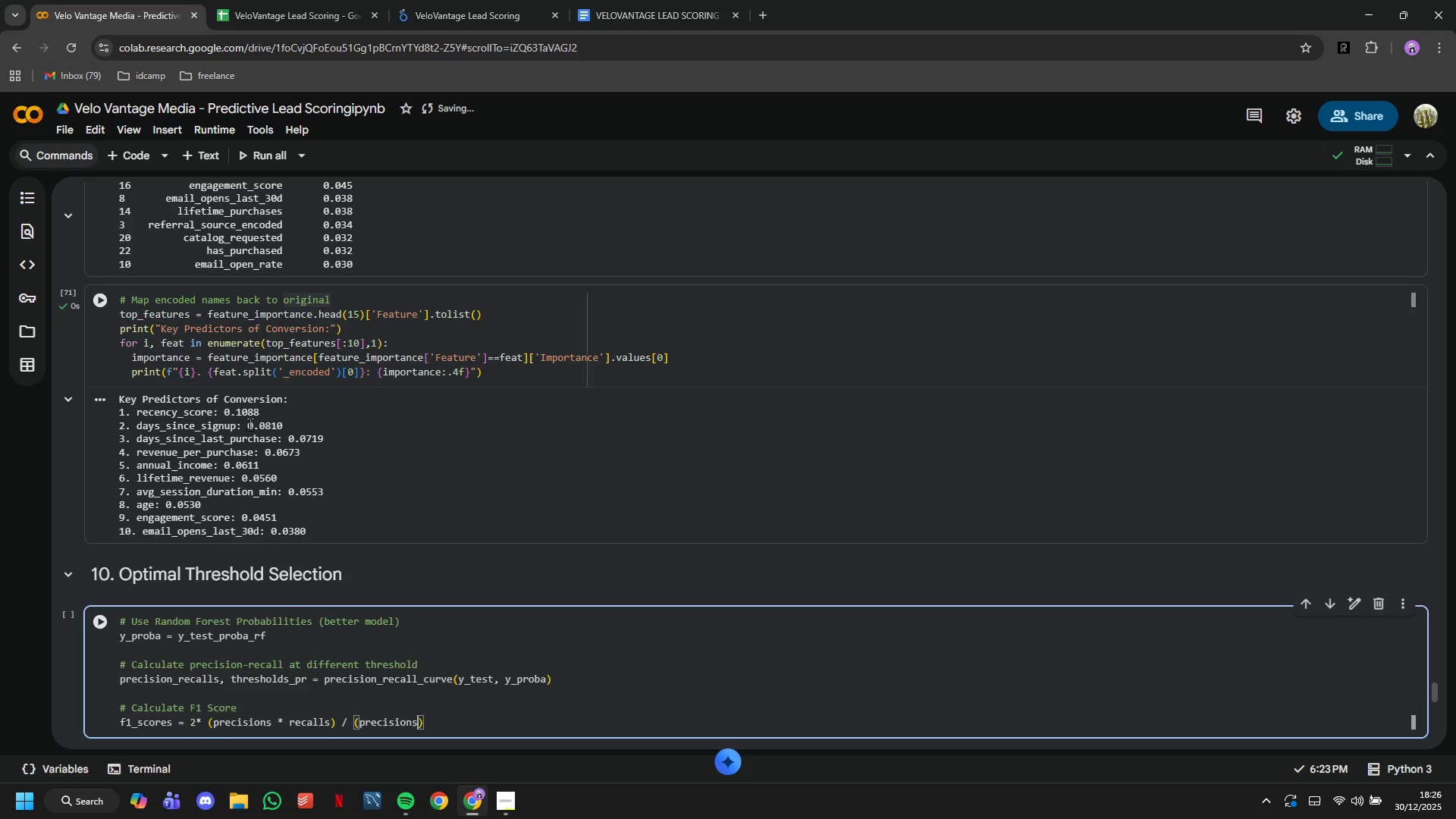 
key(ArrowLeft)
 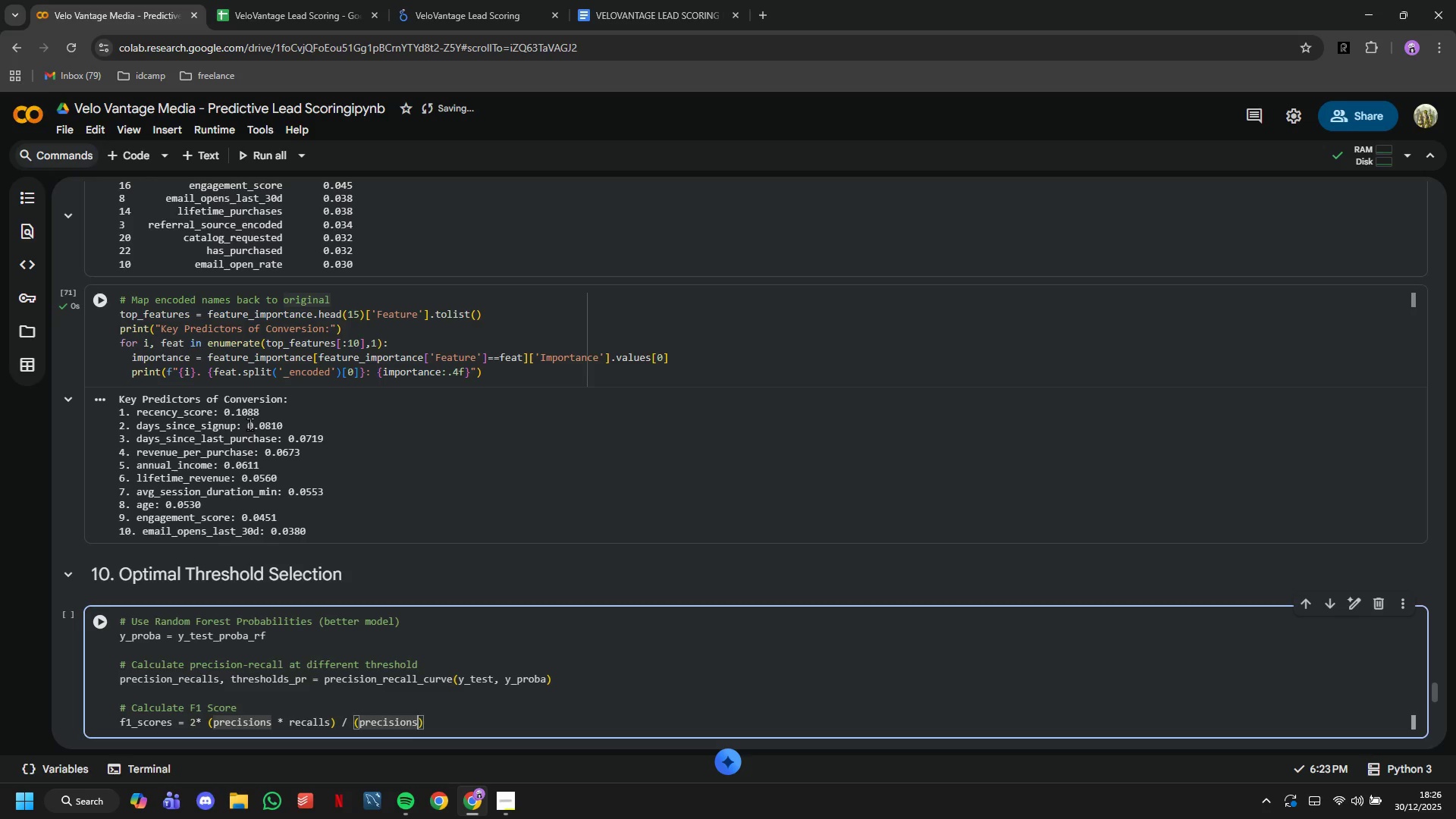 
type( + recalss)
key(Backspace)
key(Backspace)
key(Backspace)
type(ls + 1e )
key(Backspace)
type(1)
key(Backspace)
type(-10)
 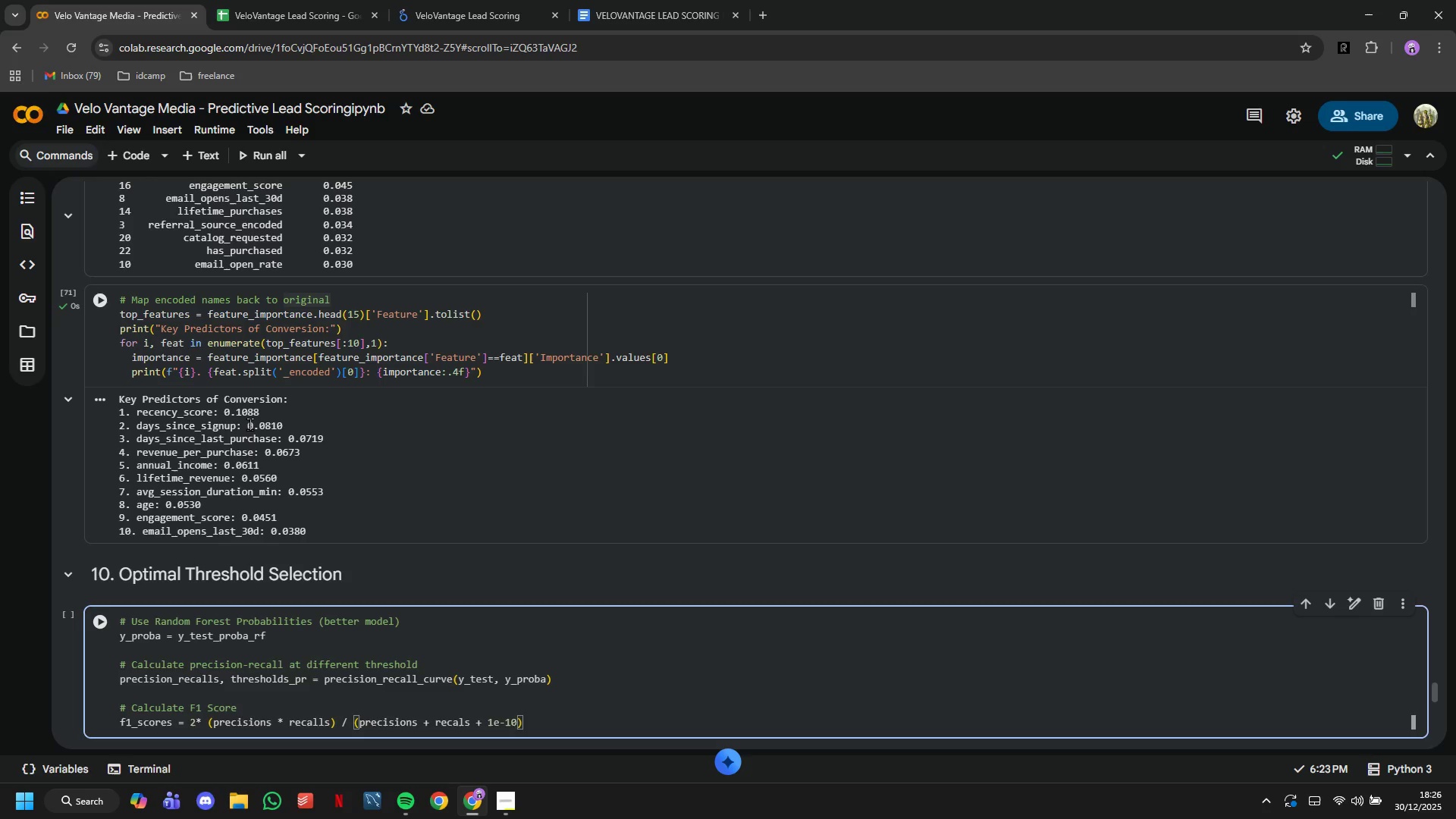 
left_click([98, 619])
 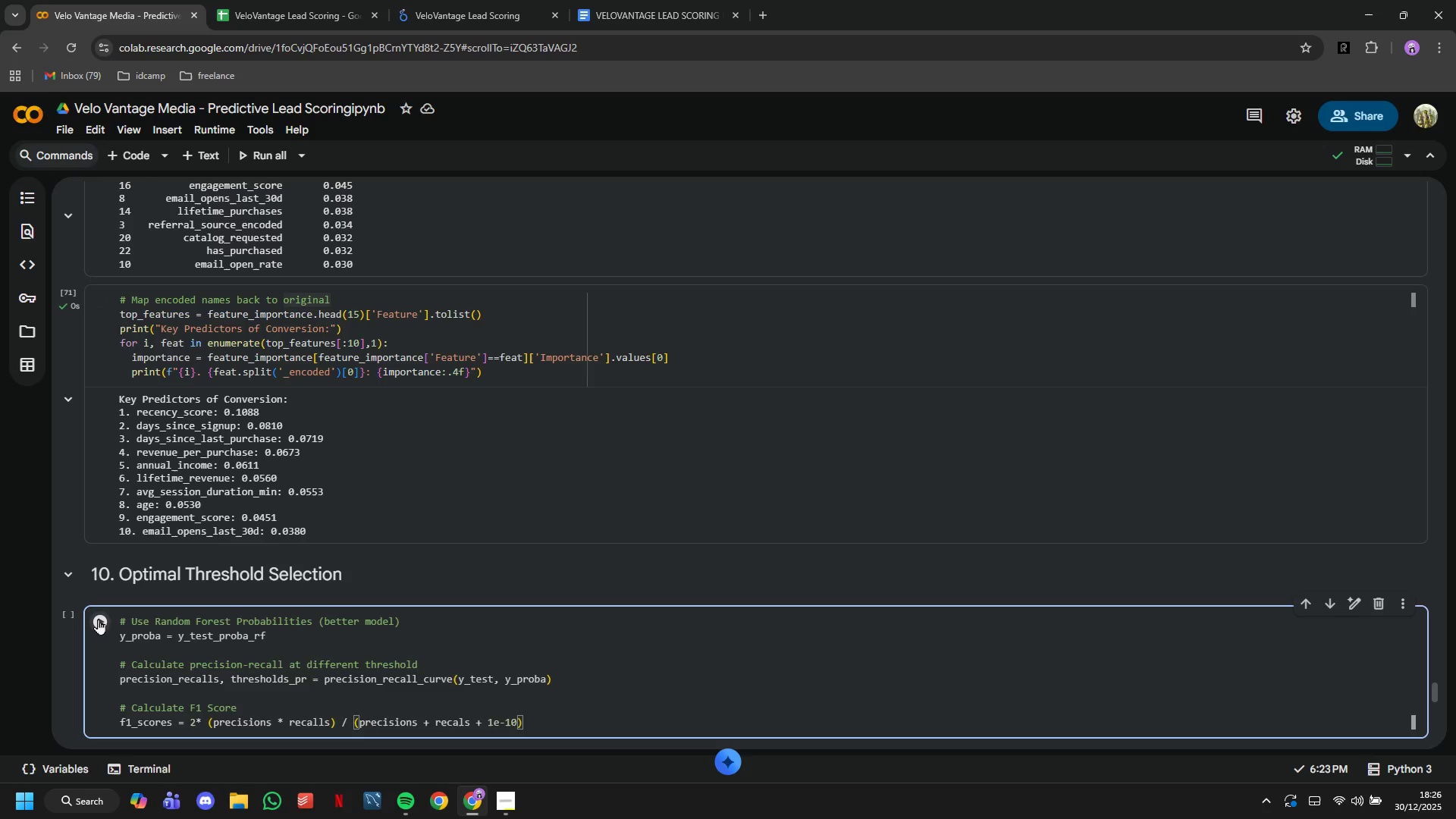 
scroll: coordinate [290, 491], scroll_direction: down, amount: 2.0
 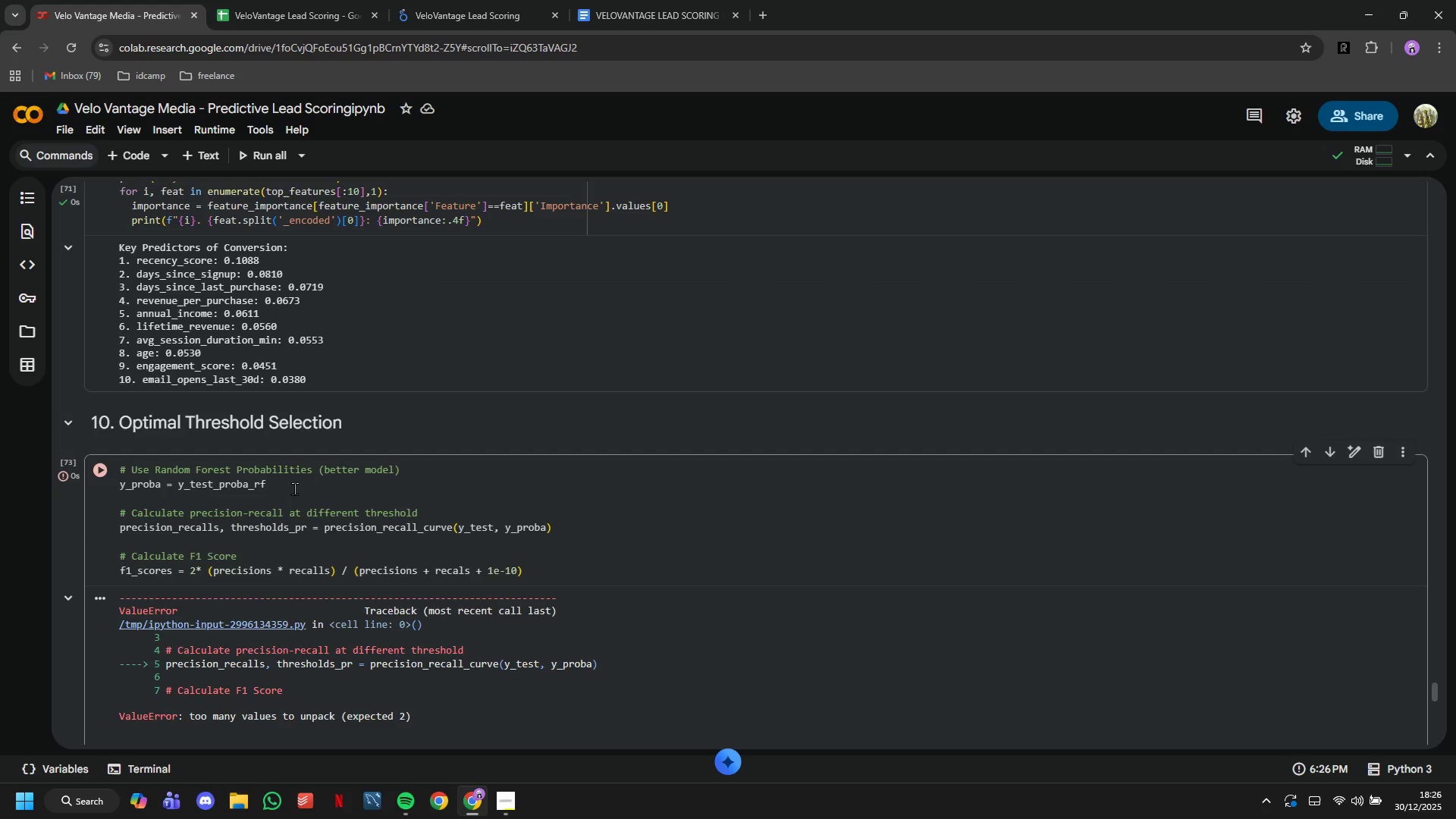 
wait(7.43)
 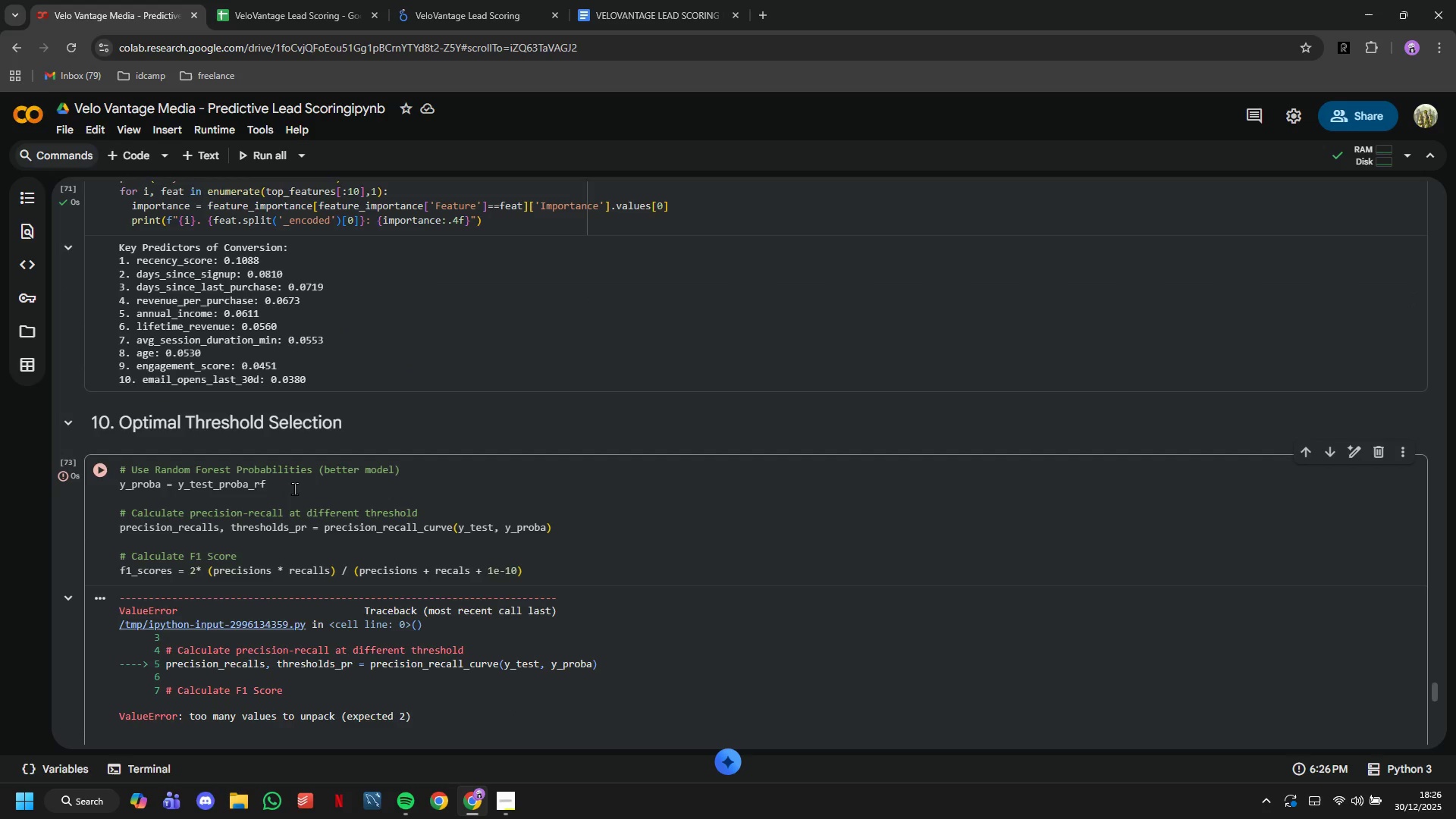 
left_click([176, 532])
 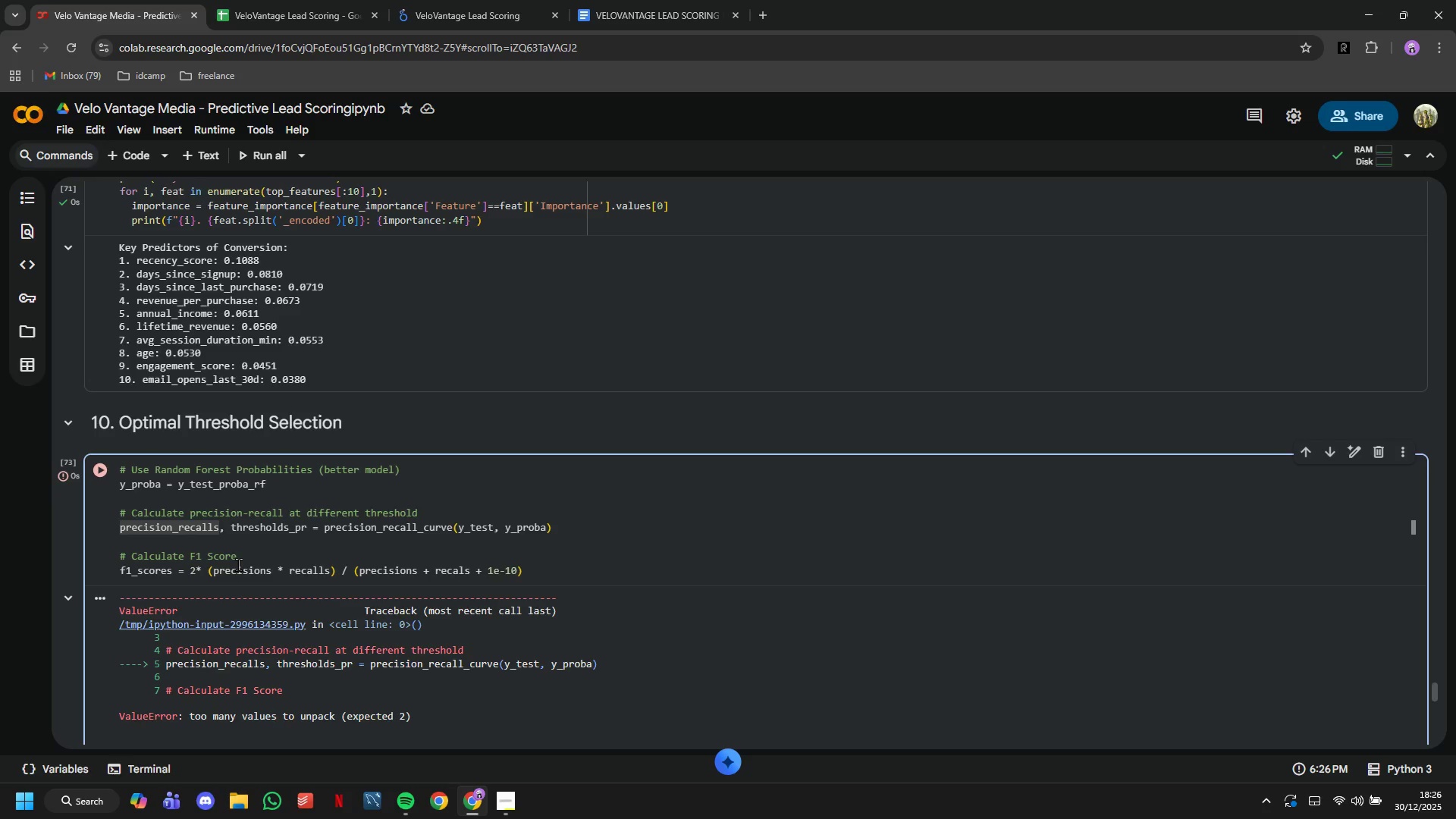 
key(Backspace)
 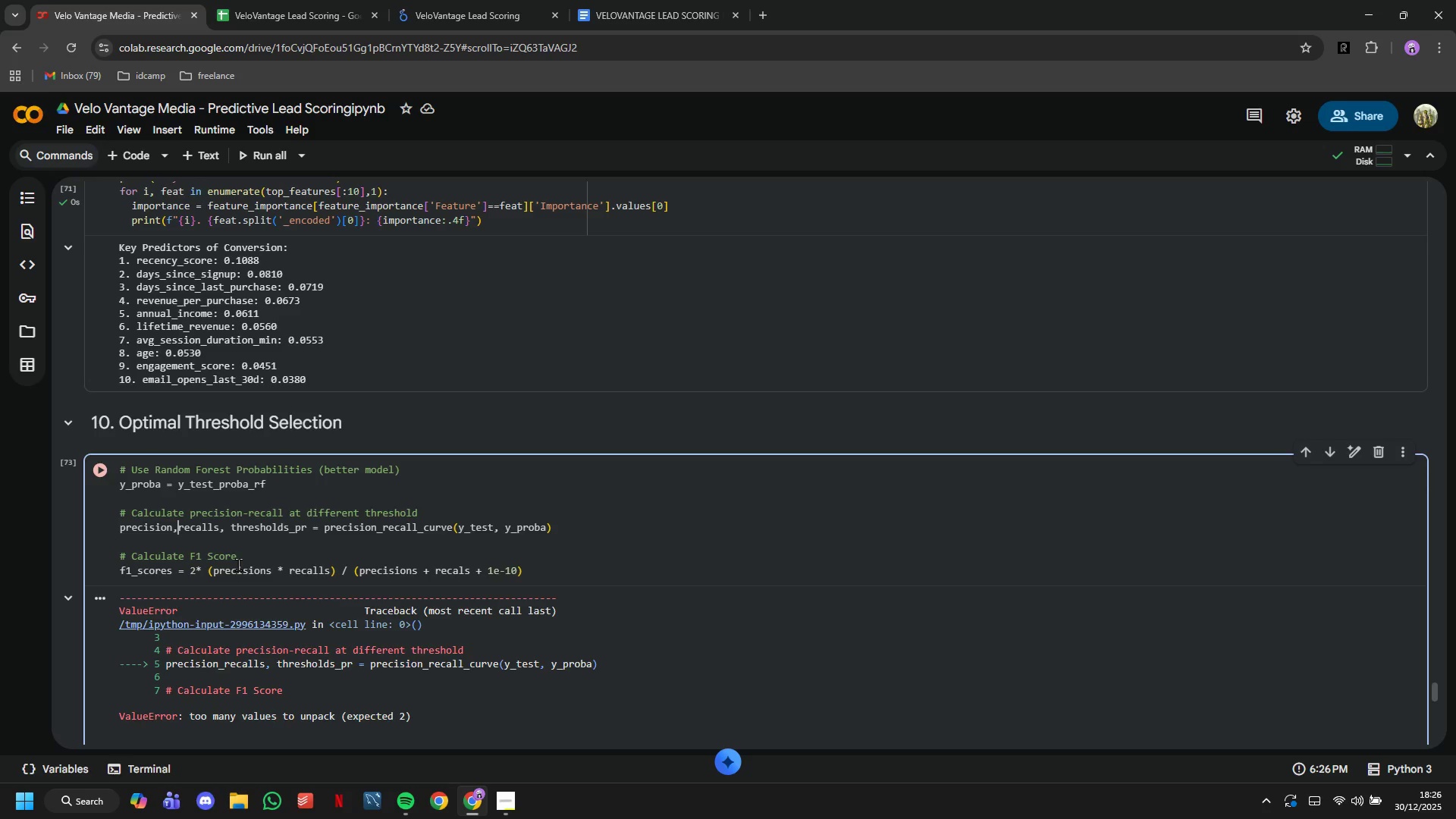 
key(Comma)
 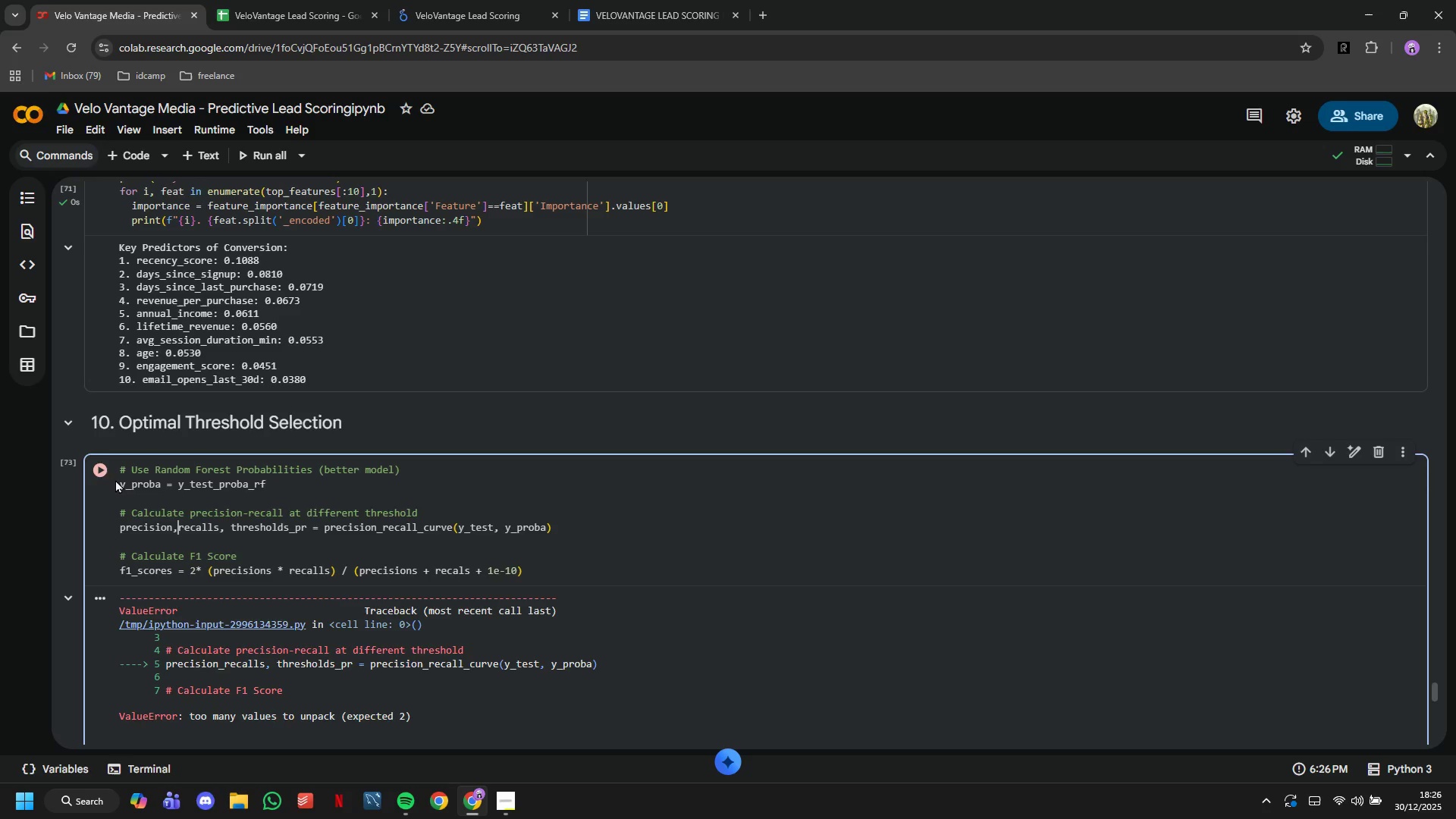 
left_click([91, 472])
 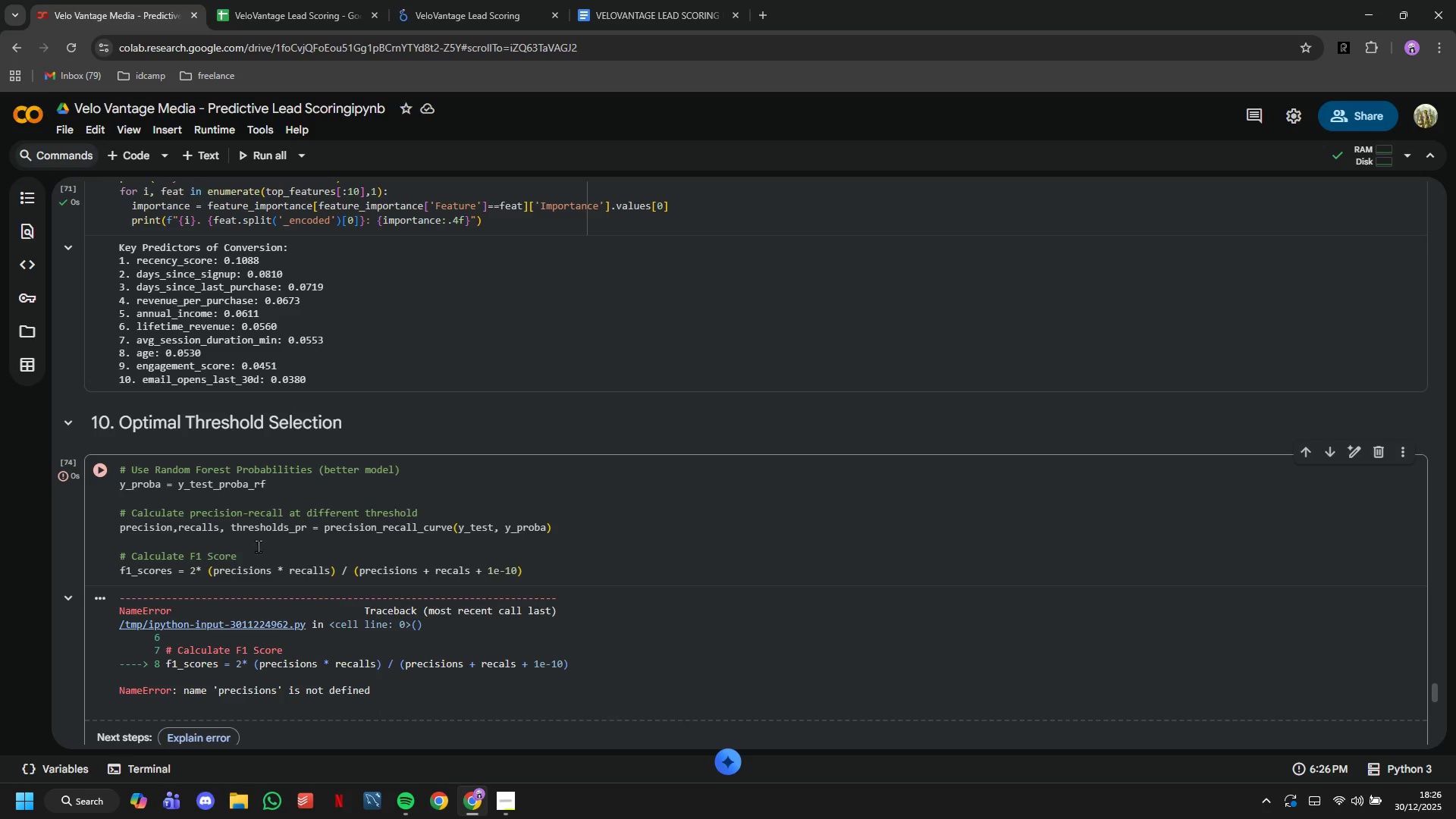 
left_click([171, 527])
 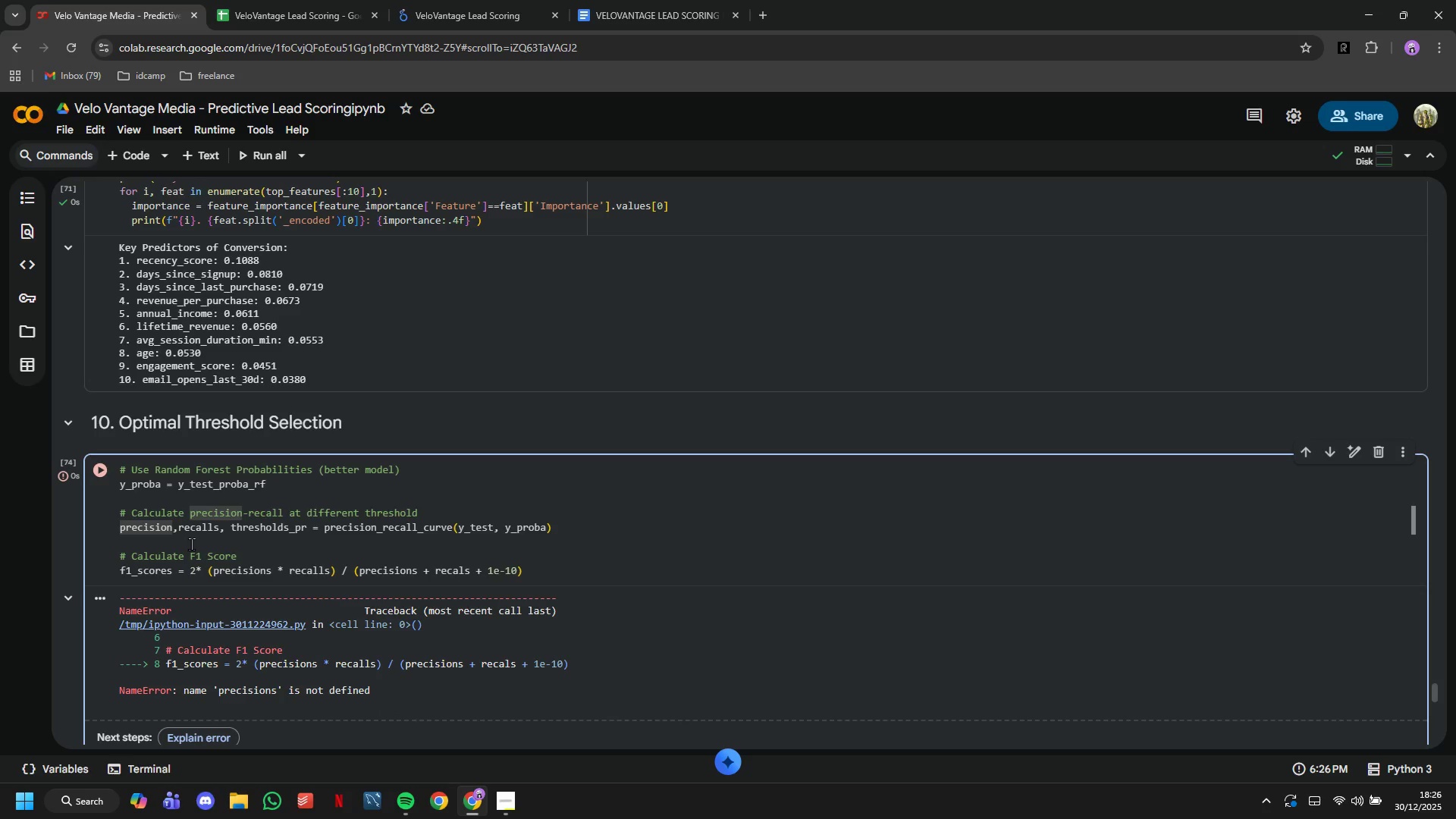 
key(S)
 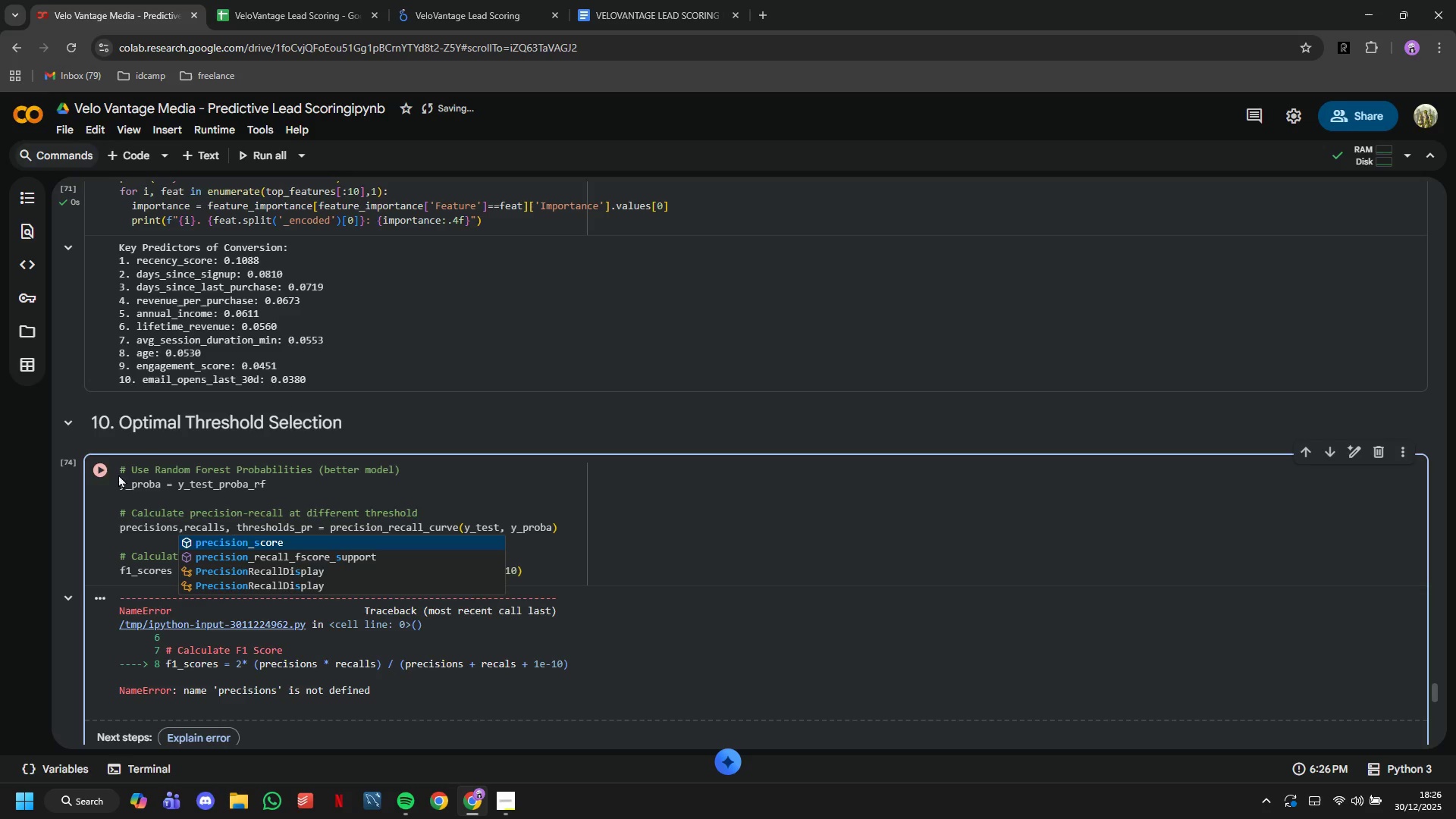 
left_click([102, 469])
 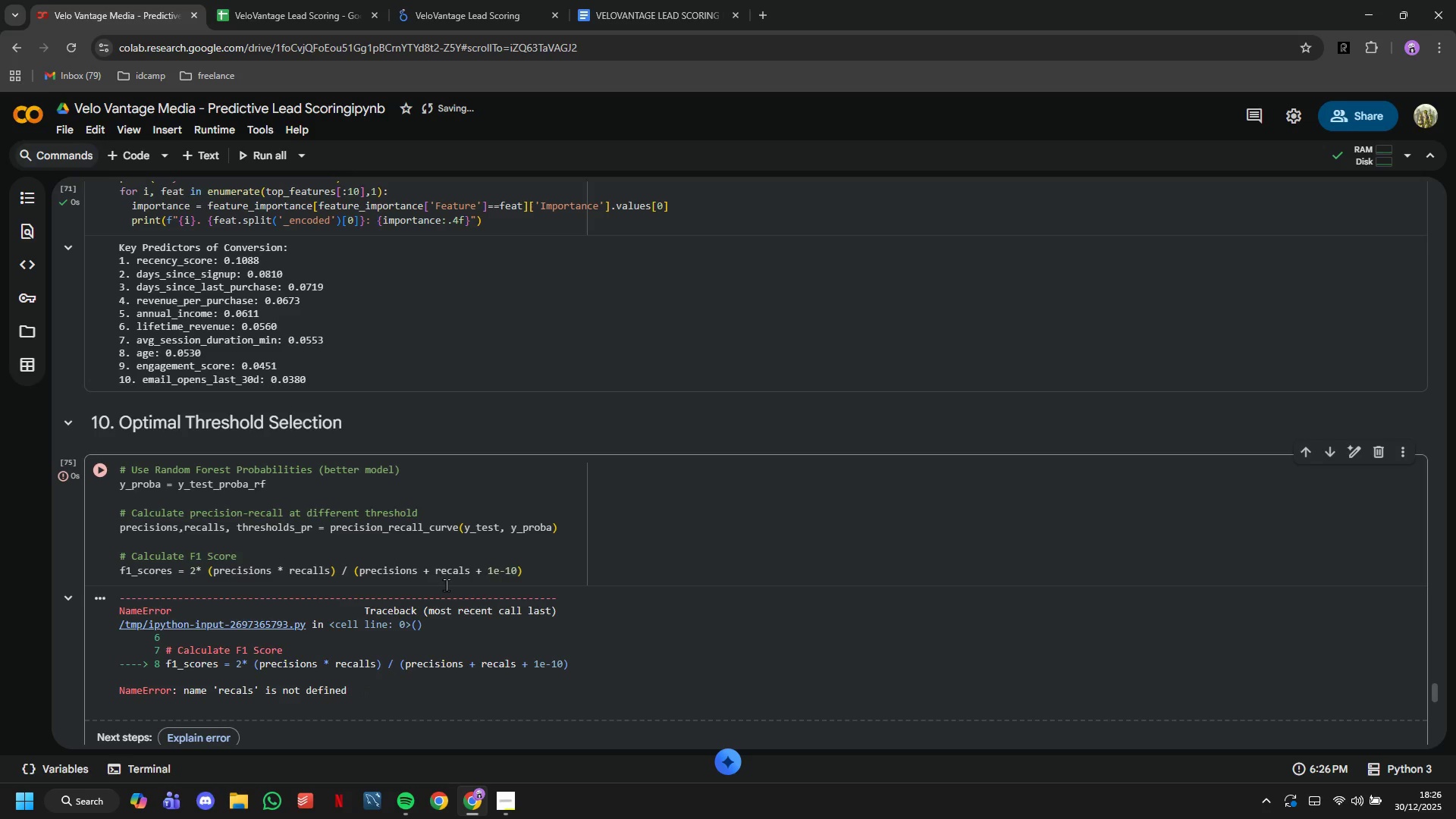 
left_click([463, 571])
 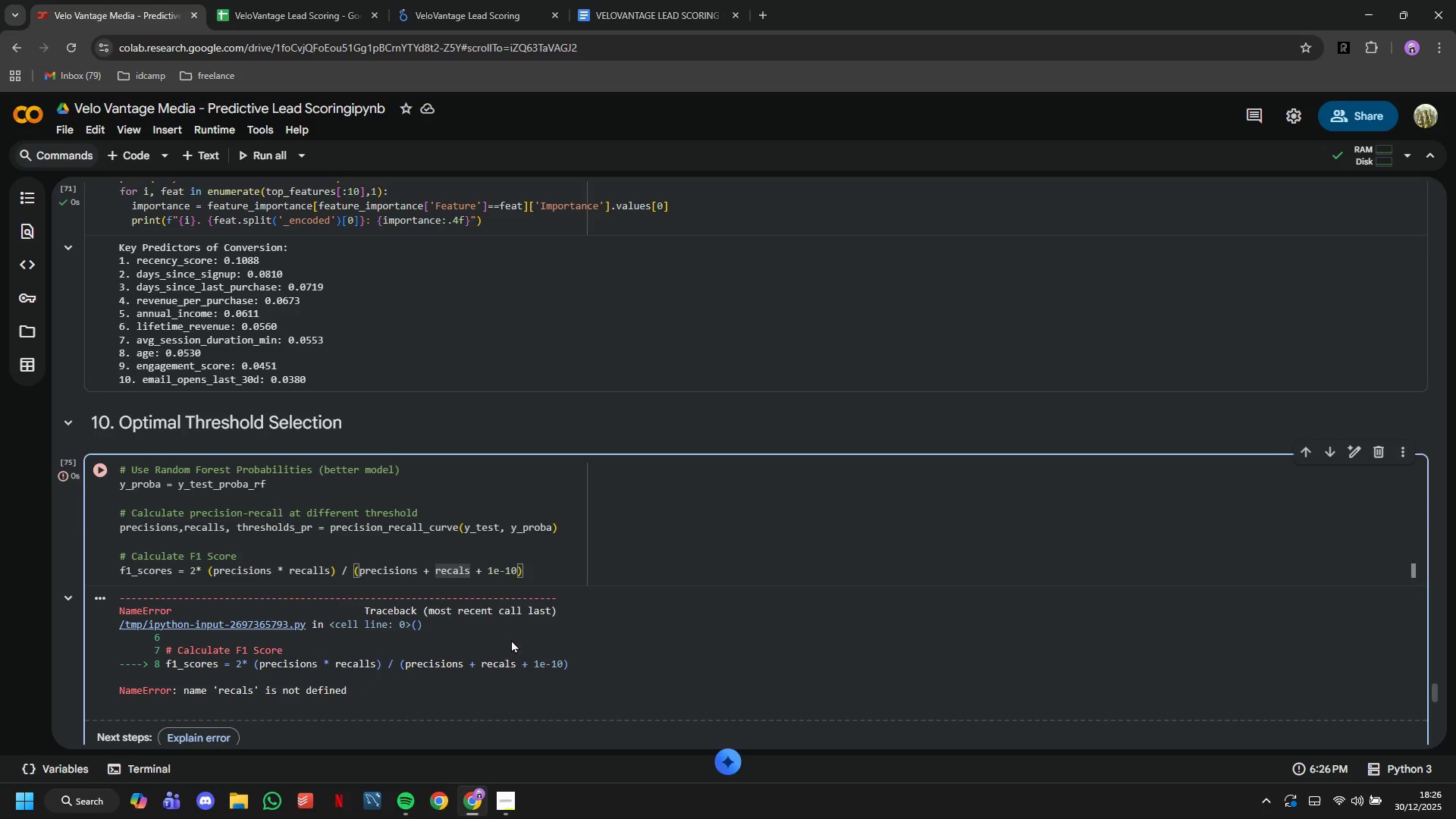 
key(L)
 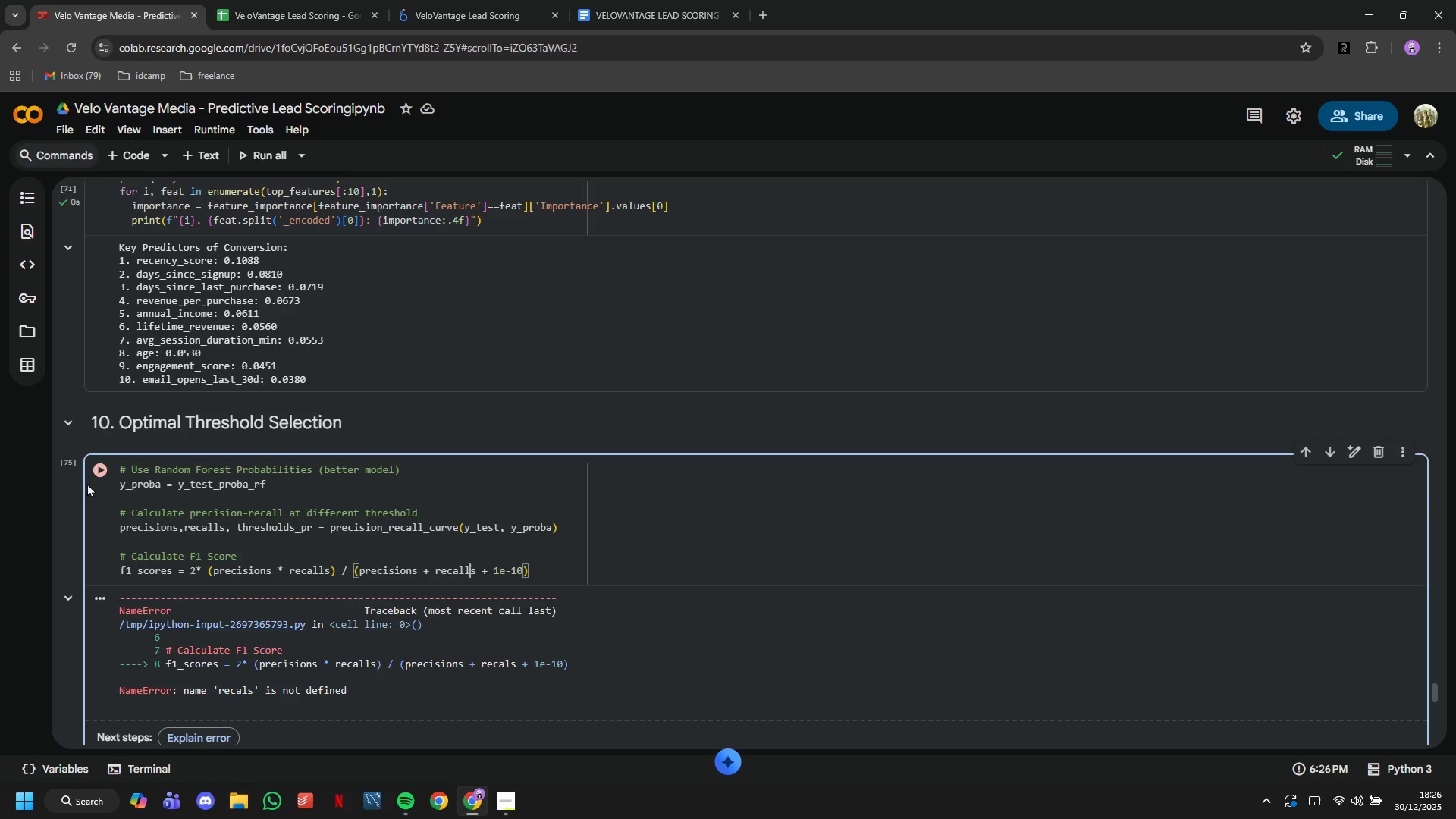 
left_click([89, 479])
 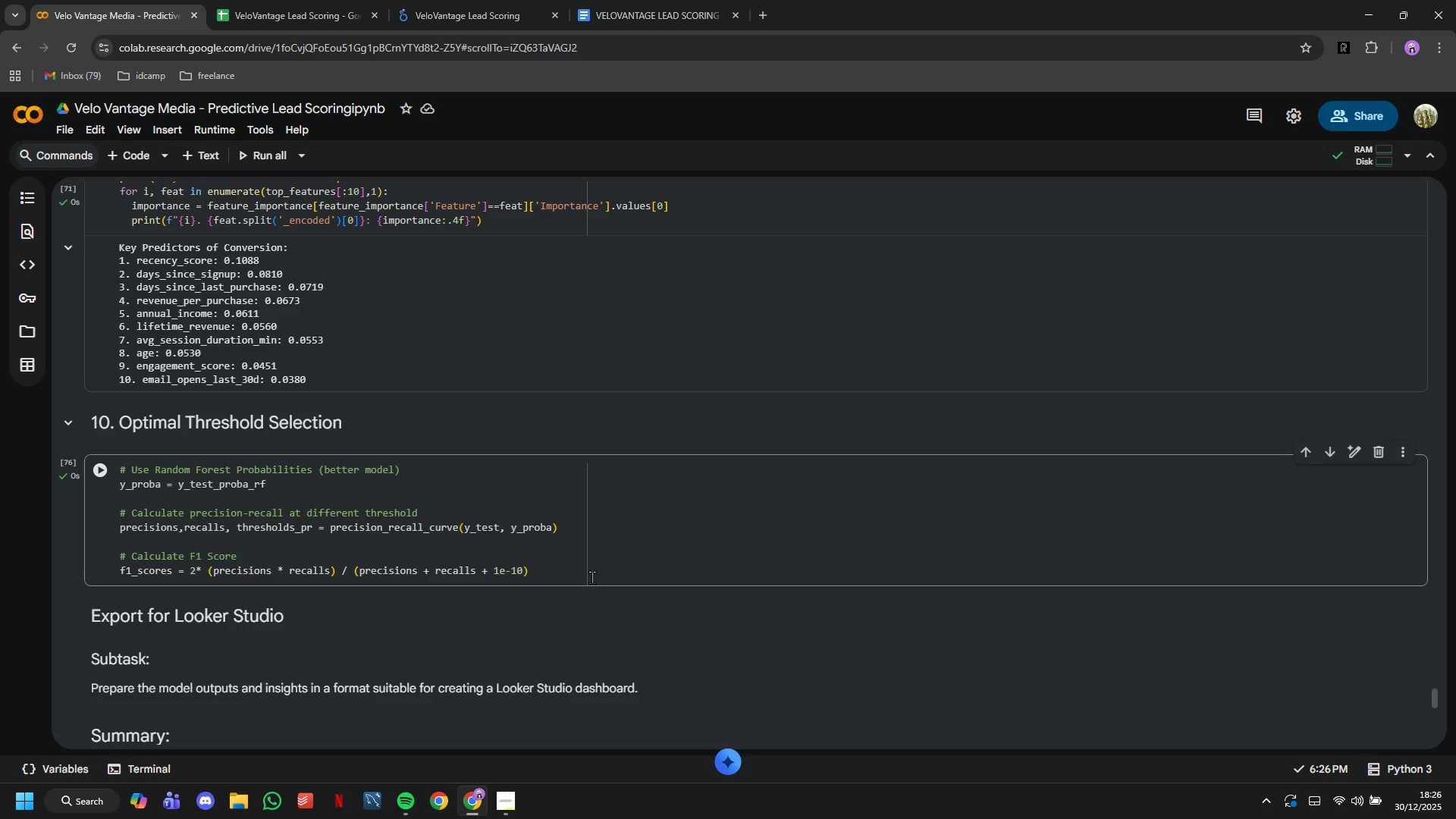 
left_click([598, 573])
 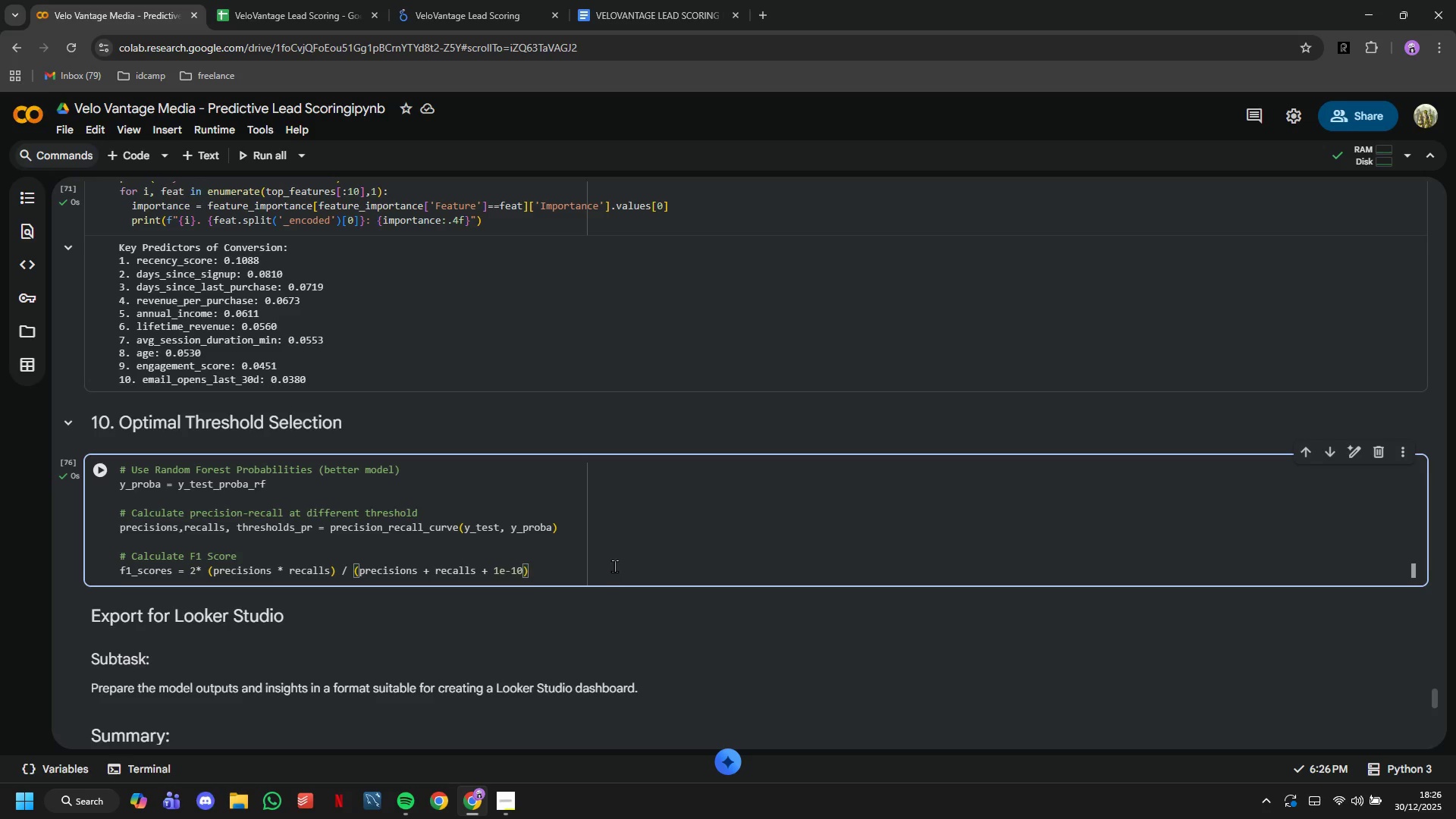 
key(Enter)
 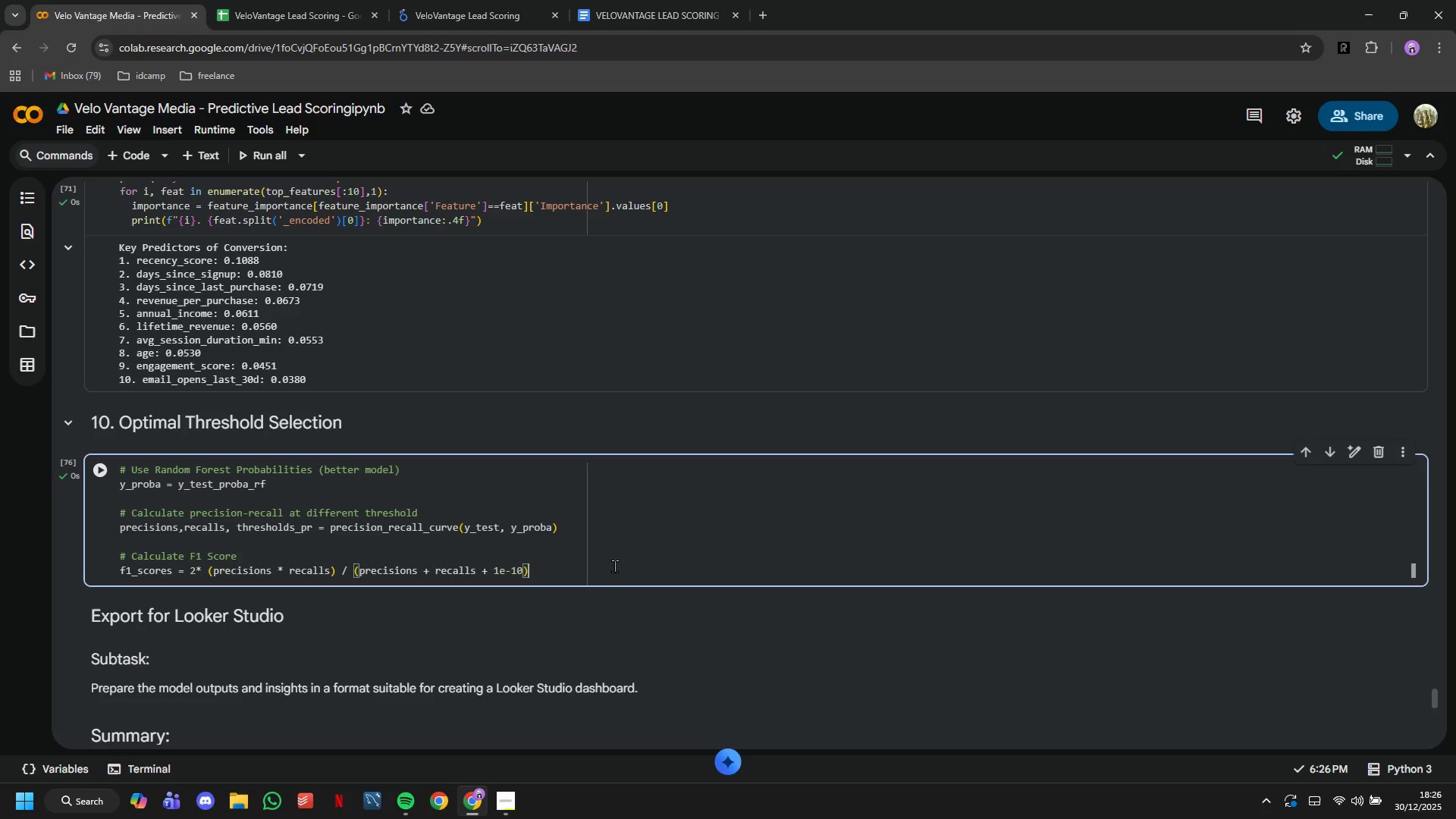 
key(Enter)
 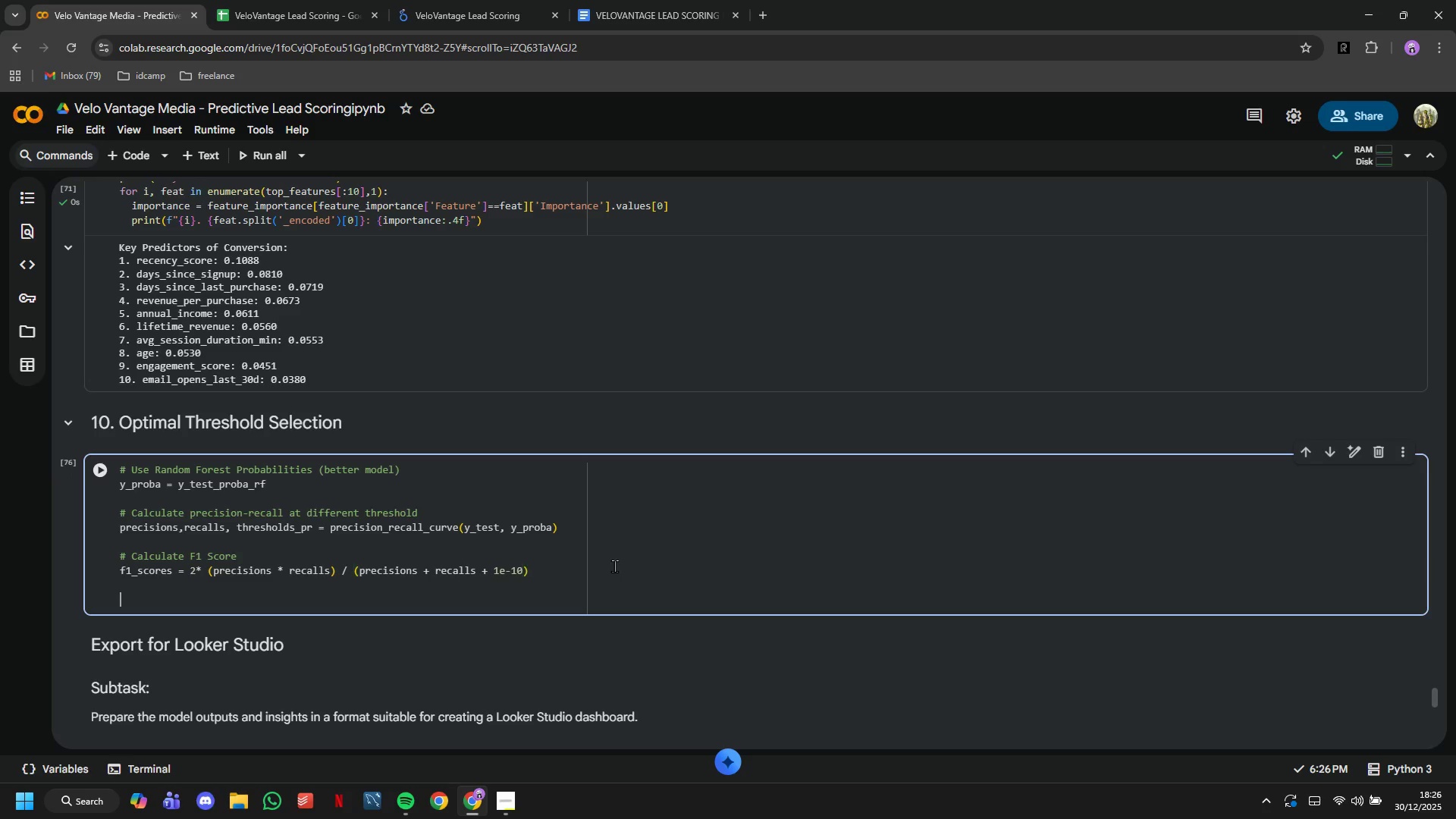 
type(# Find optimal threshold for F1)
 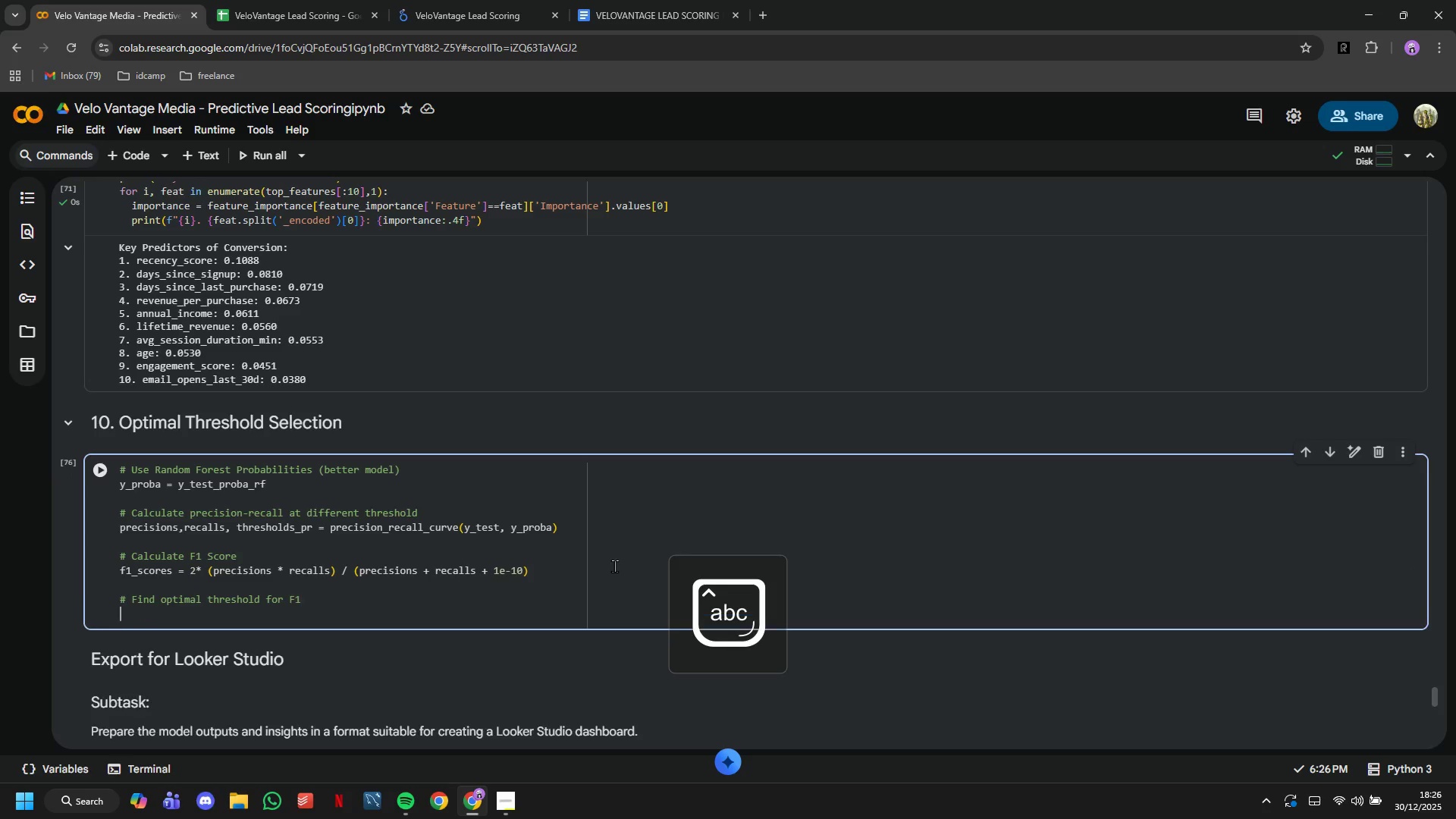 
key(Enter)
 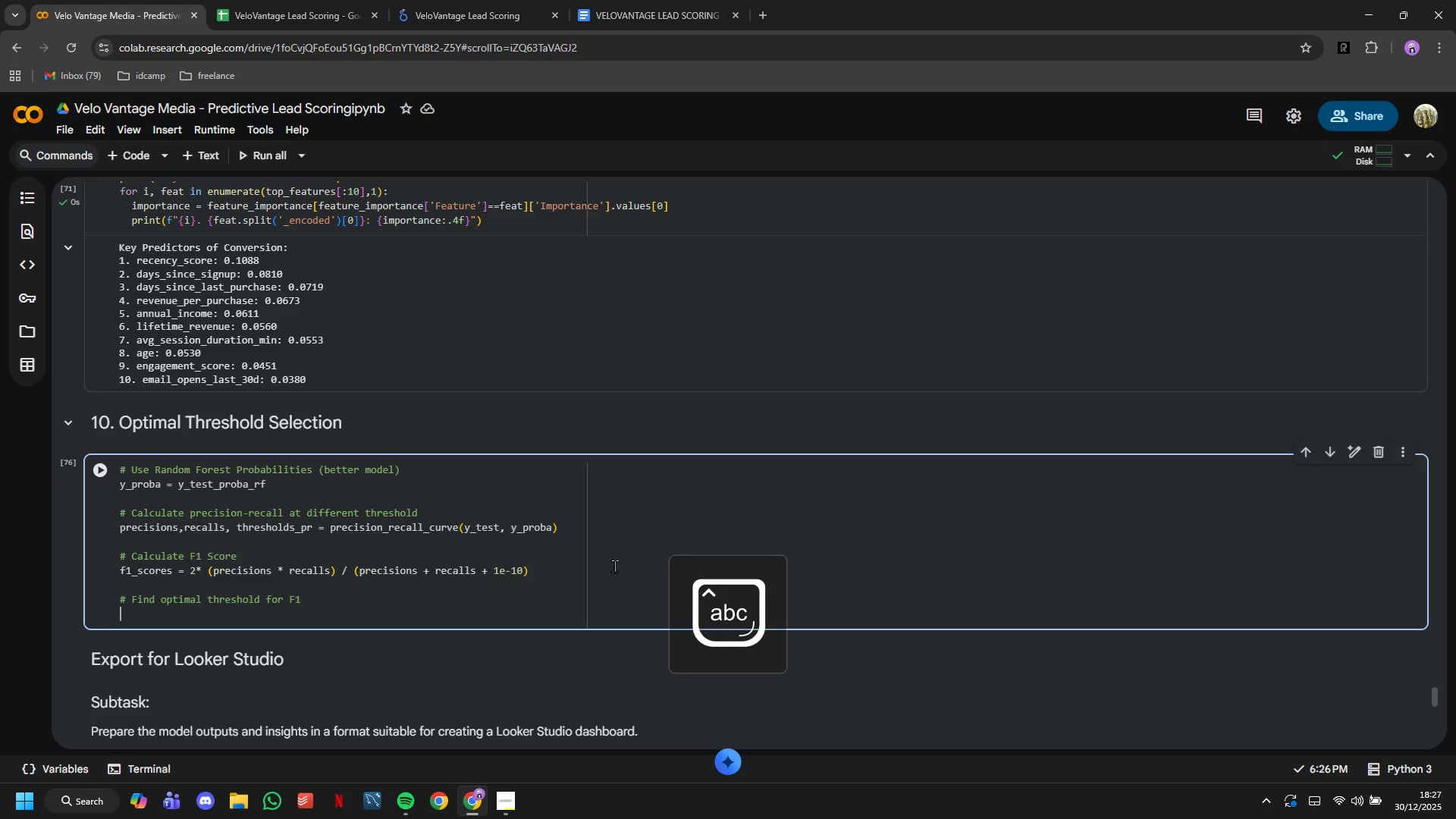 
type(optimal_idx = np.argmax(f1_scores)
 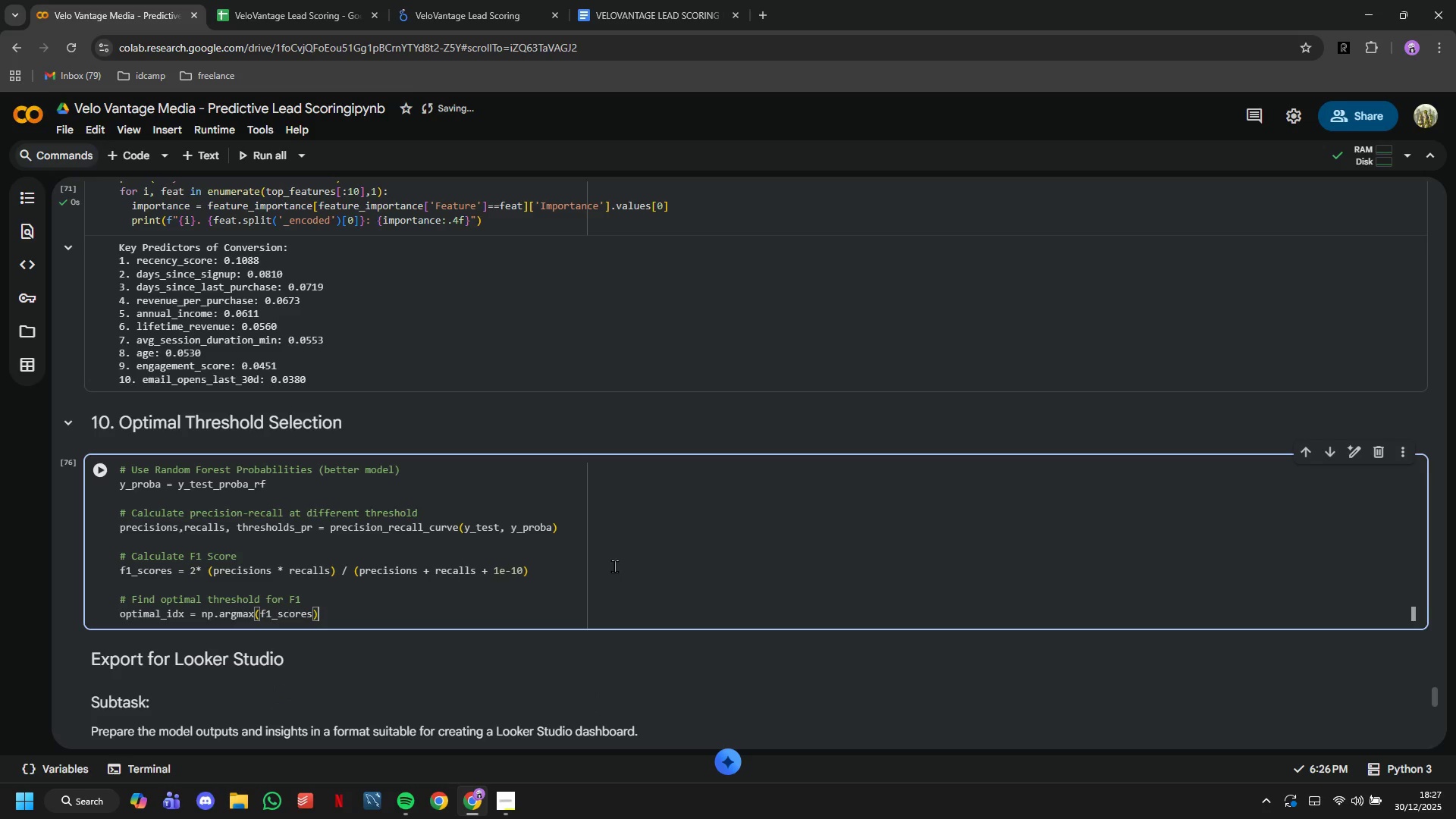 
 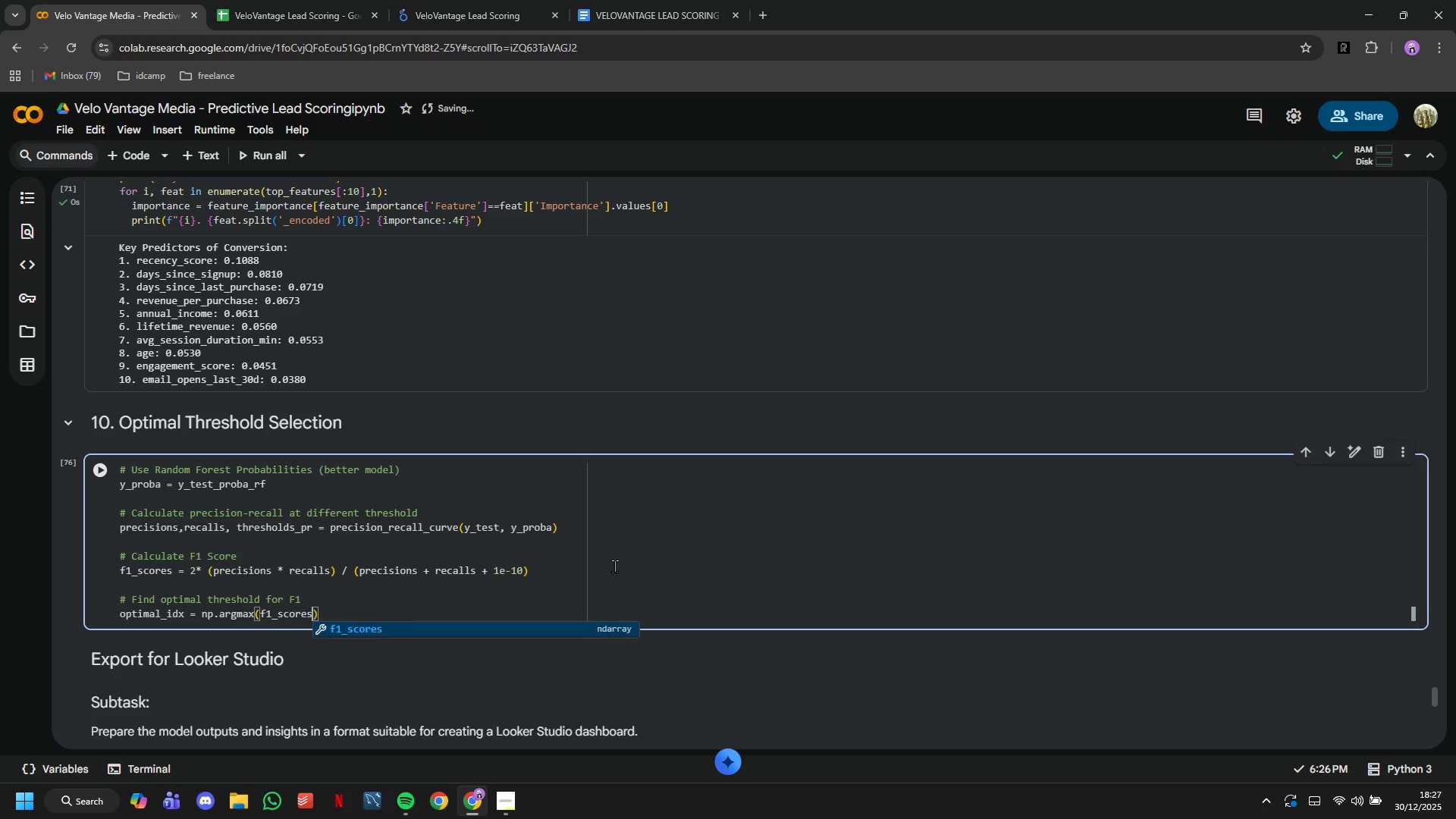 
key(ArrowRight)
 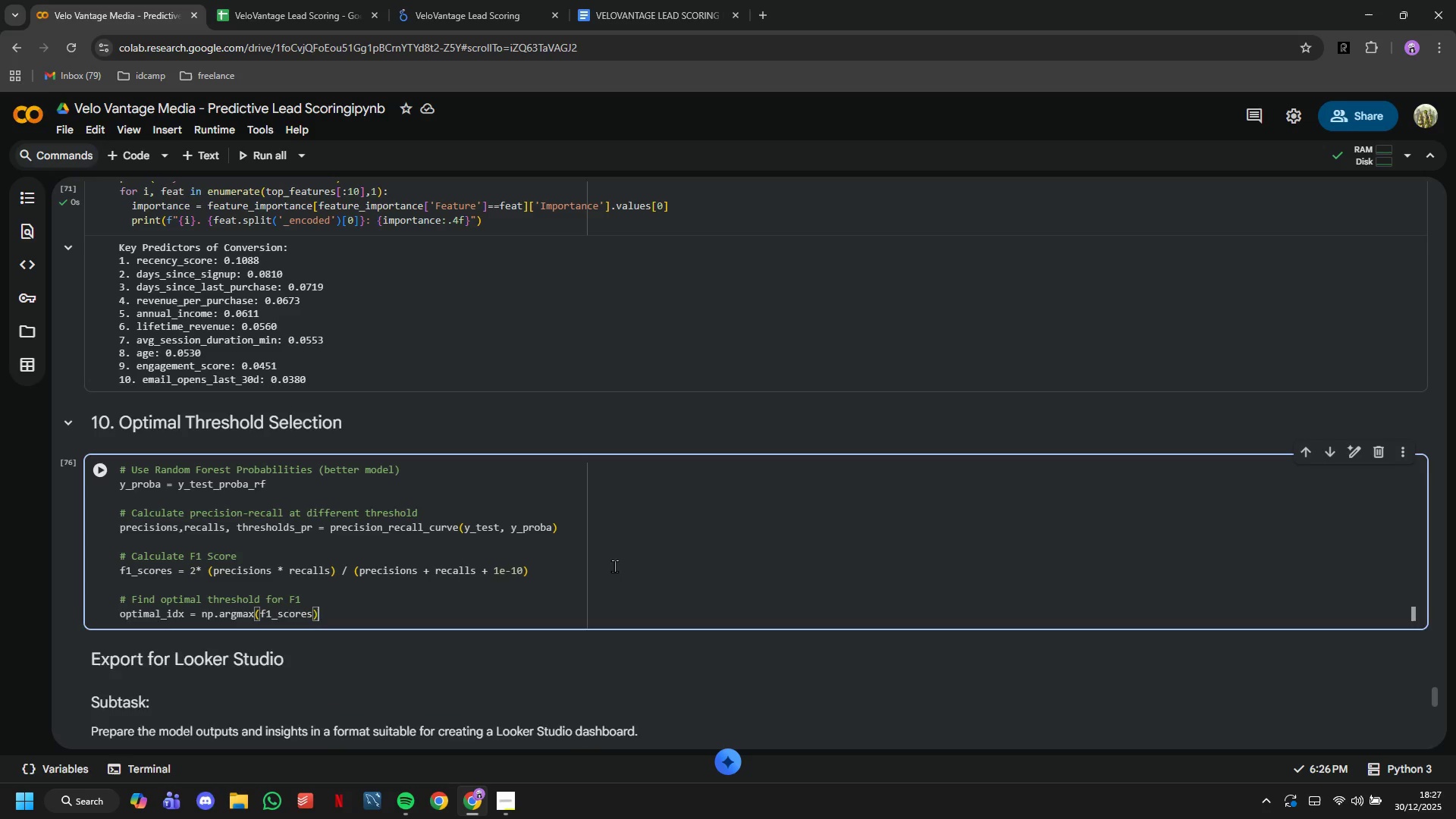 
key(Enter)
 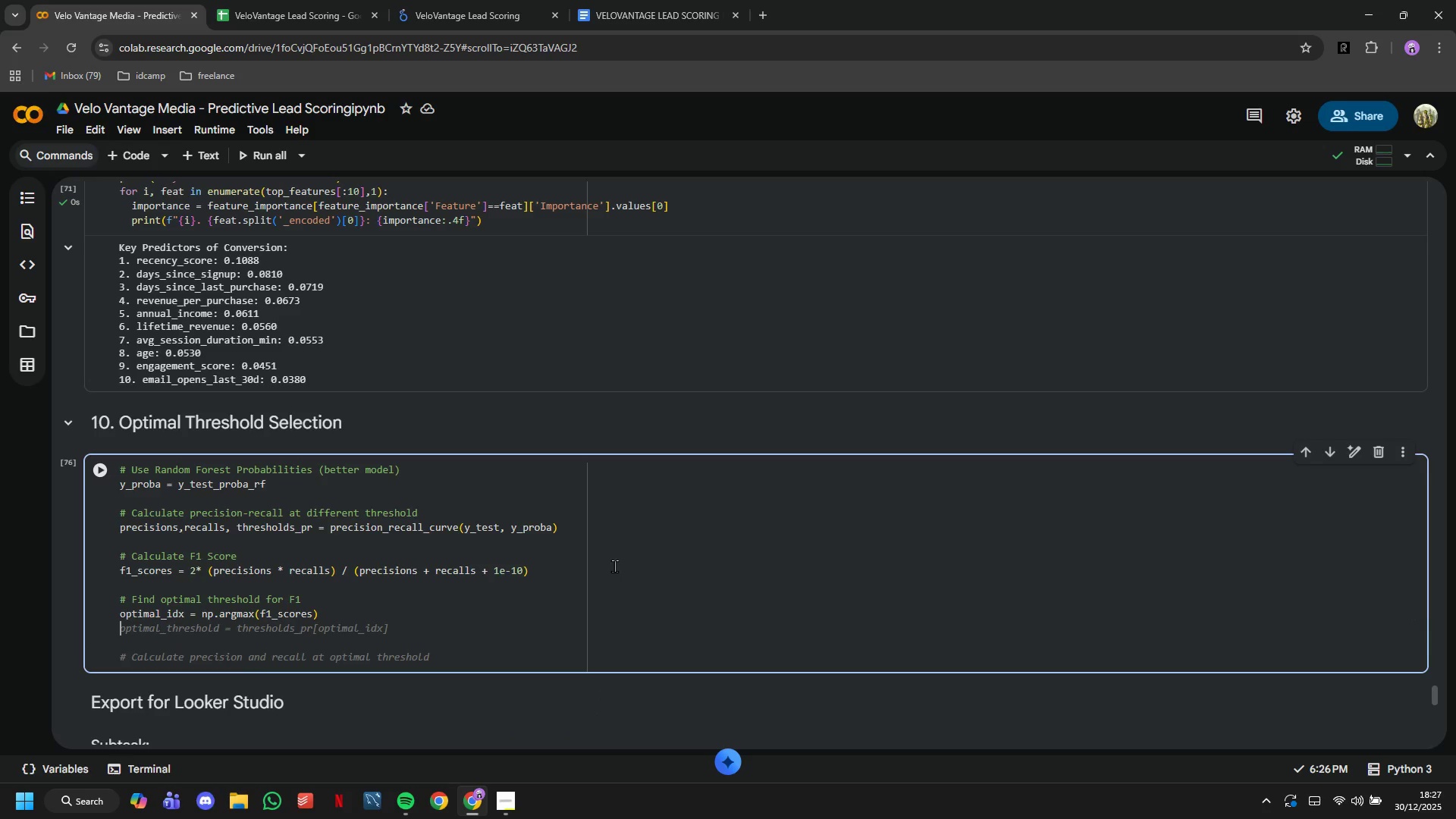 
type(optimal_threshold = thr)
key(Tab)
 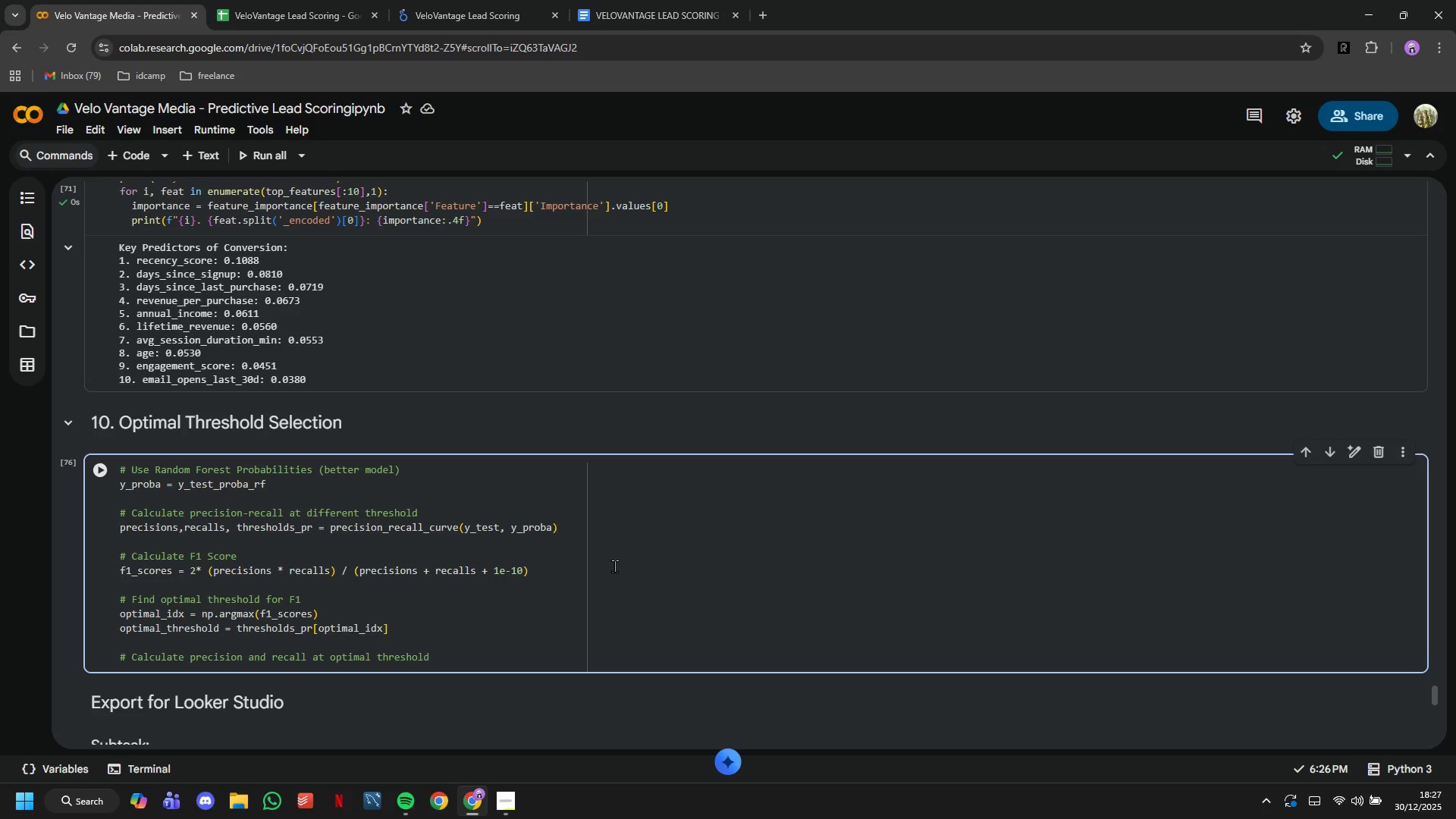 
key(ArrowUp)
 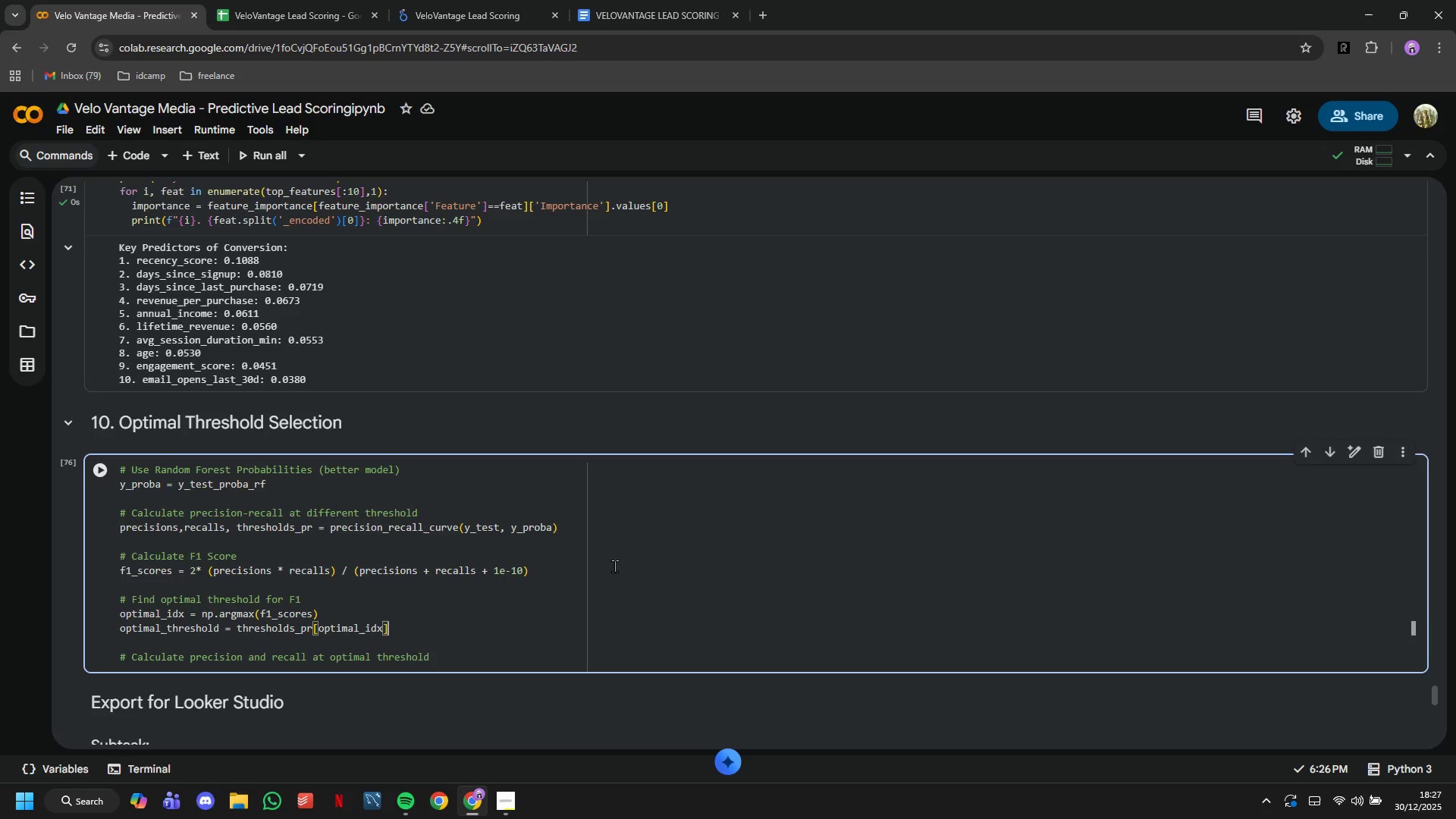 
key(ArrowLeft)
 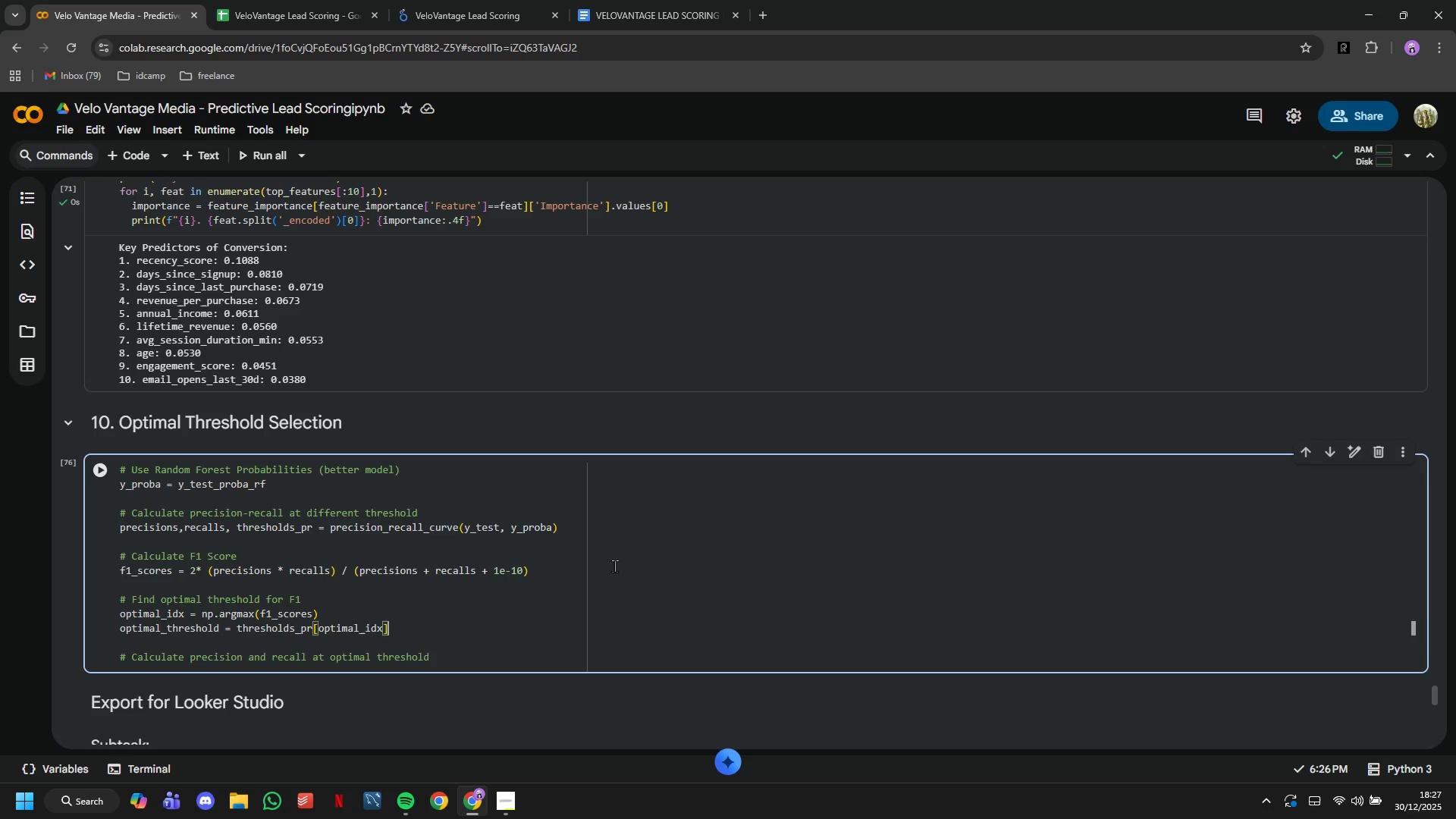 
type( if optimal_idx < len)
key(Tab)
key(Tab)
type( 0.5)
 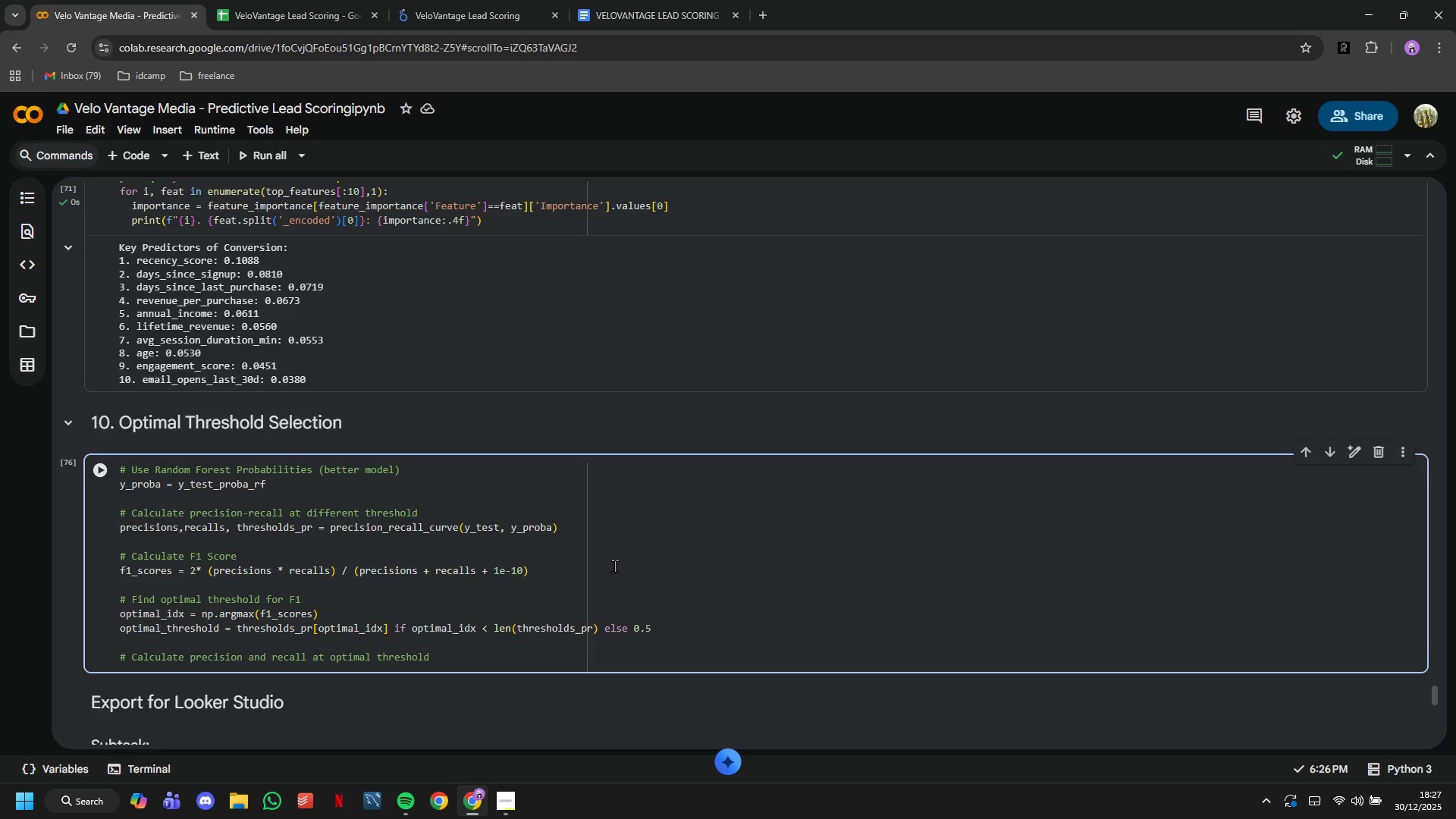 
key(ArrowDown)
 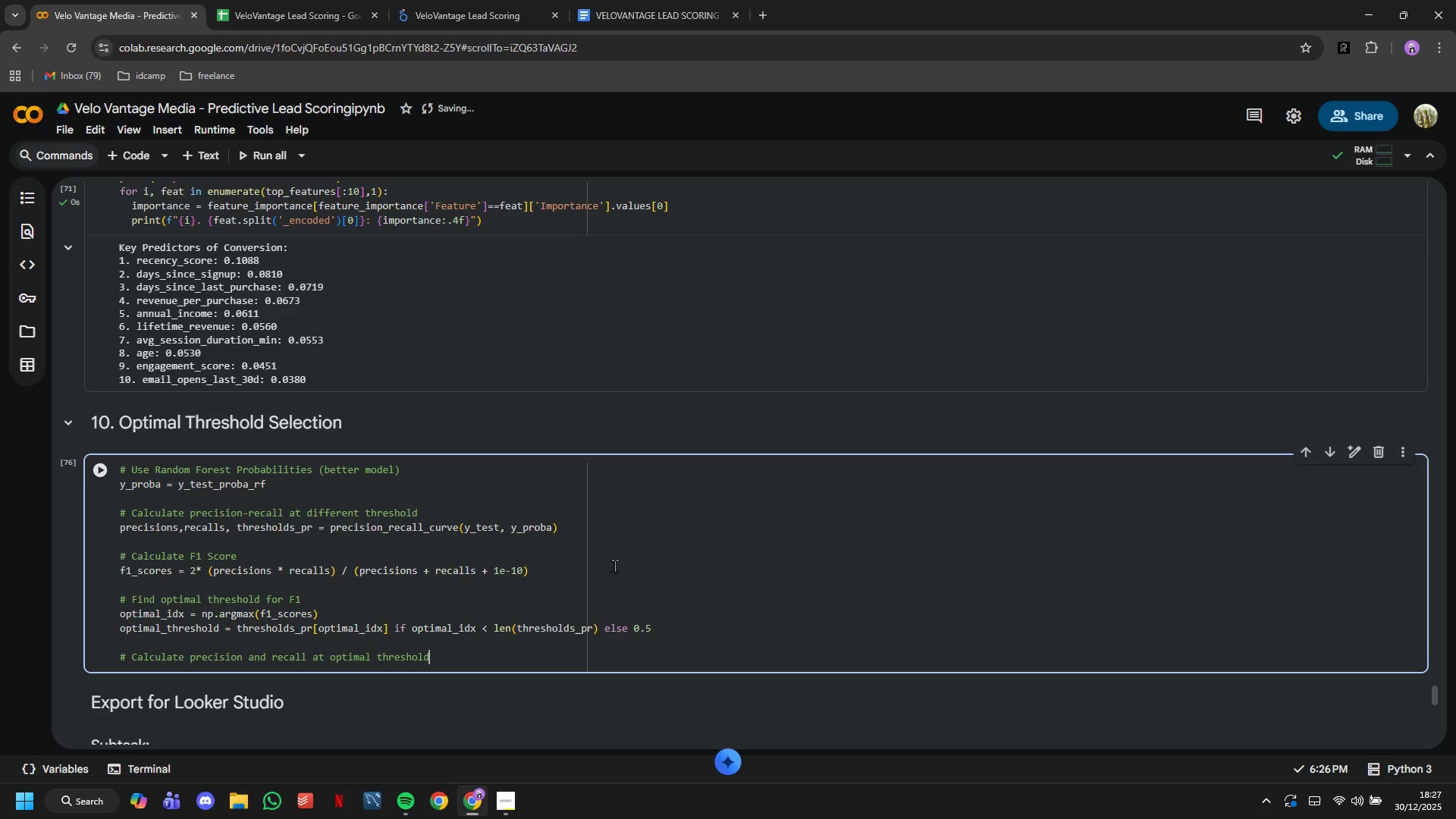 
key(ArrowDown)
 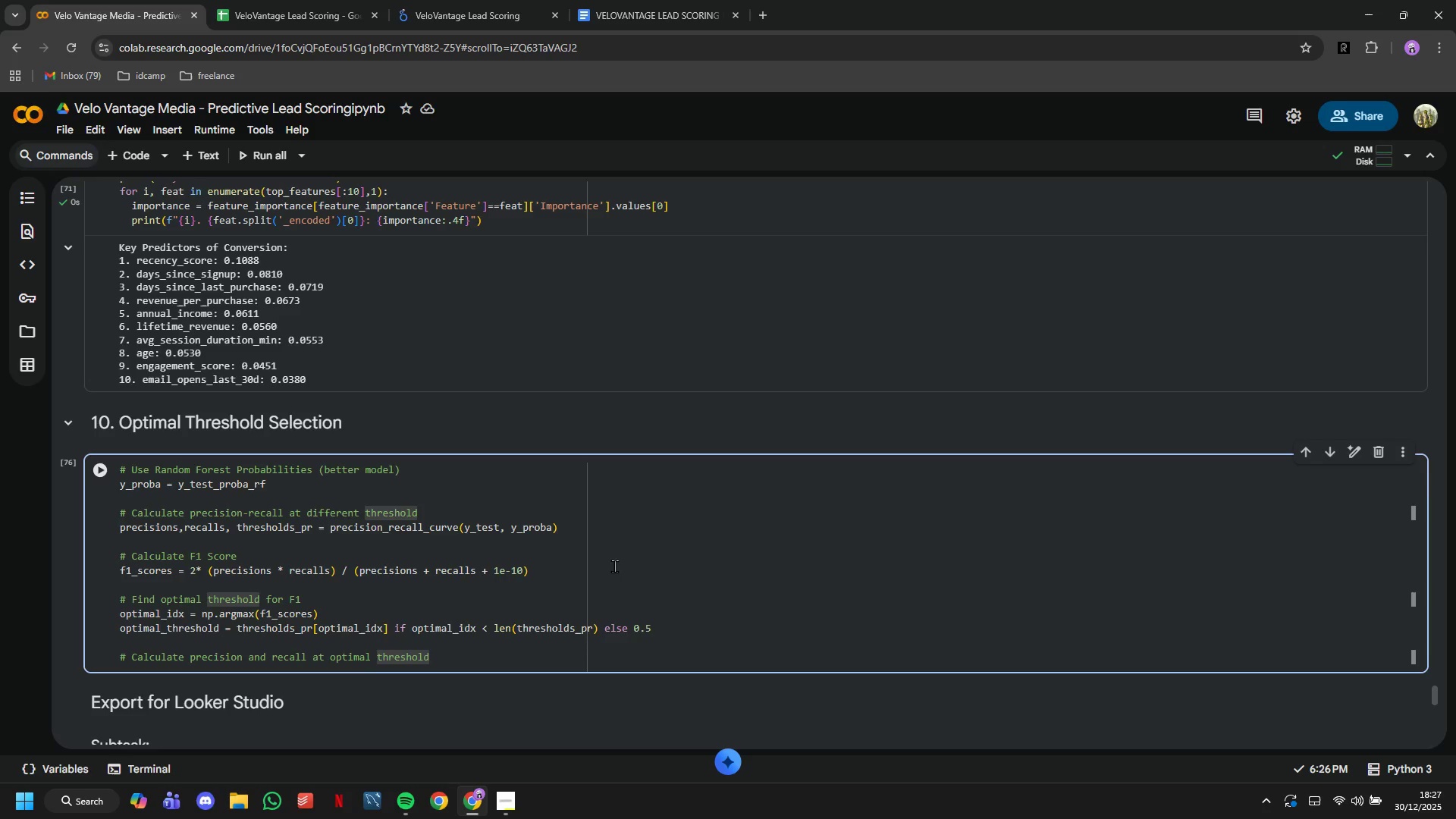 
hold_key(key=Backspace, duration=1.52)
 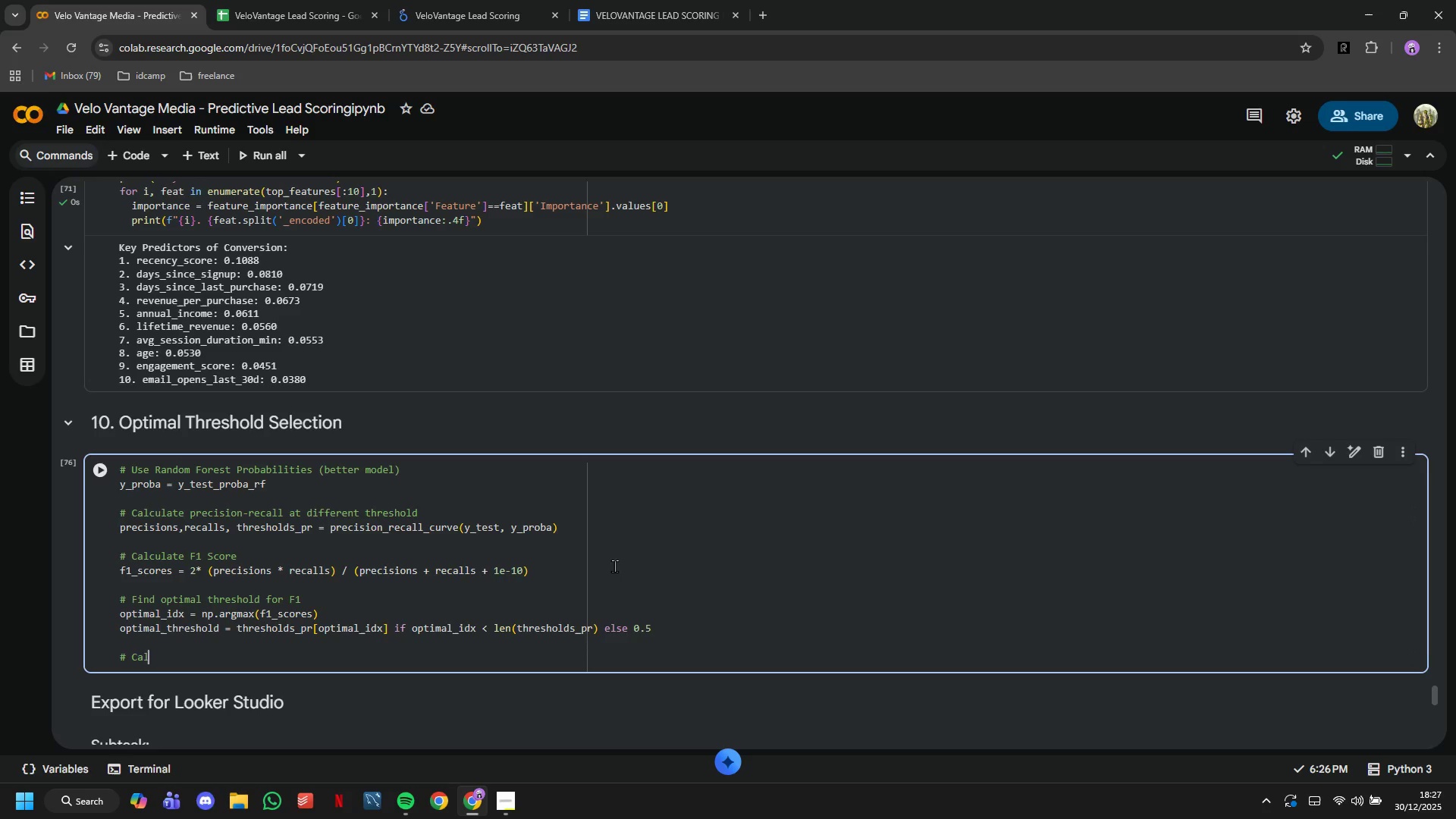 
hold_key(key=Backspace, duration=0.39)
 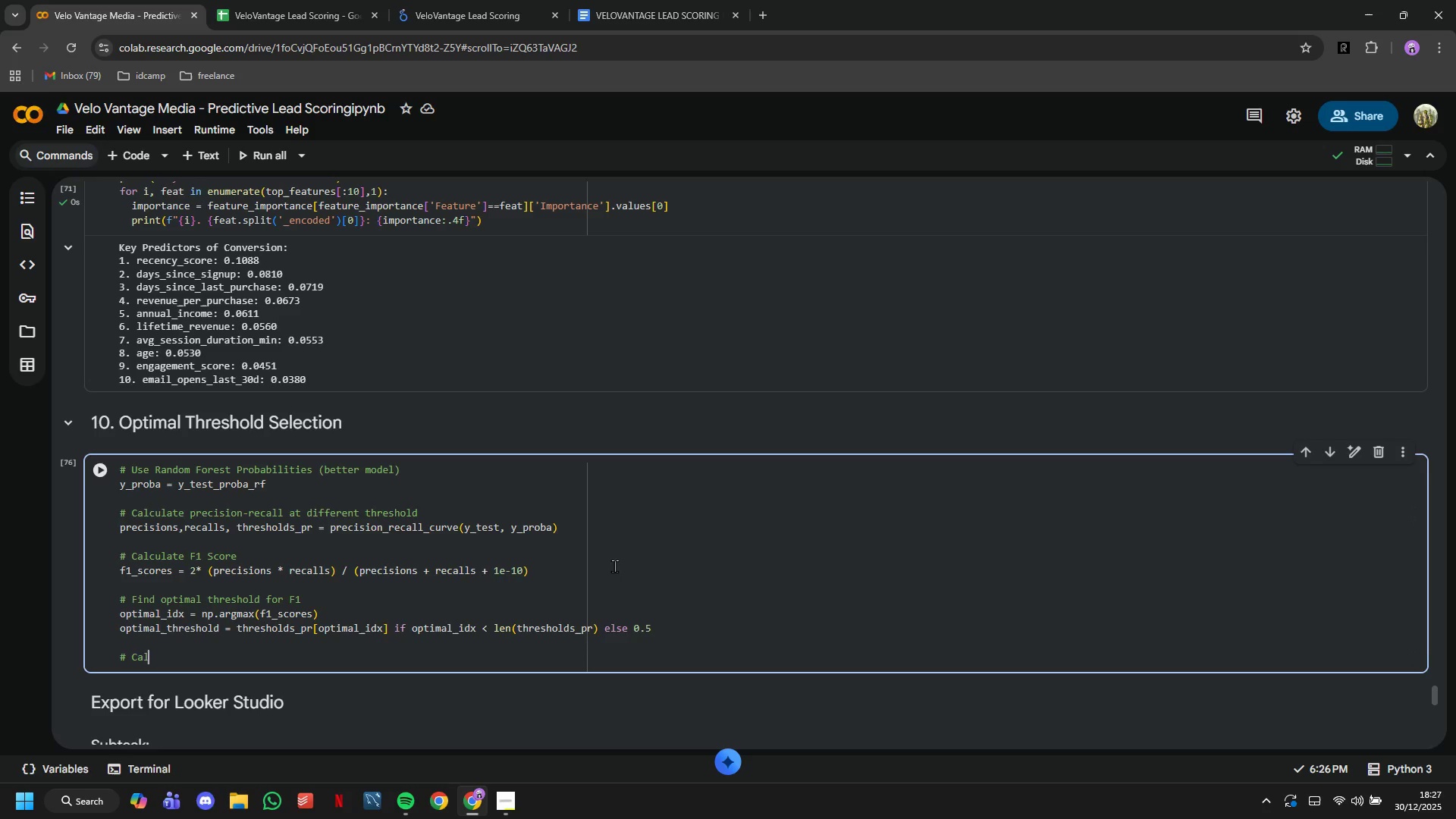 
key(Backspace)
key(Backspace)
key(Backspace)
key(Backspace)
key(Backspace)
type(print(:)
key(Backspace)
type(" Optimal Threshold (maximized)
key(Backspace)
type(s F1)
 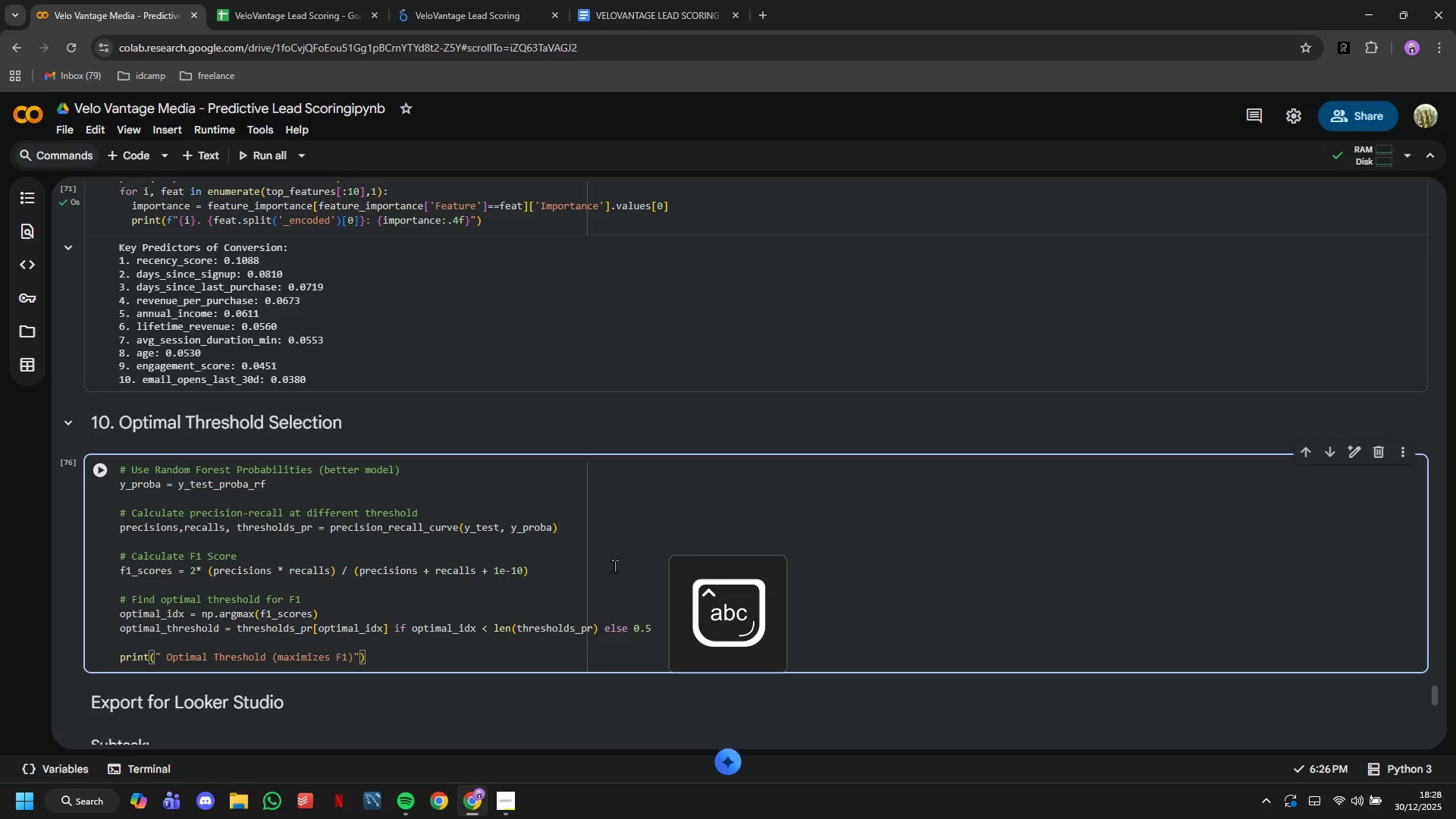 
wait(9.78)
 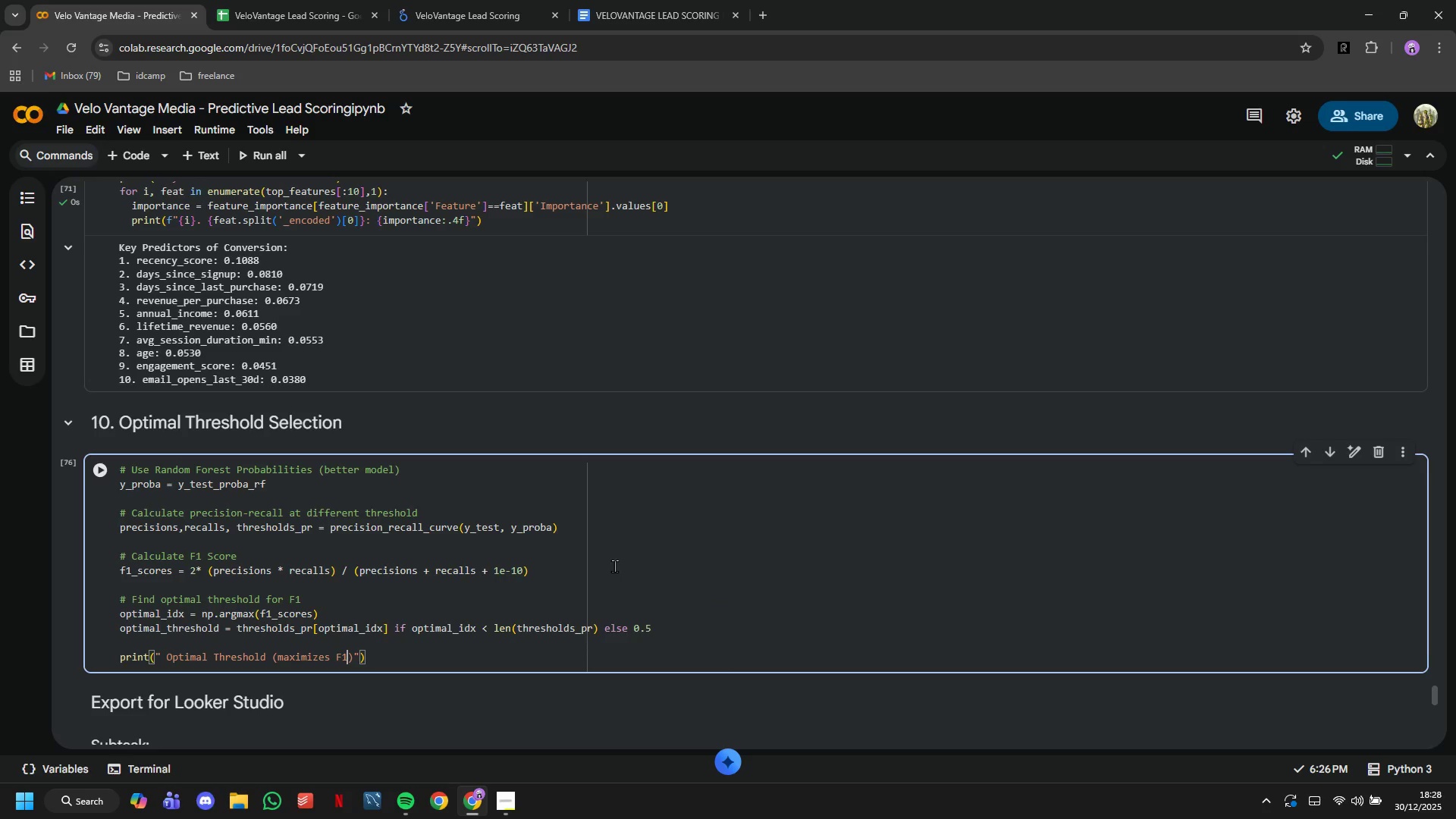 
left_click([402, 758])
 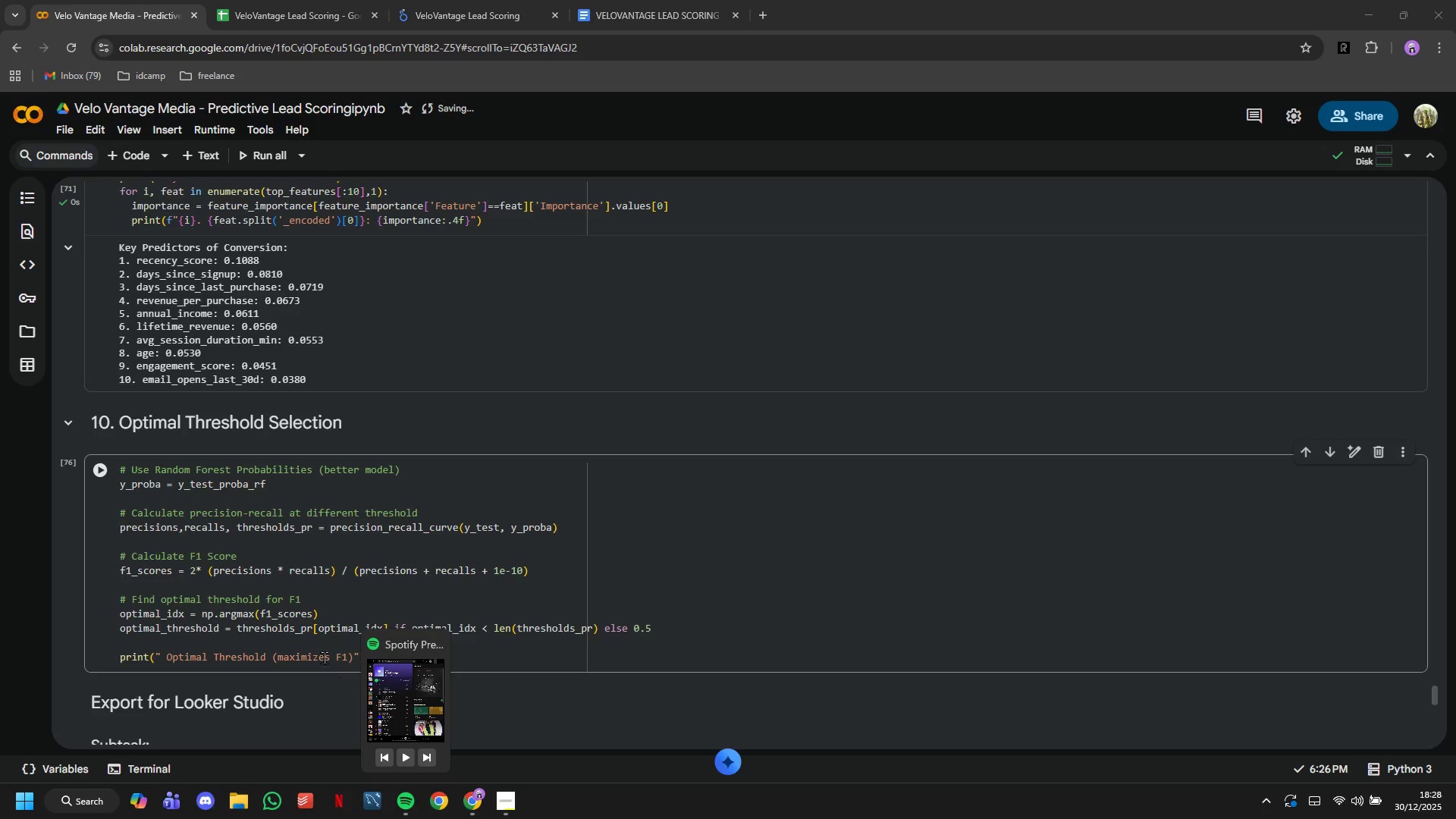 
left_click([323, 655])
 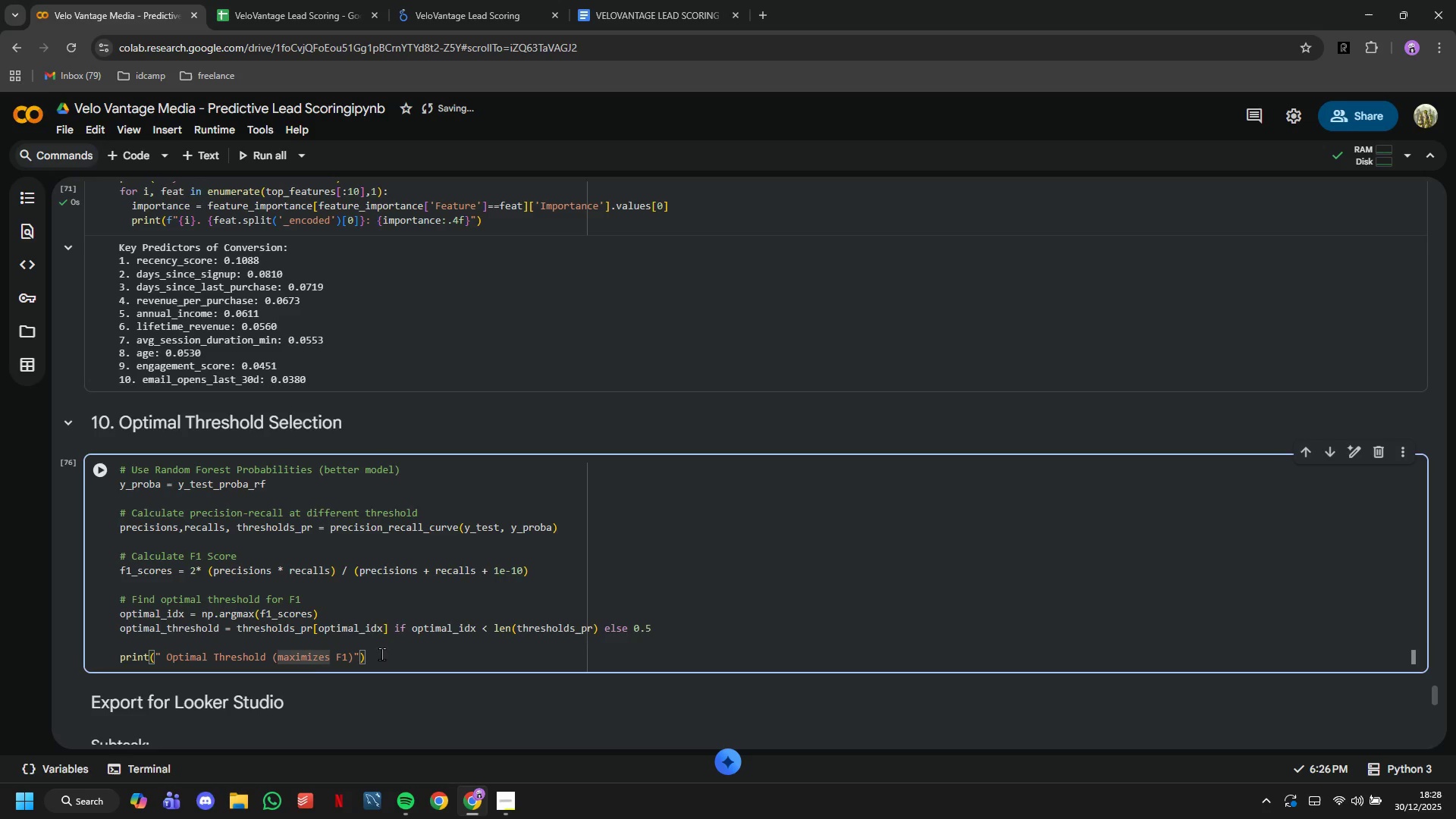 
left_click([381, 654])
 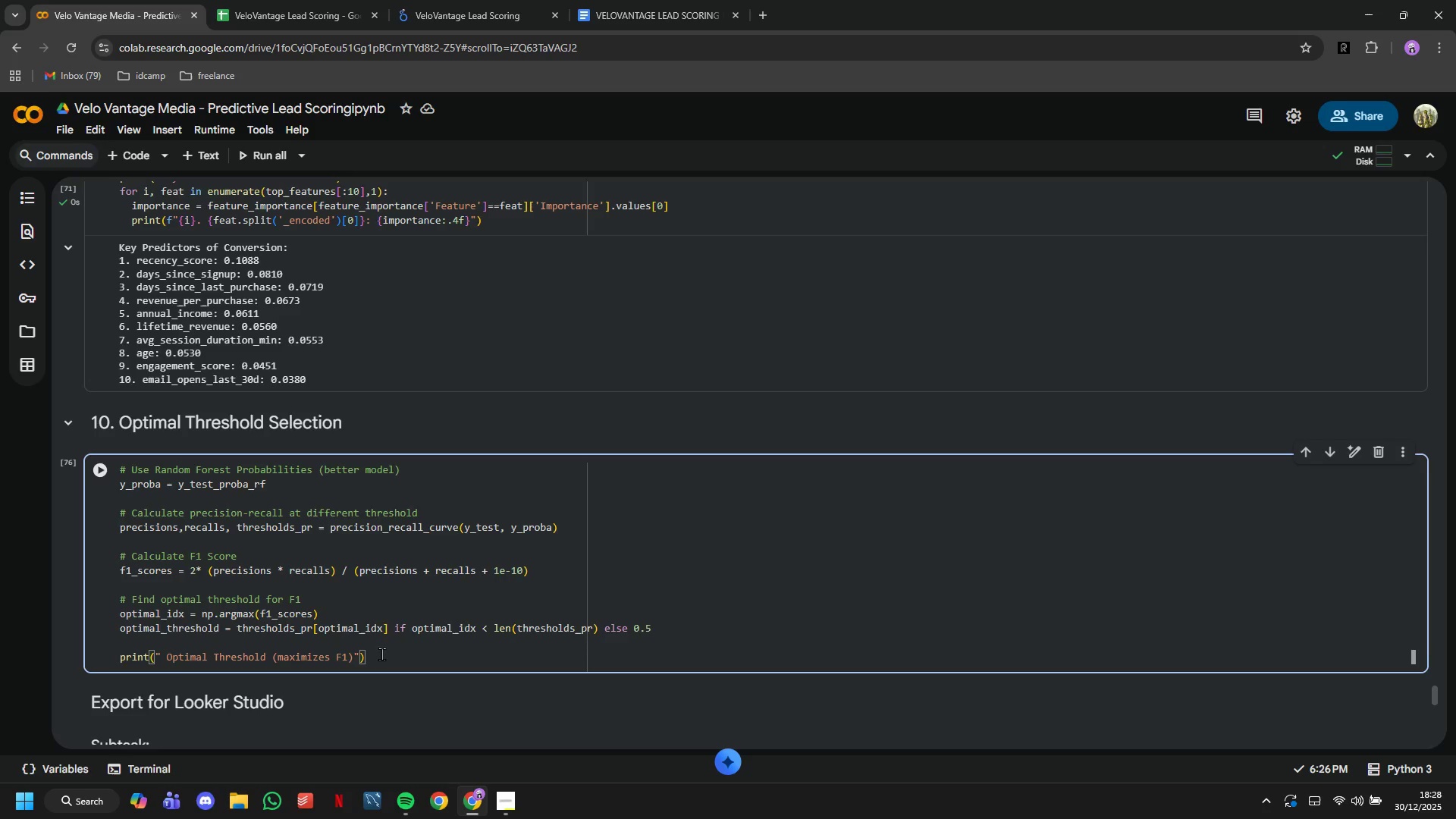 
wait(21.42)
 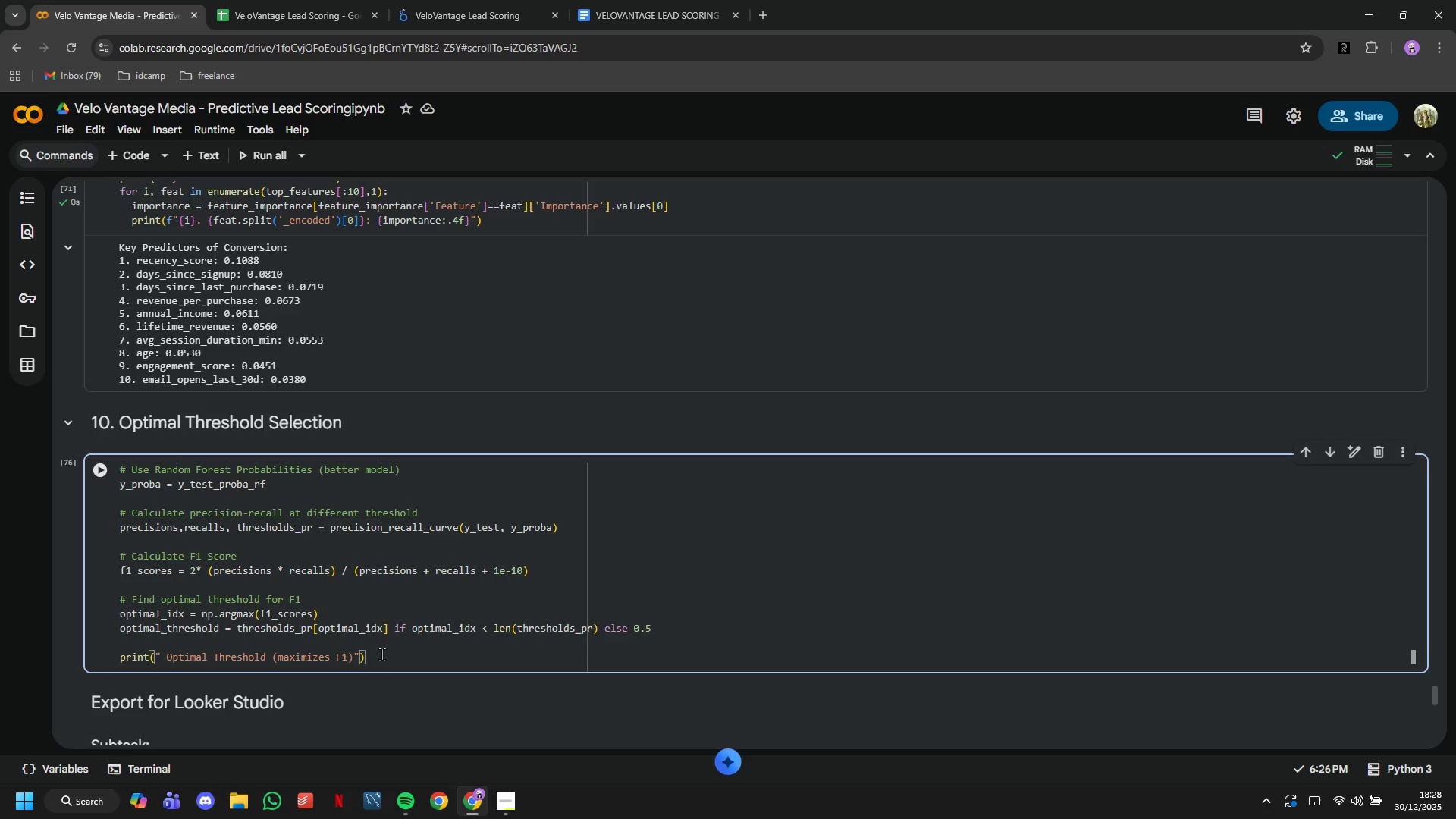 
key(ArrowLeft)
 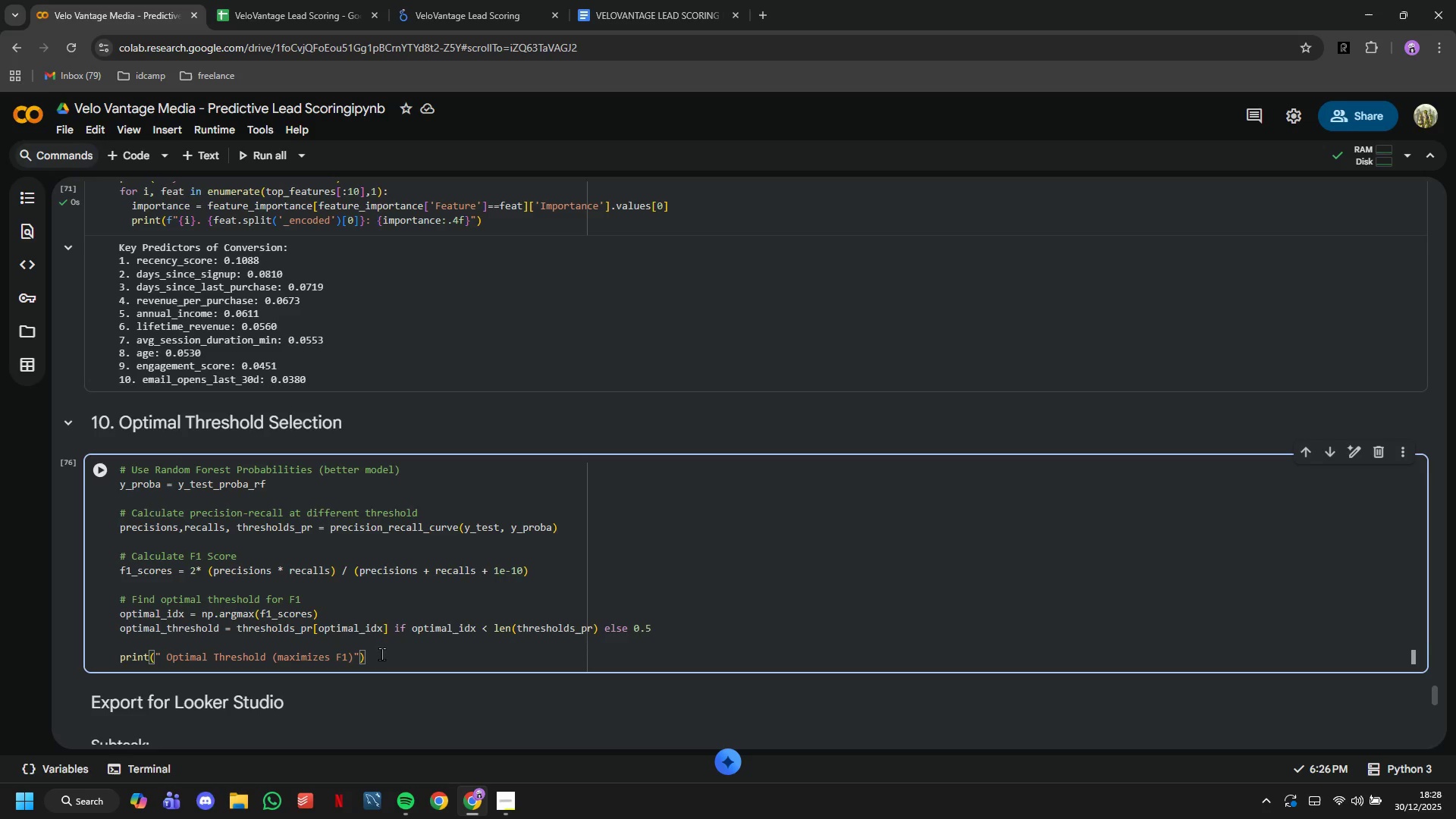 
key(ArrowLeft)
 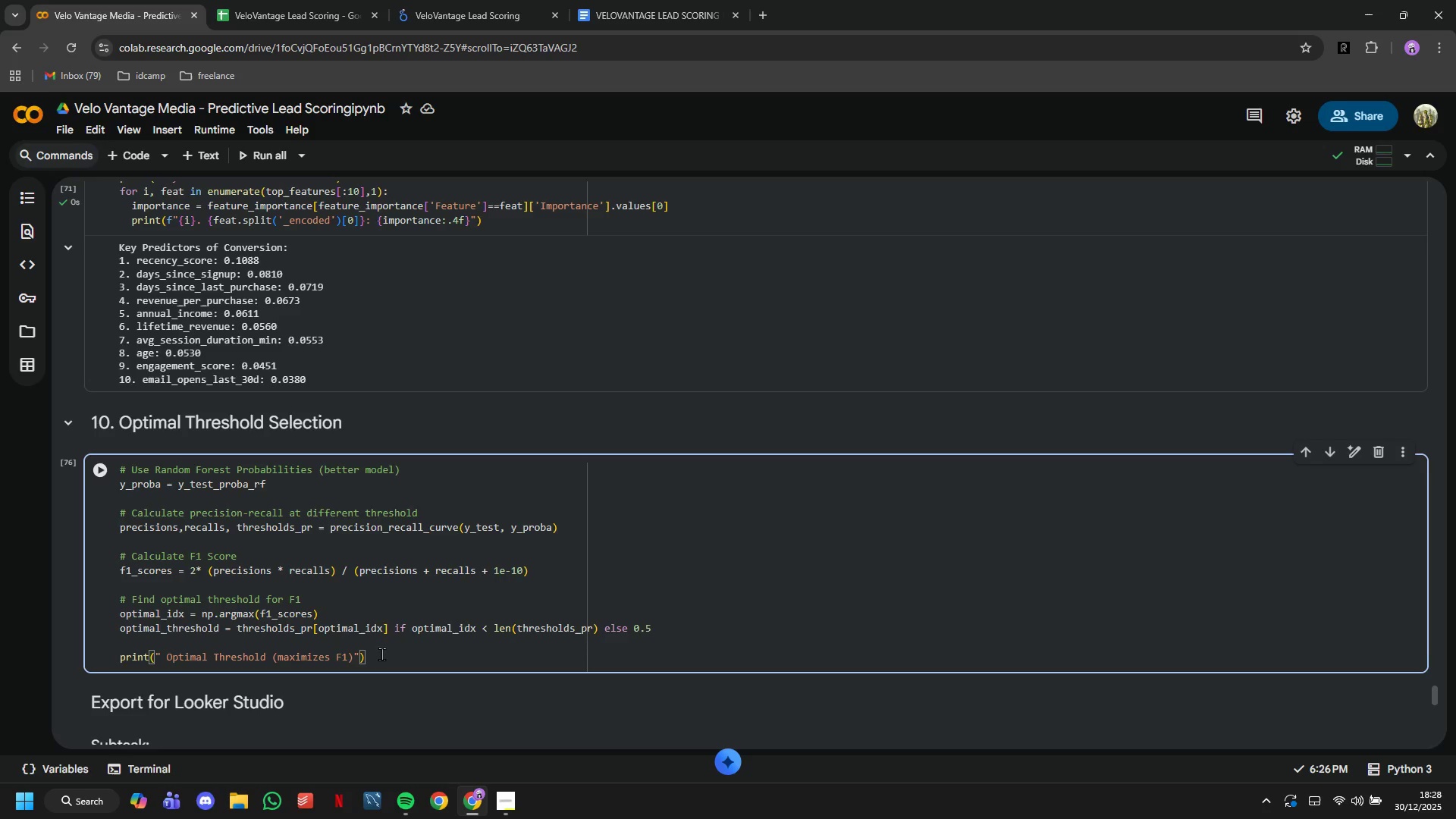 
hold_key(key=ArrowLeft, duration=1.09)
 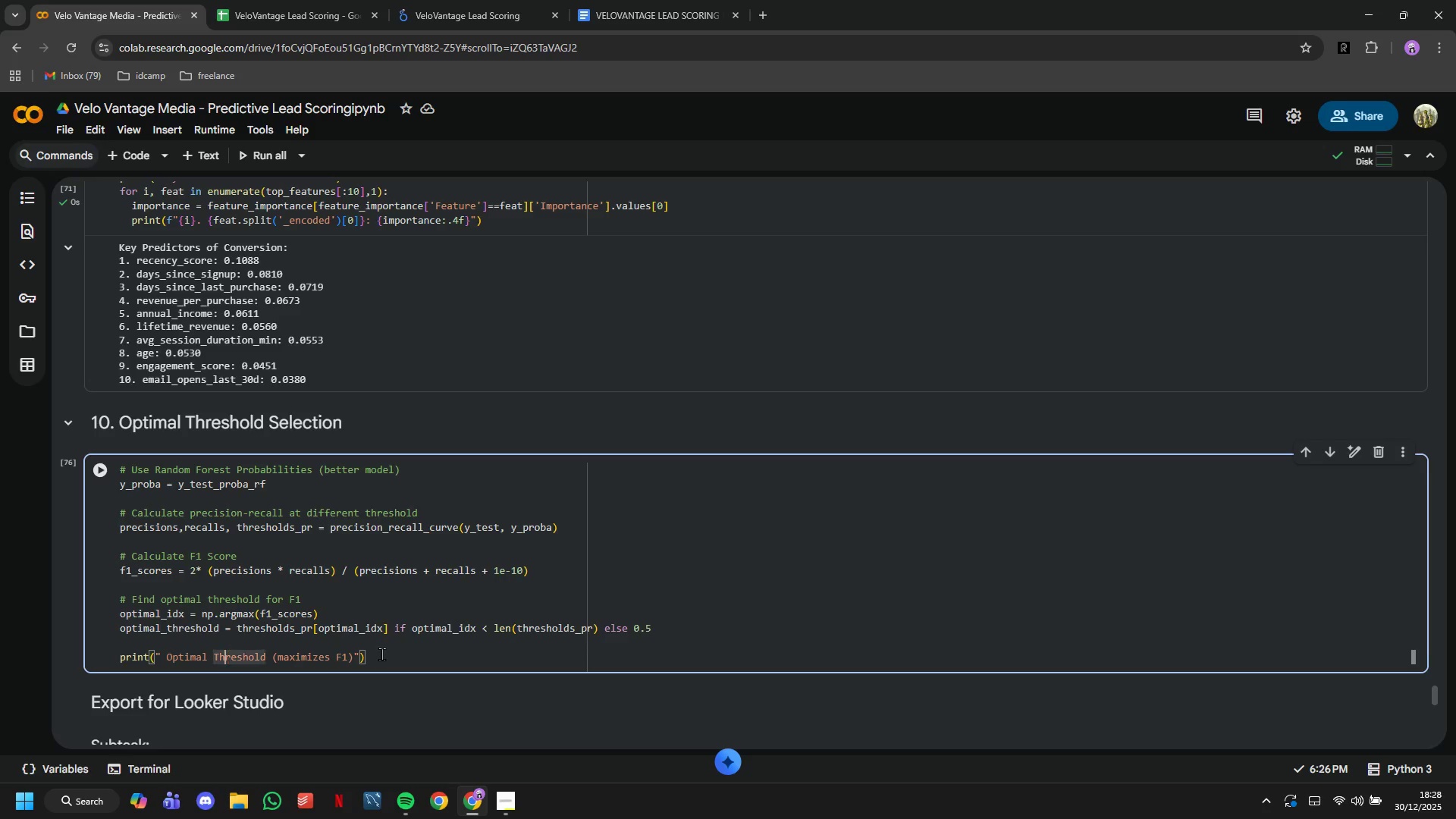 
hold_key(key=ArrowLeft, duration=0.77)
 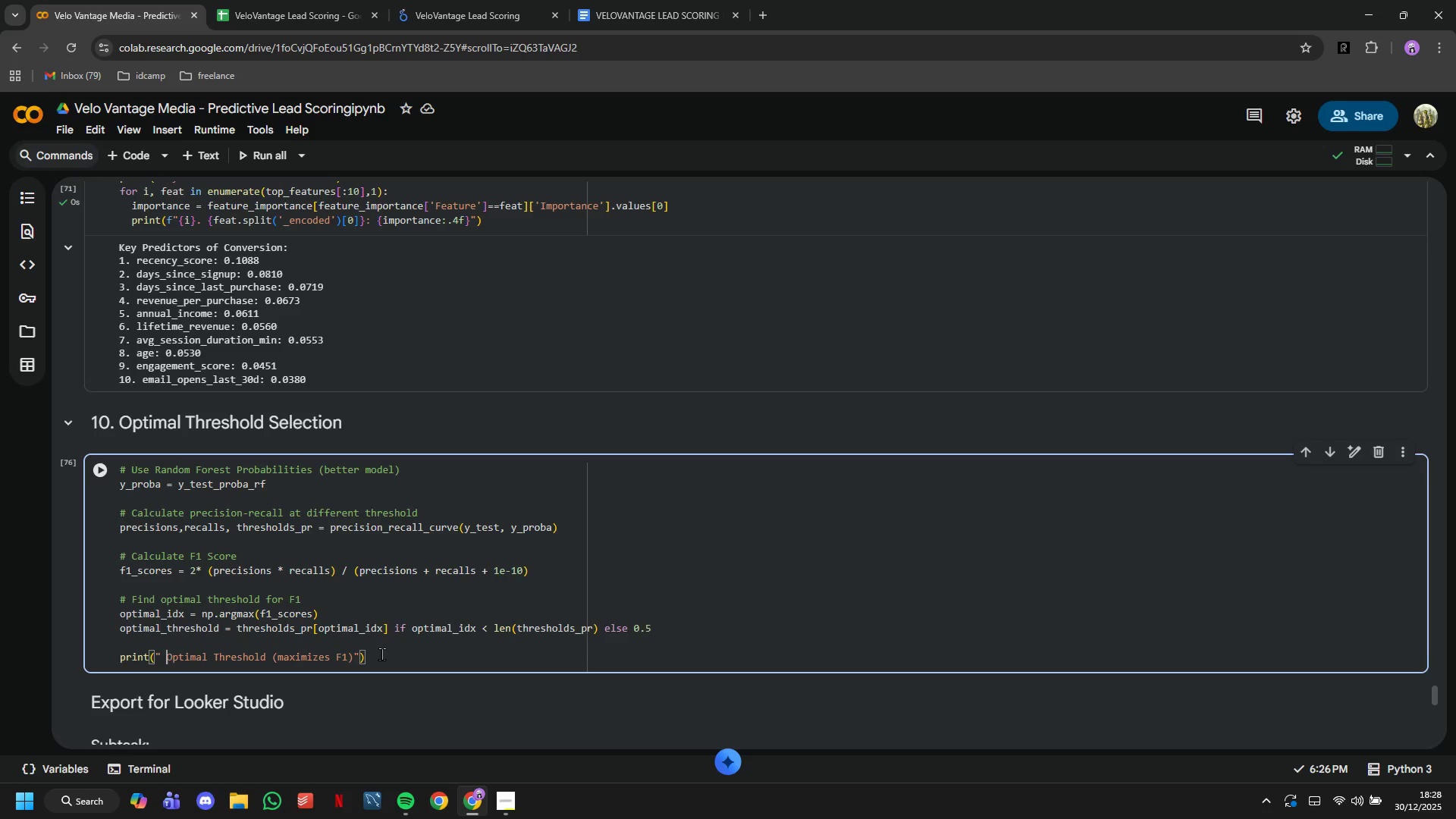 
key(ArrowLeft)
 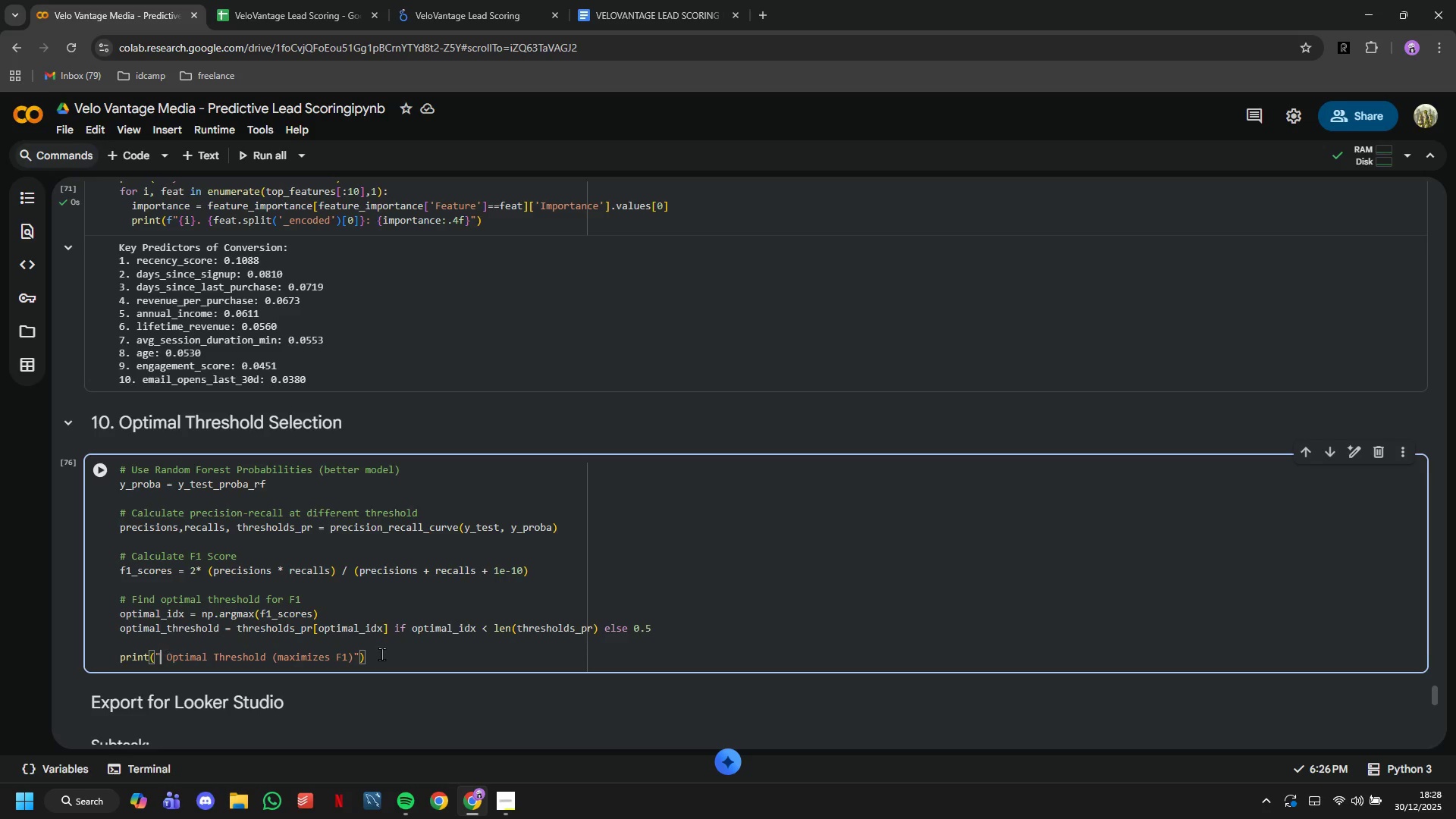 
key(ArrowLeft)
 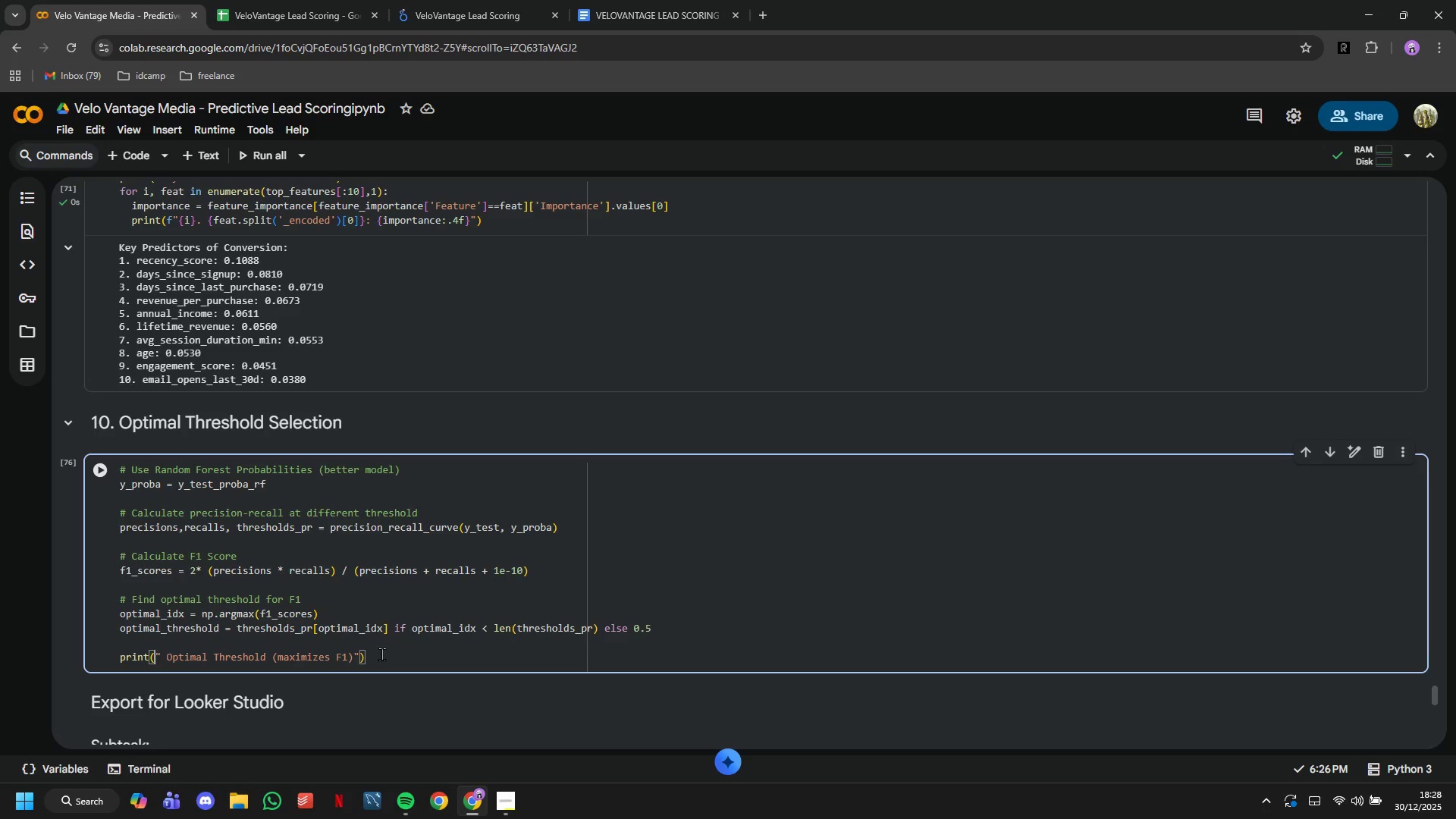 
key(ArrowLeft)
 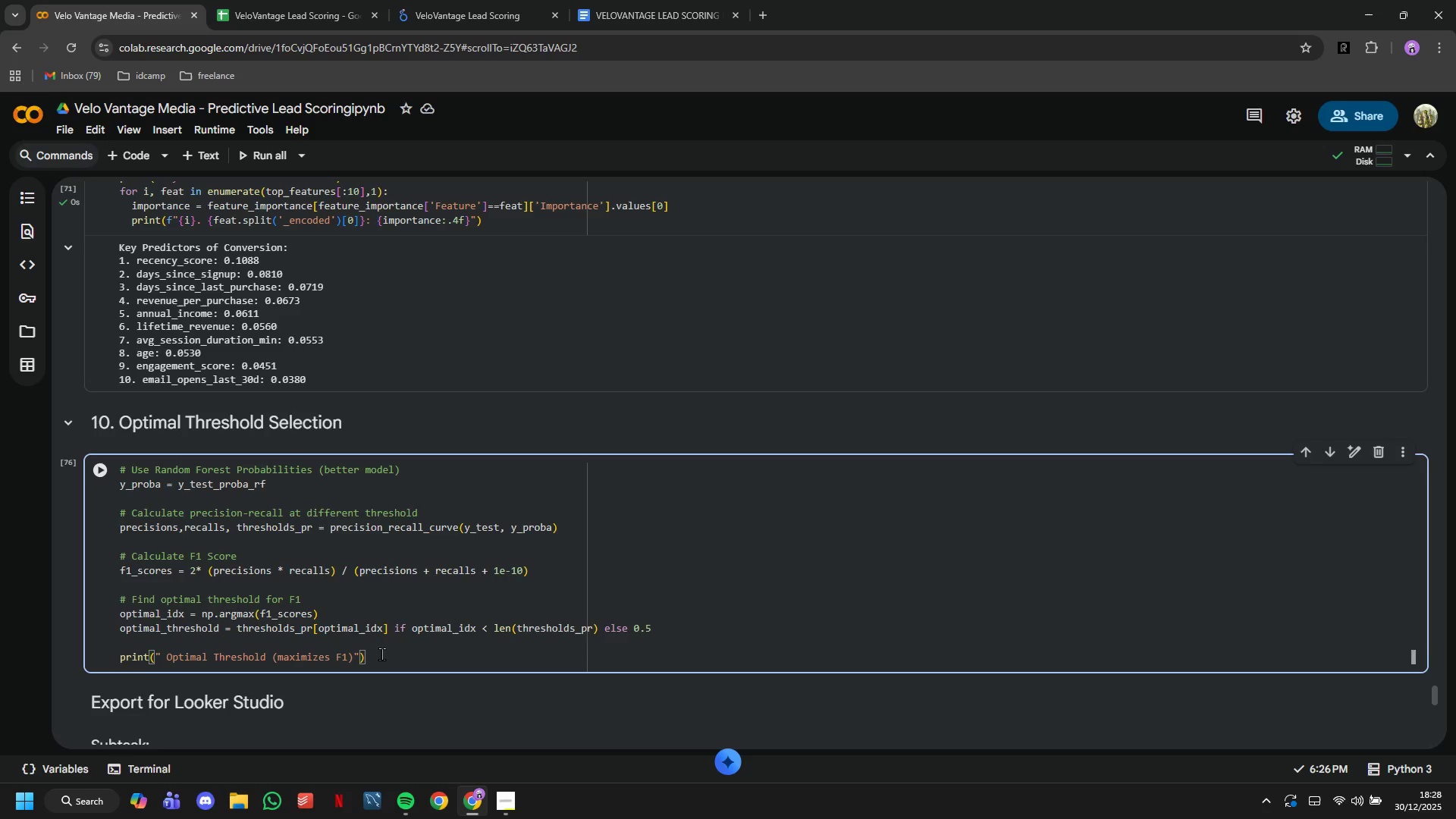 
key(F)
 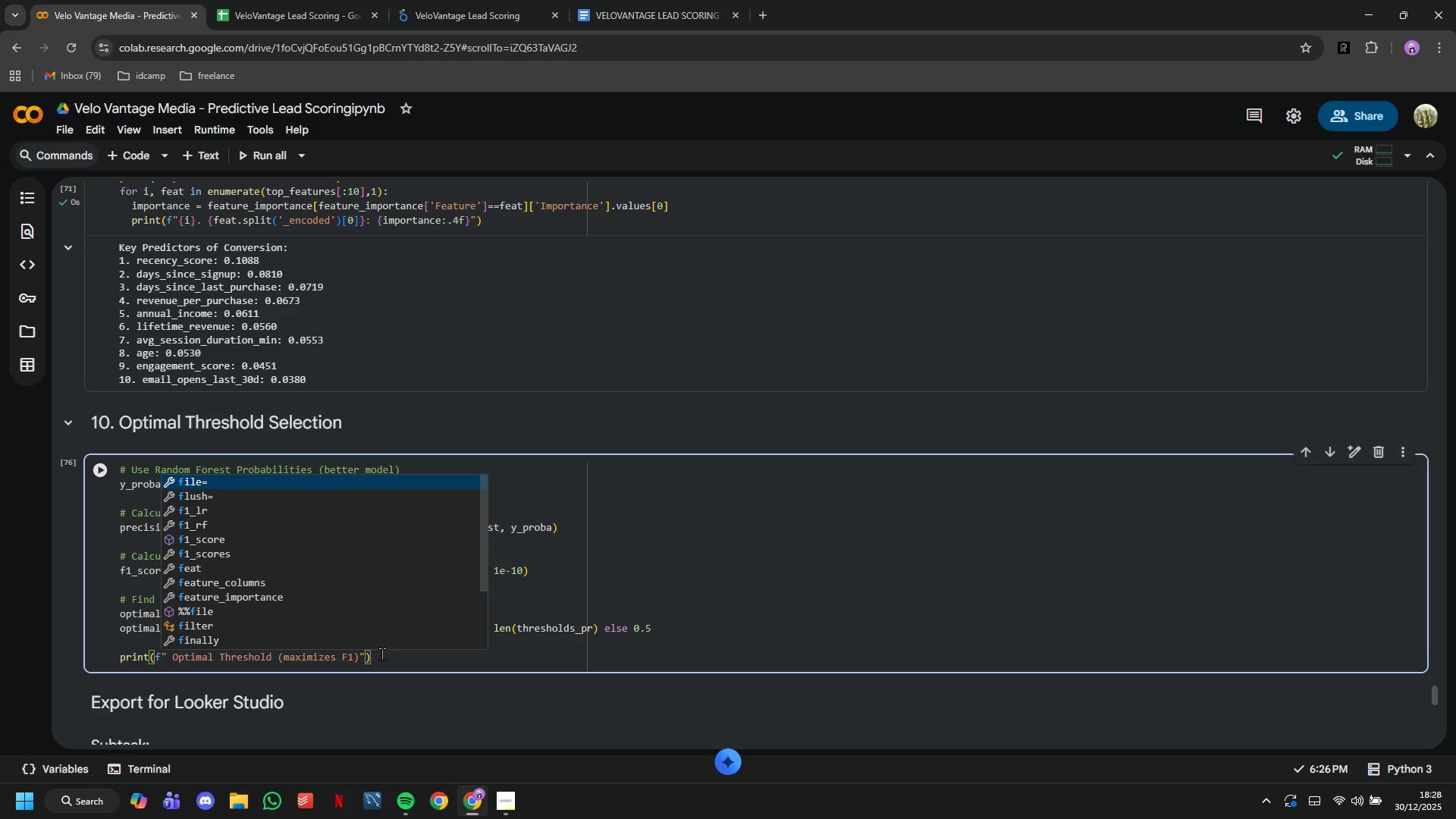 
hold_key(key=ArrowRight, duration=0.41)
 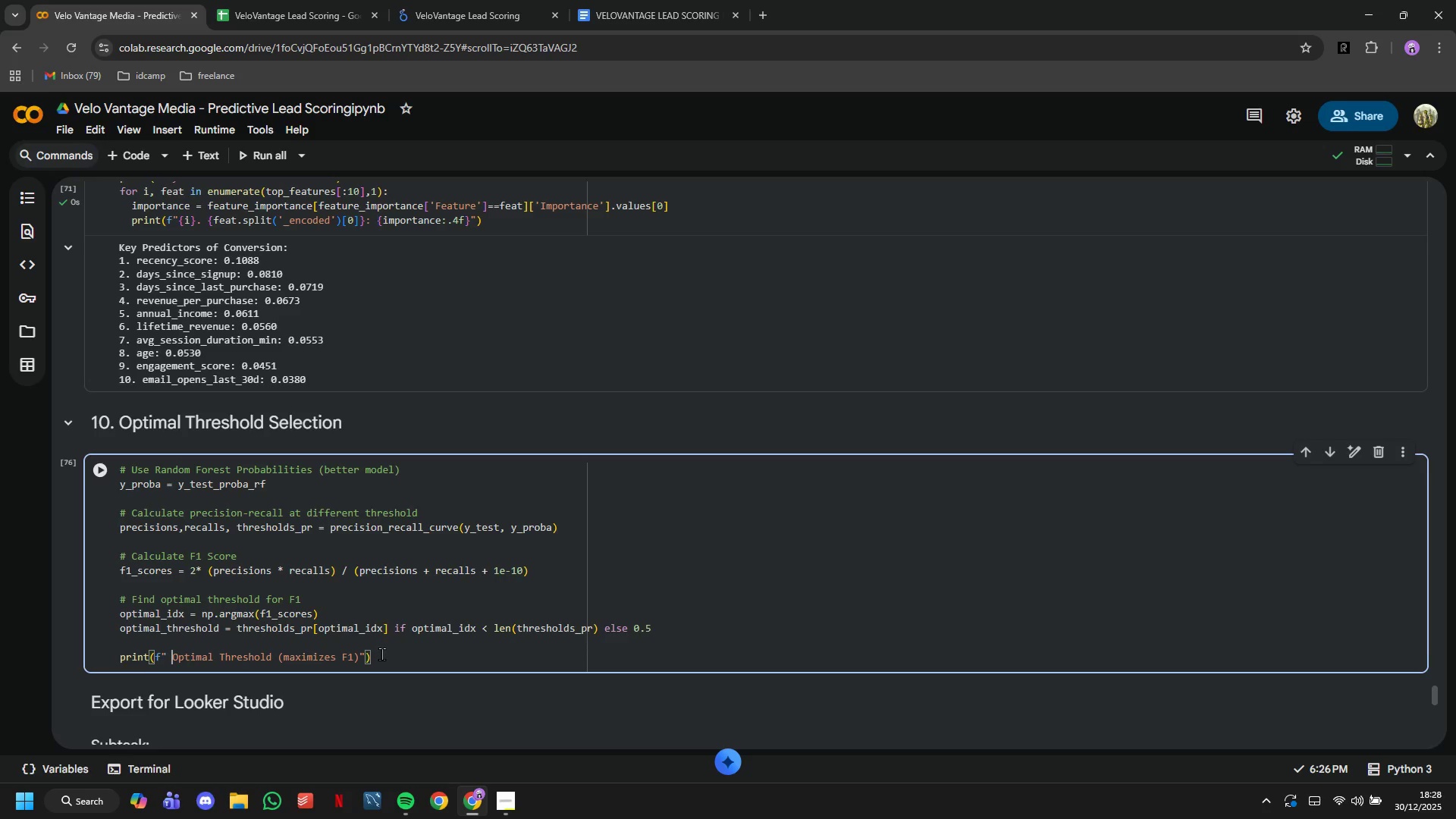 
key(ArrowRight)
 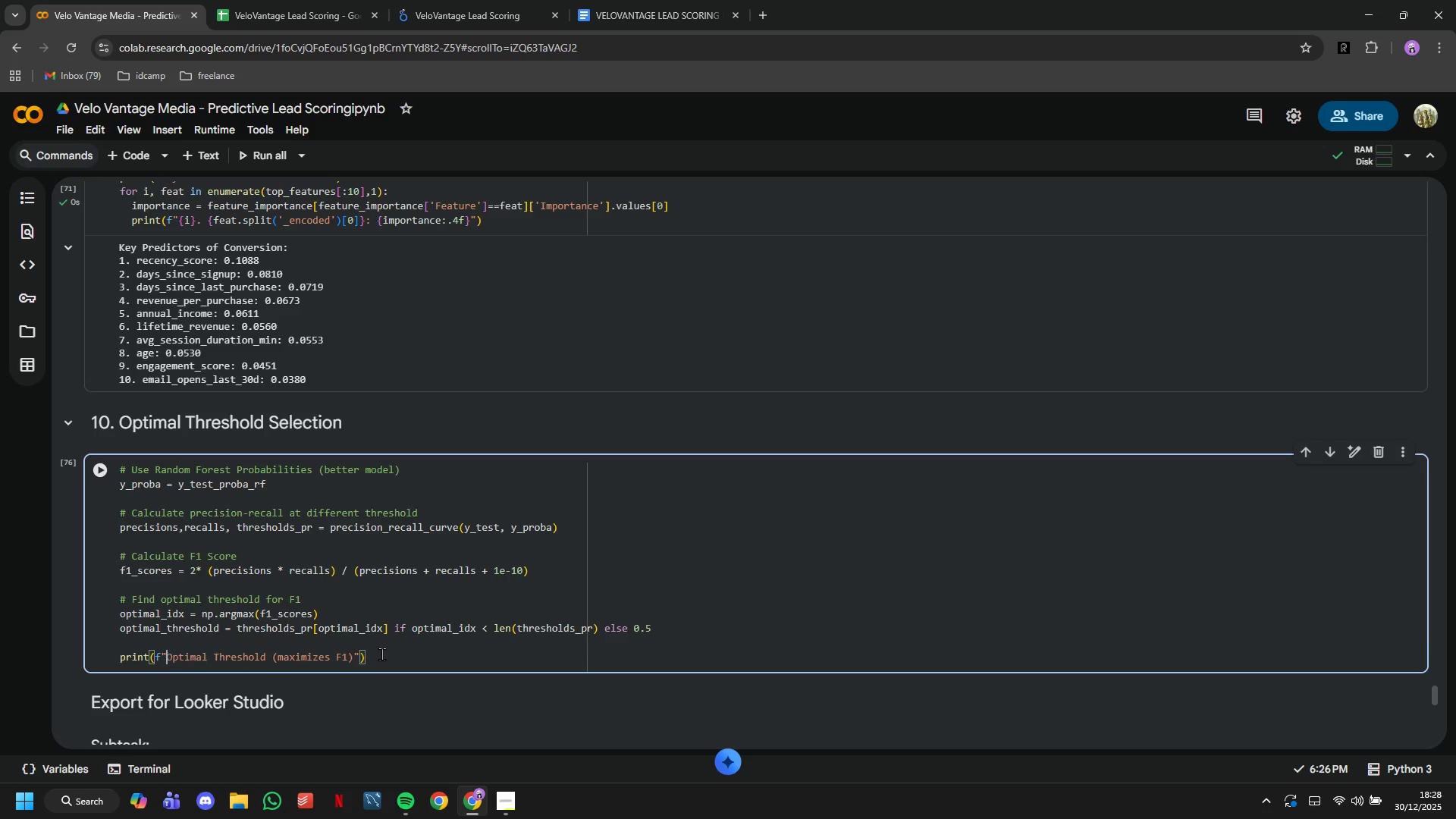 
key(Backspace)
 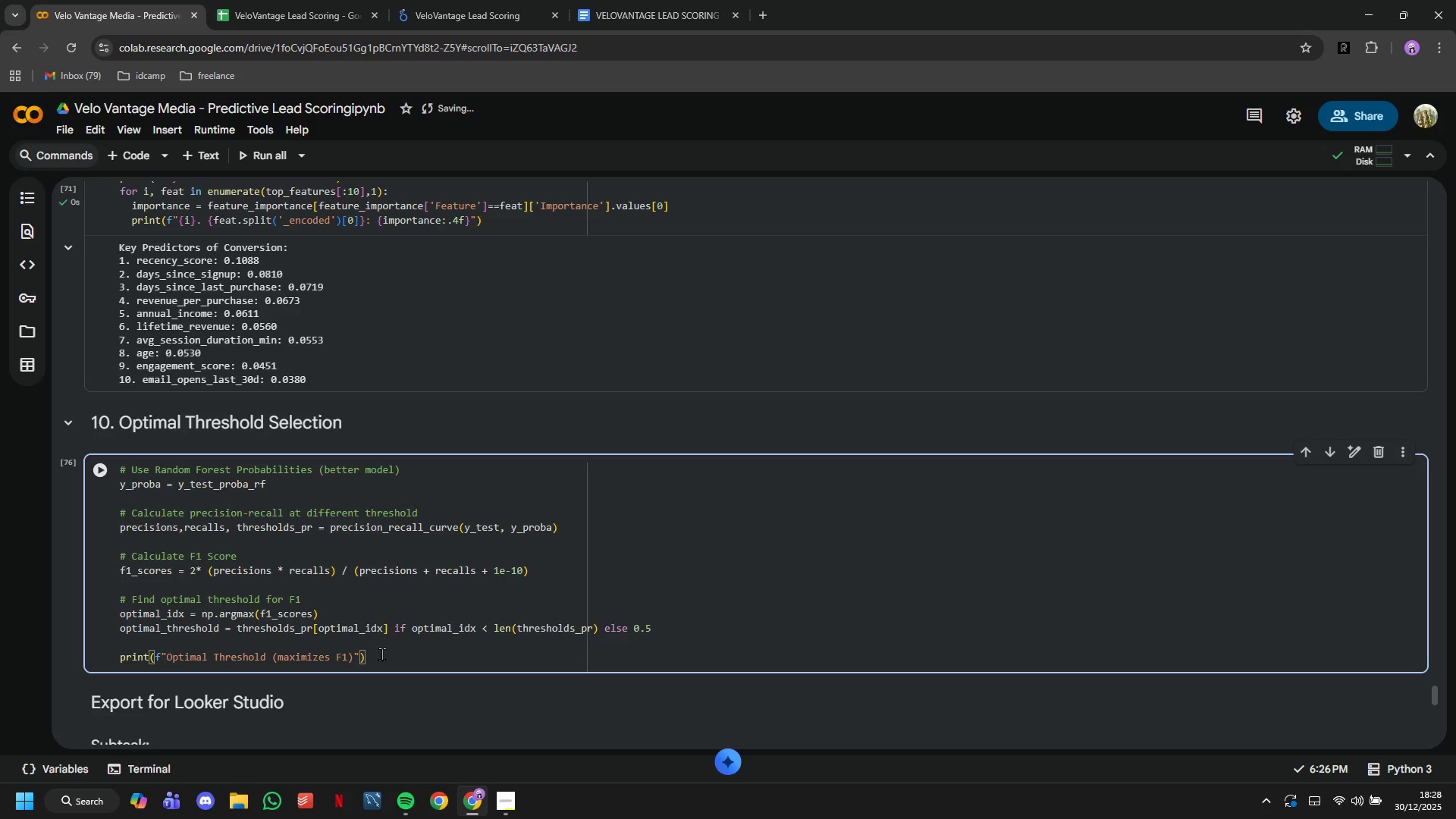 
wait(6.17)
 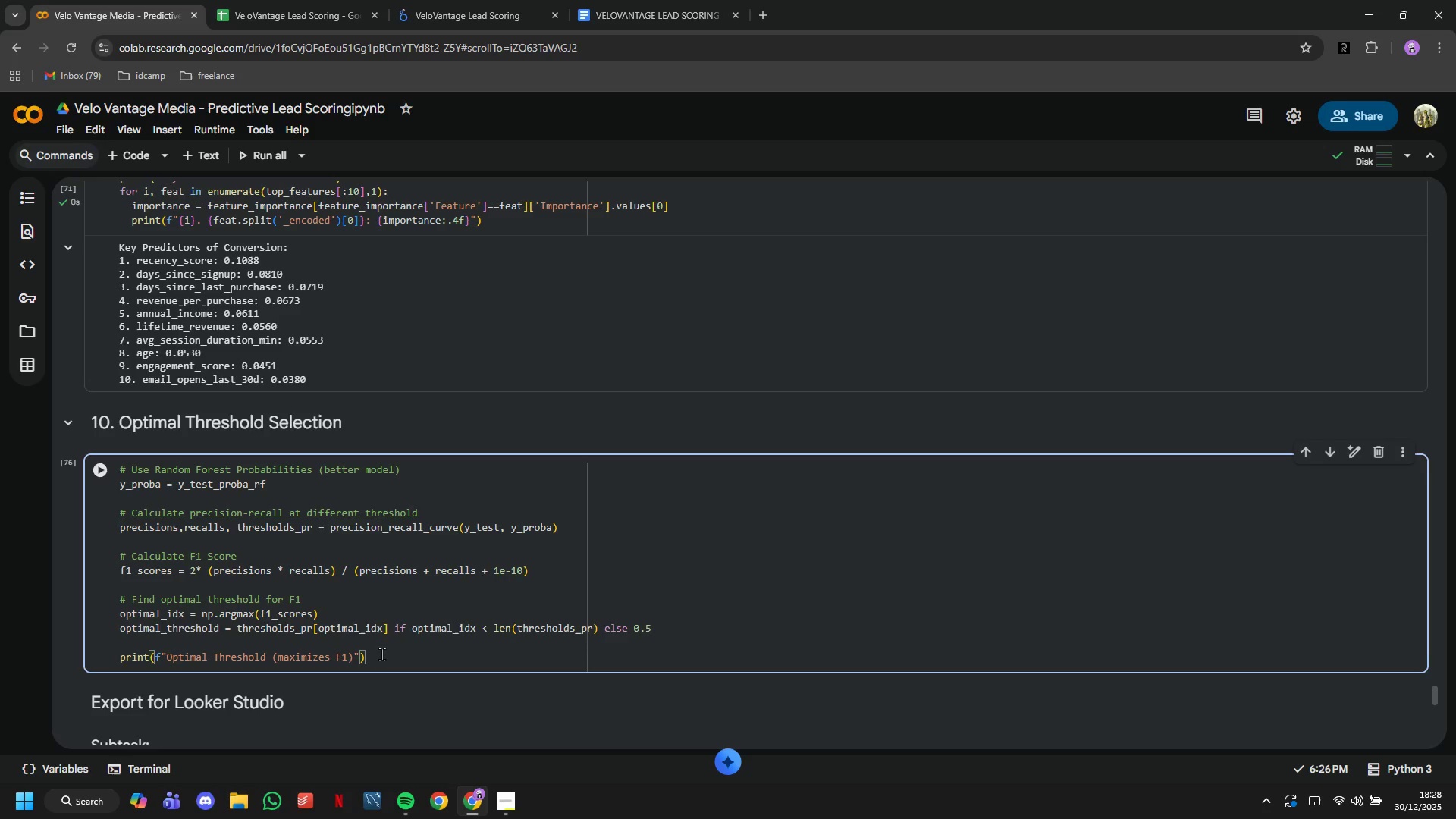 
hold_key(key=ArrowRight, duration=1.3)
 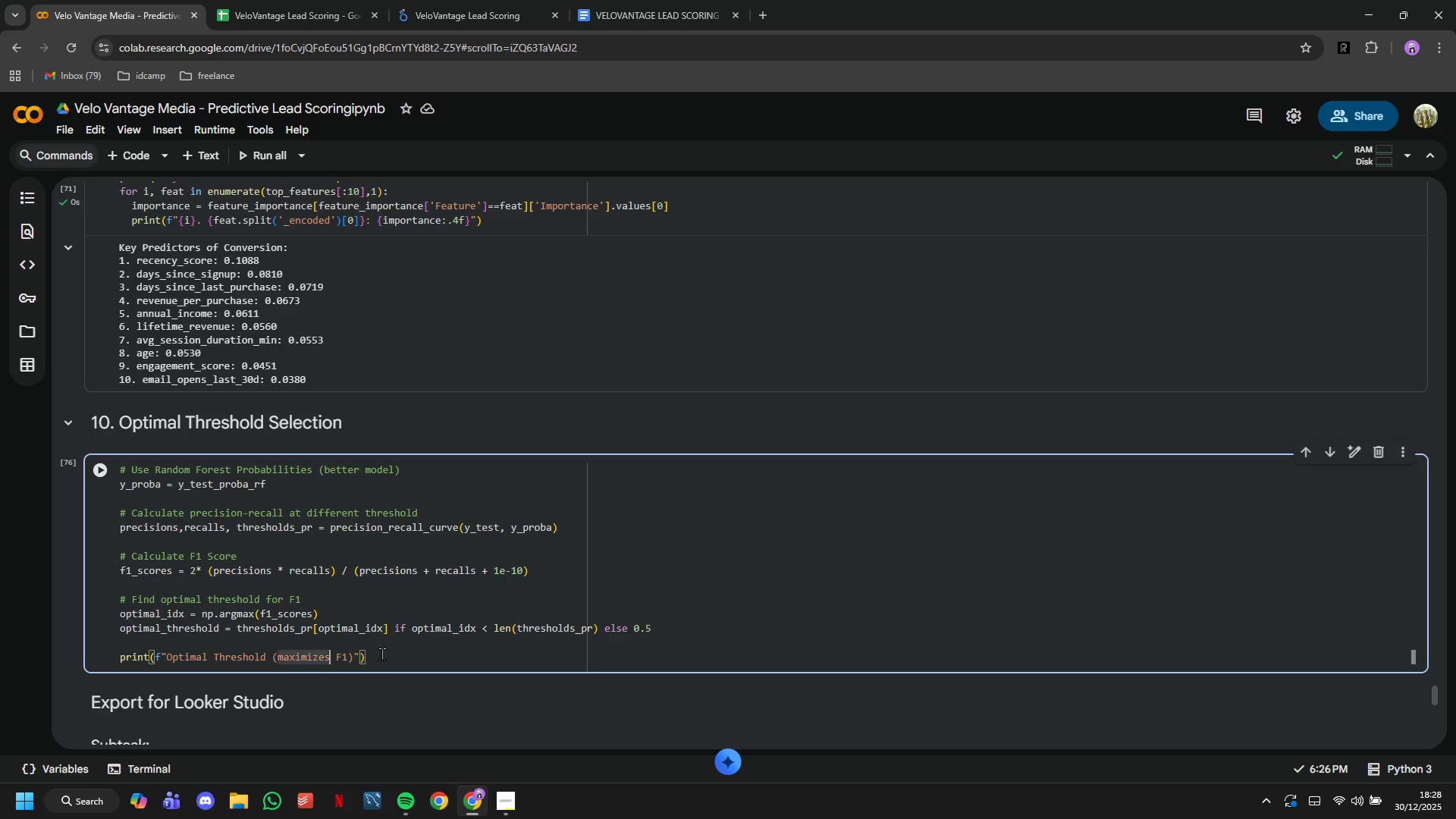 
hold_key(key=ArrowRight, duration=0.45)
 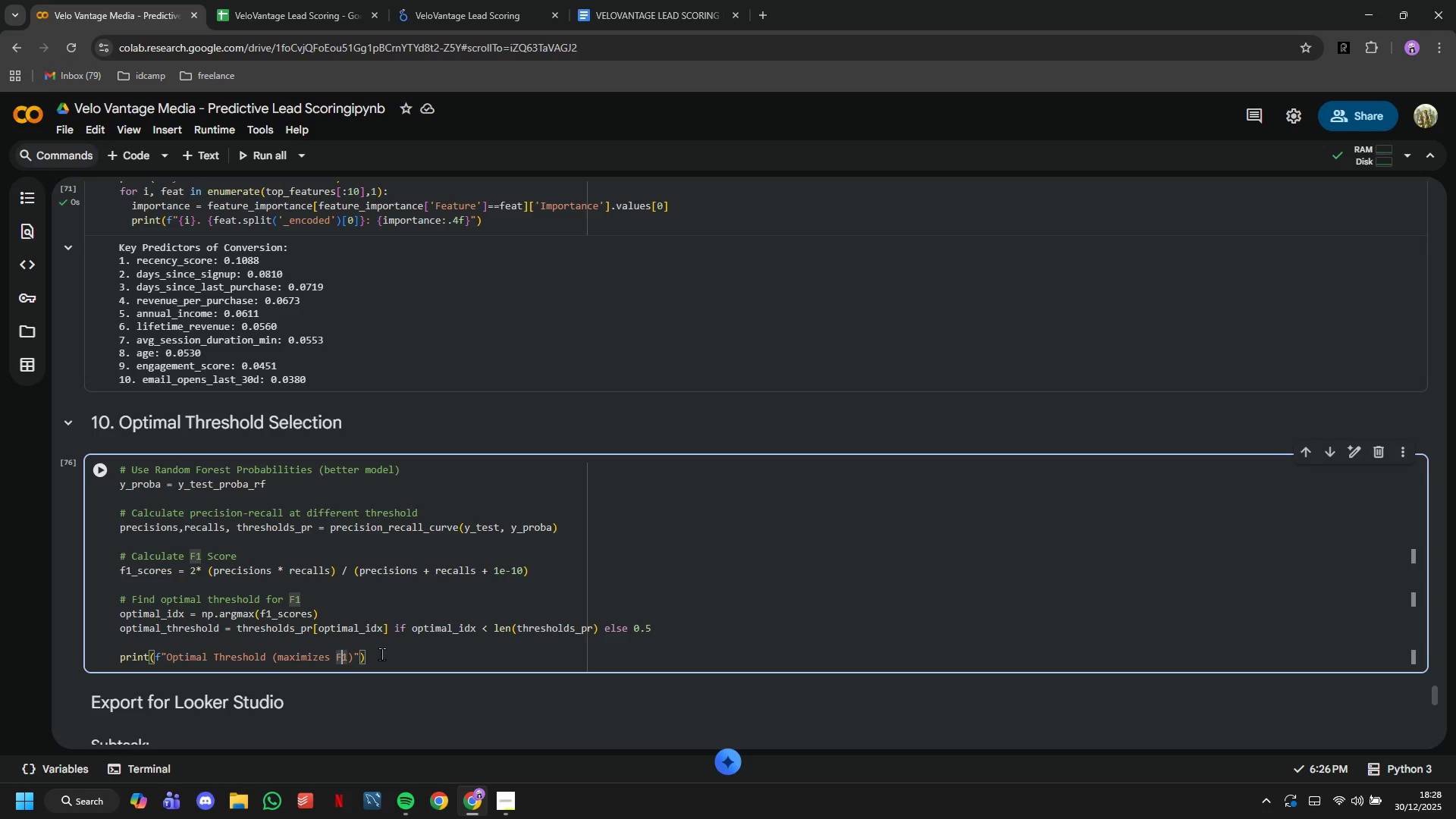 
key(ArrowRight)
 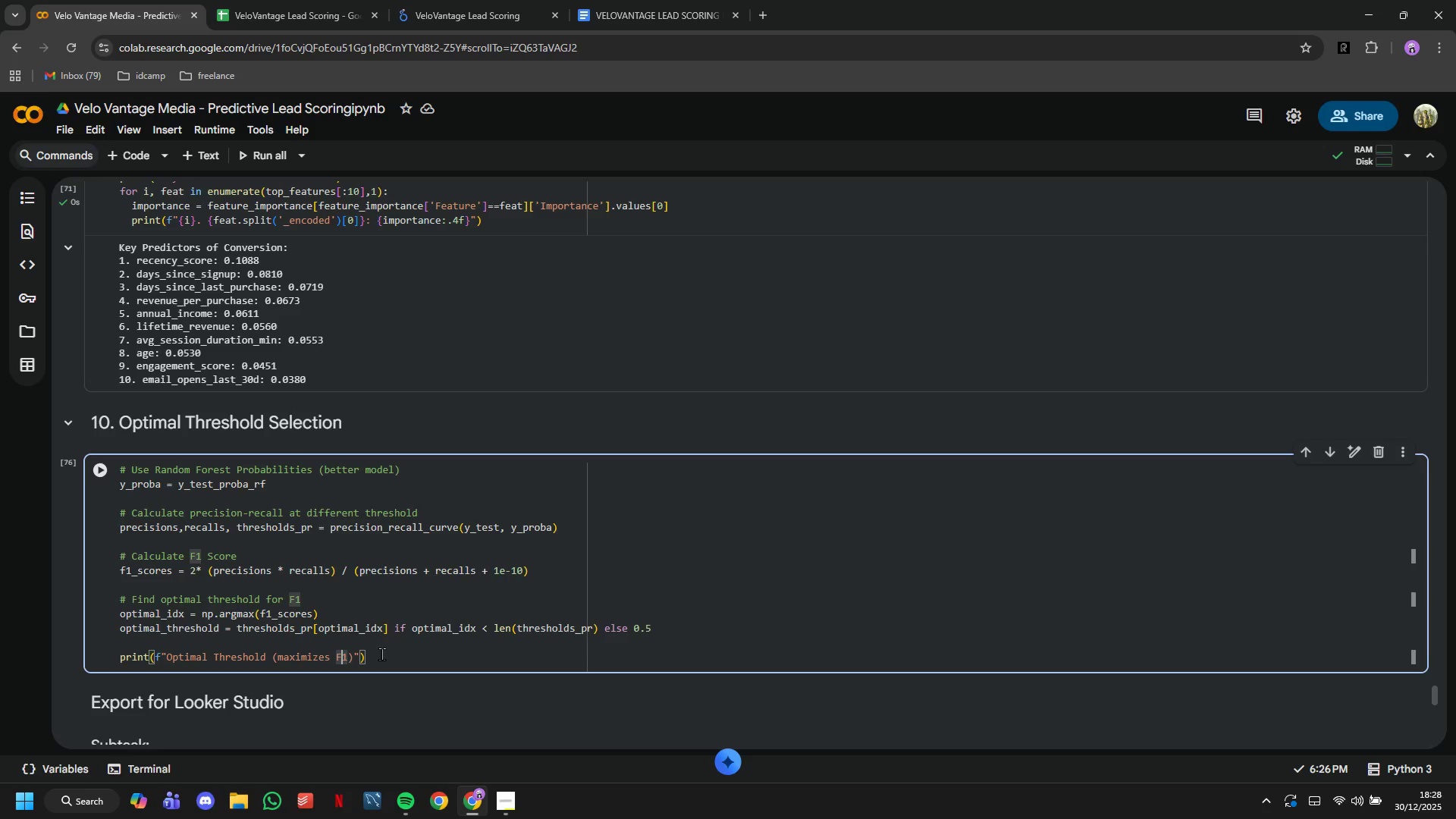 
key(ArrowRight)
 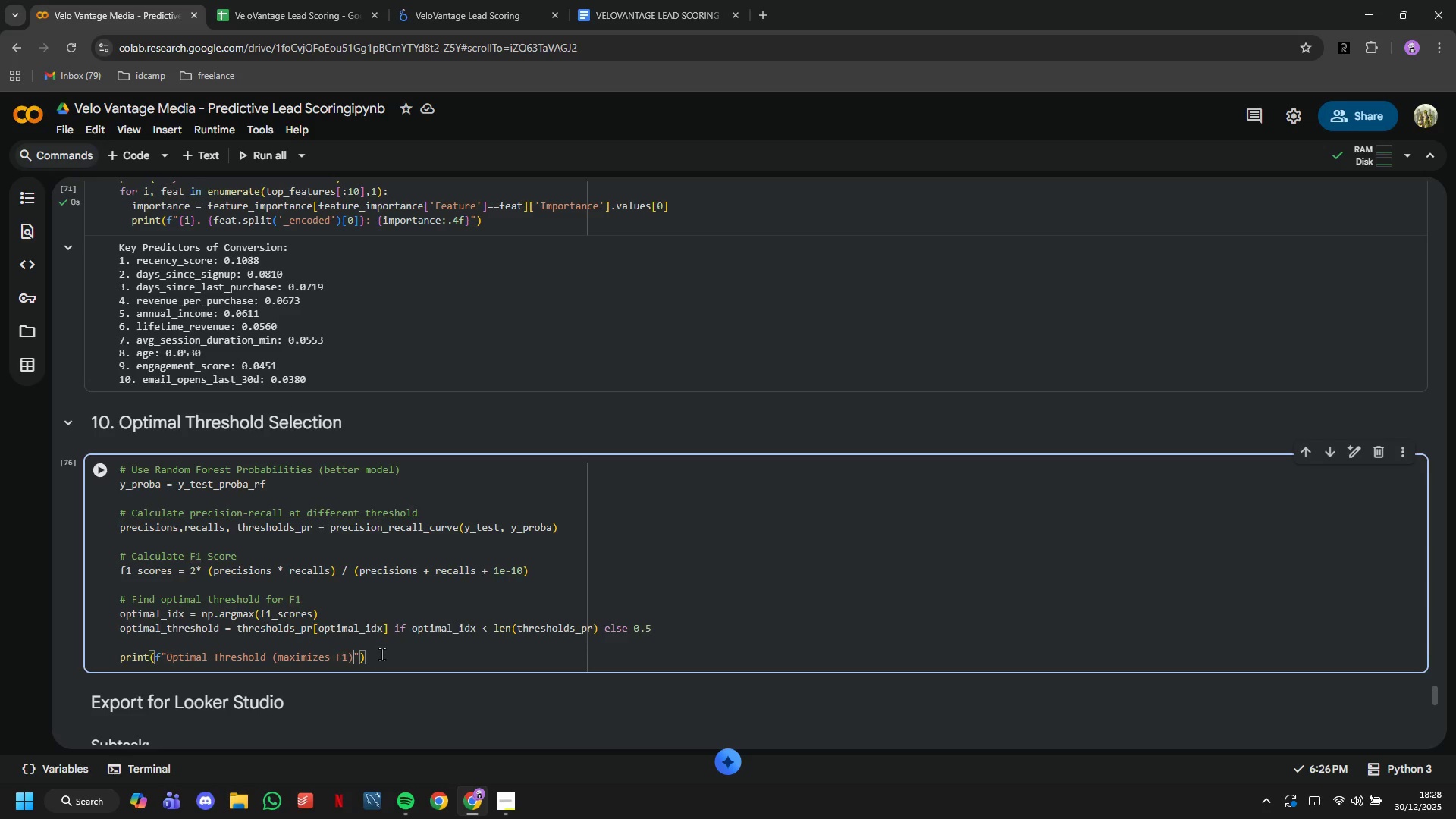 
key(ArrowRight)
 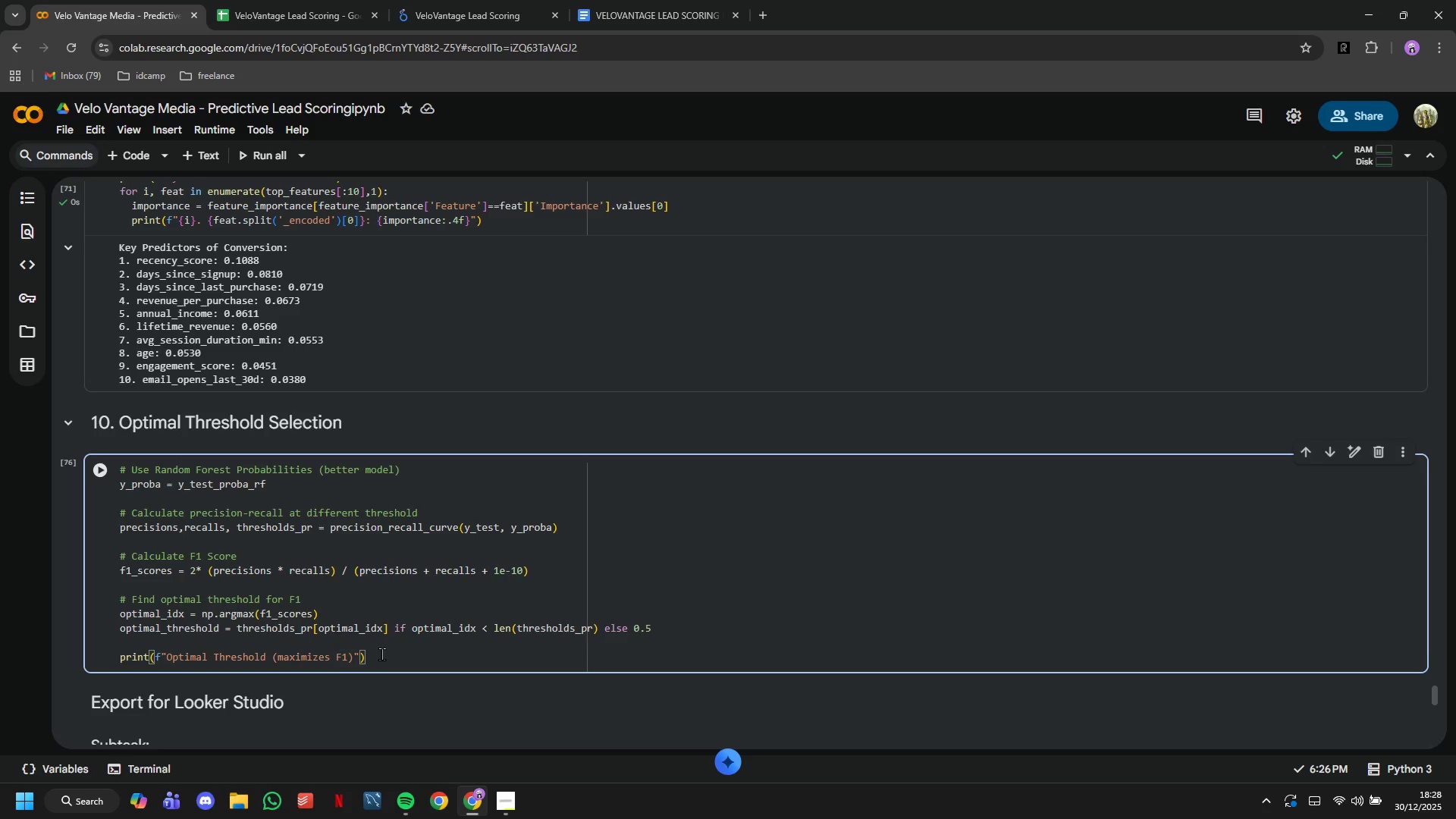 
type(: {optimal_T)
 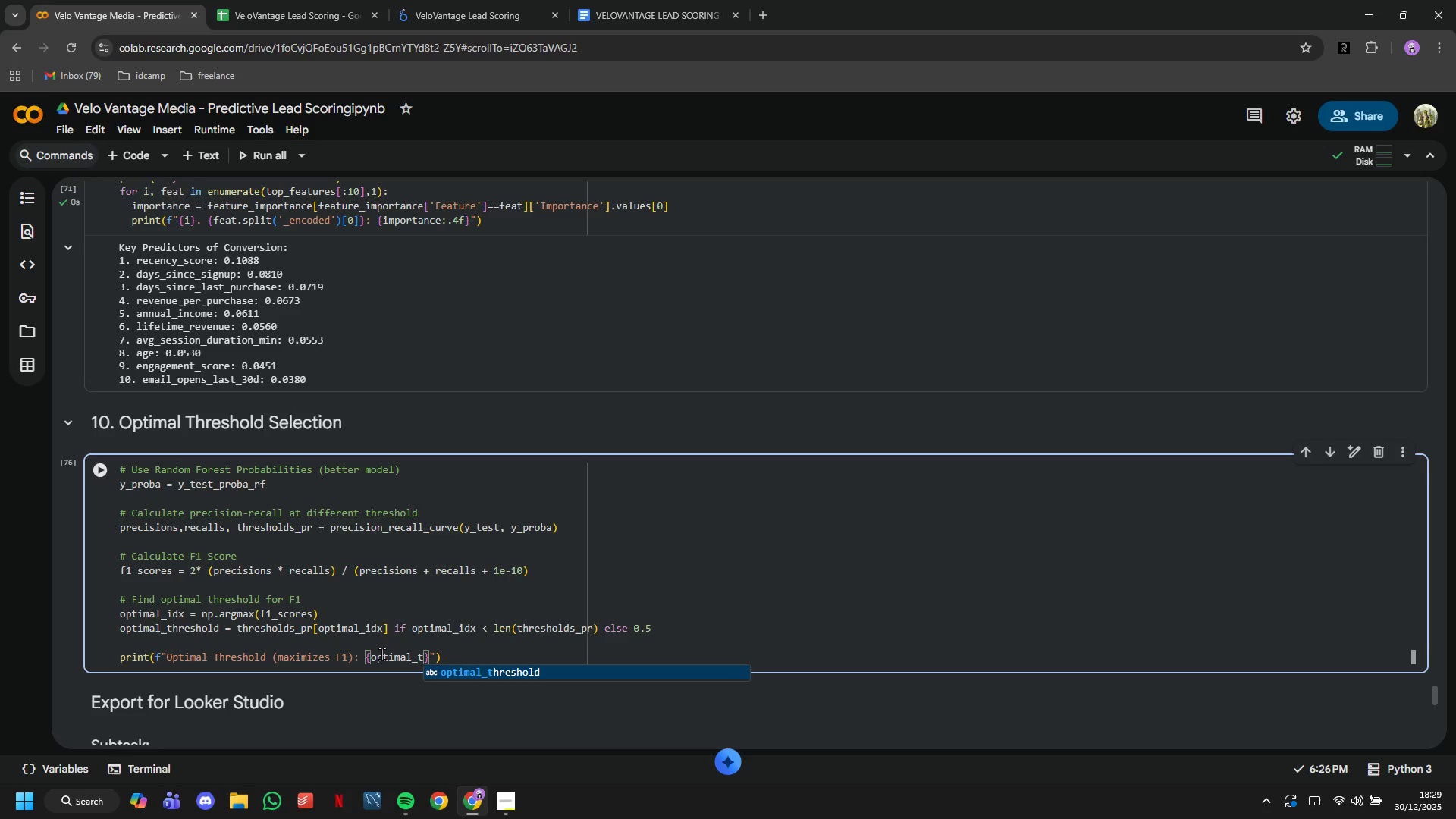 
key(ArrowDown)
 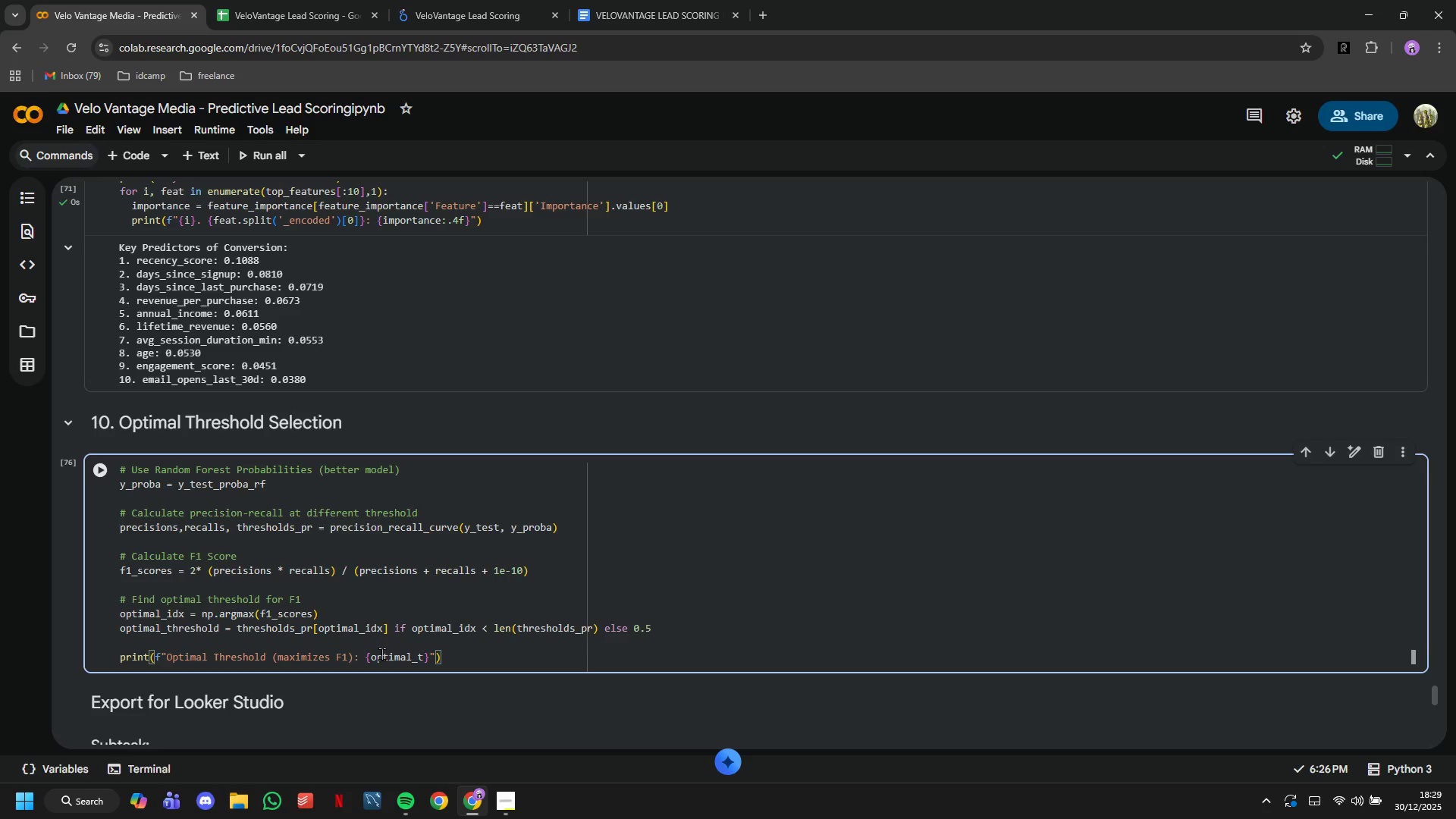 
key(ArrowLeft)
 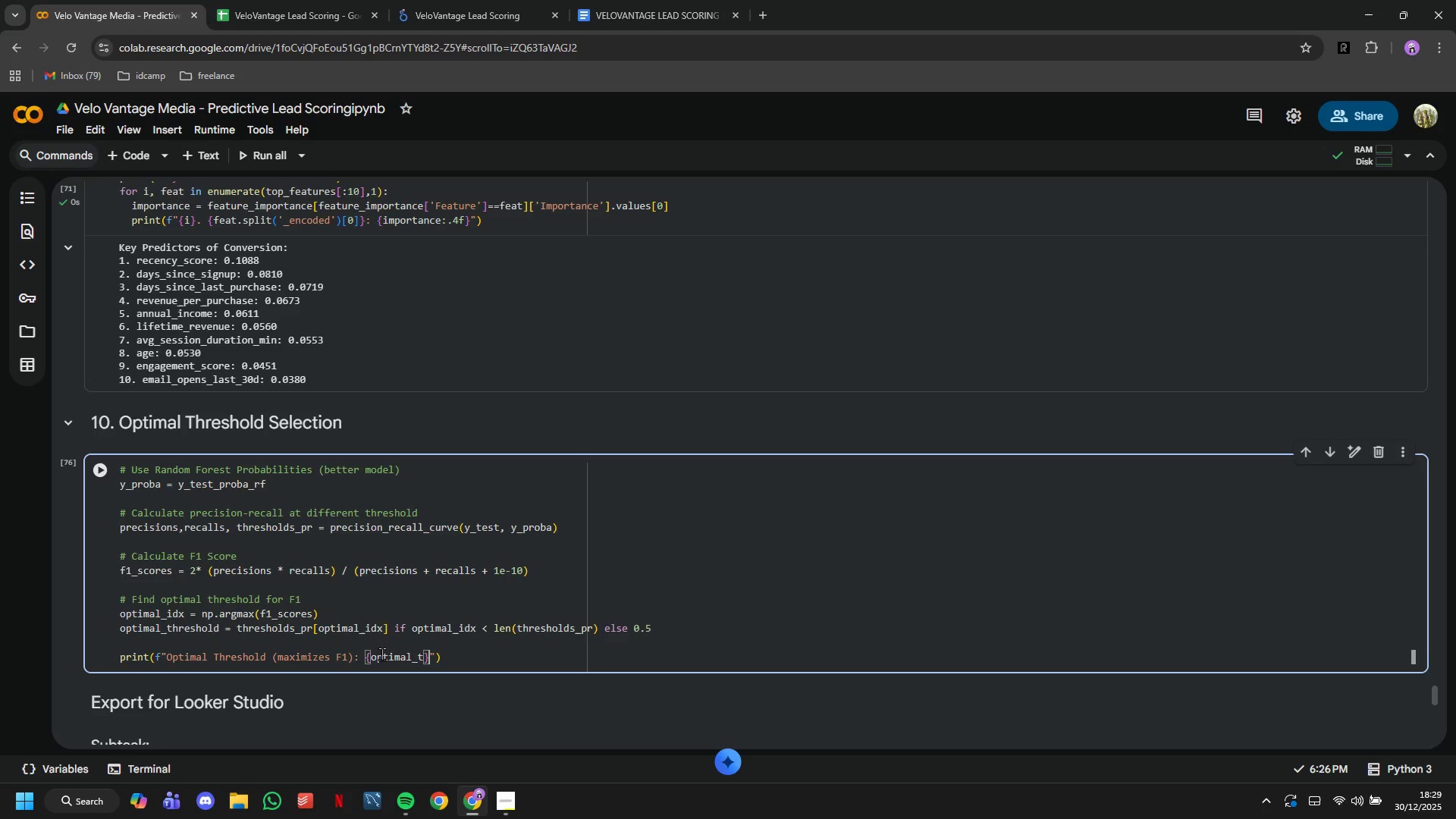 
key(ArrowLeft)
 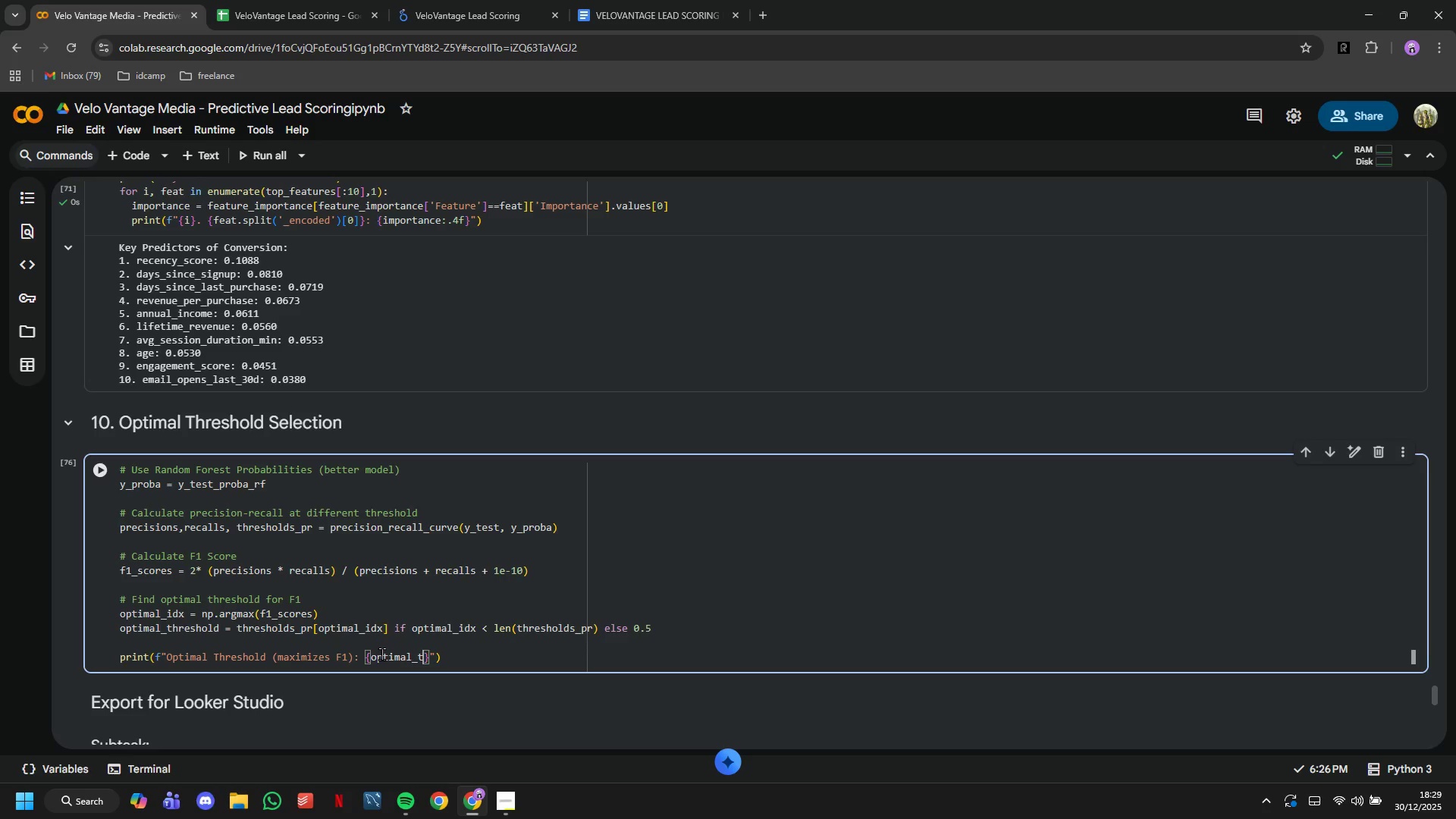 
key(ArrowLeft)
 